 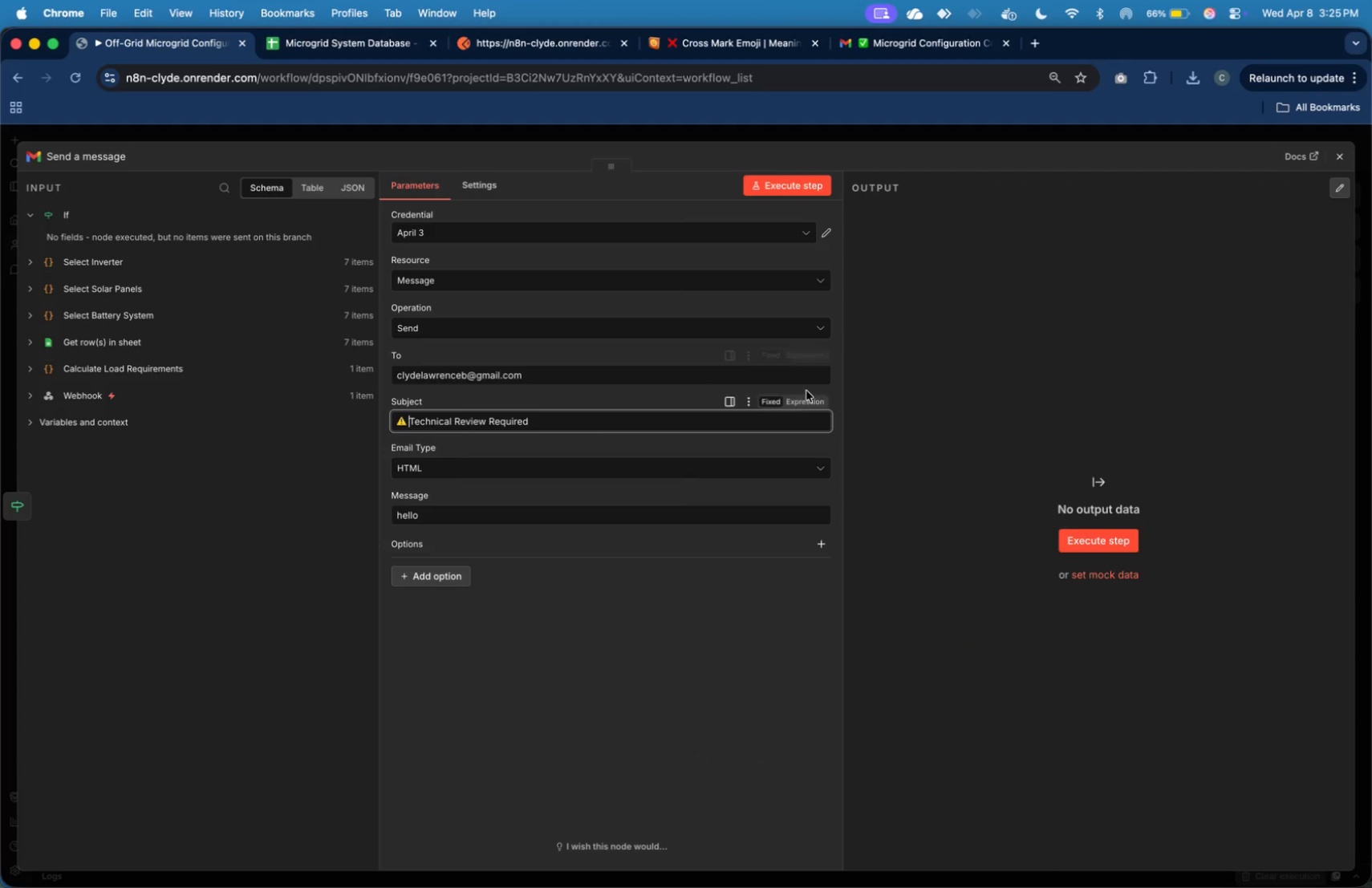 
left_click([814, 495])
 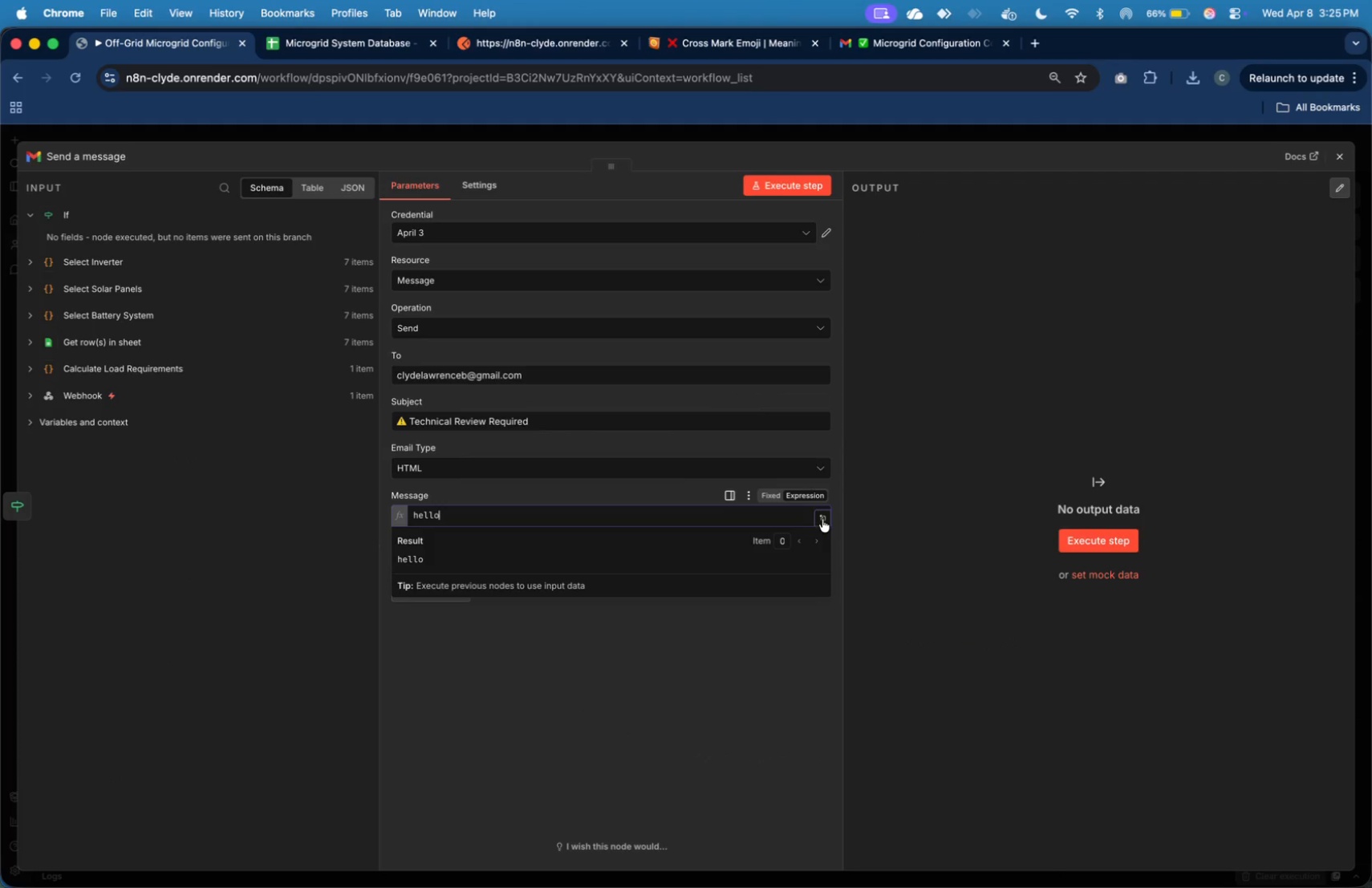 
left_click([822, 520])
 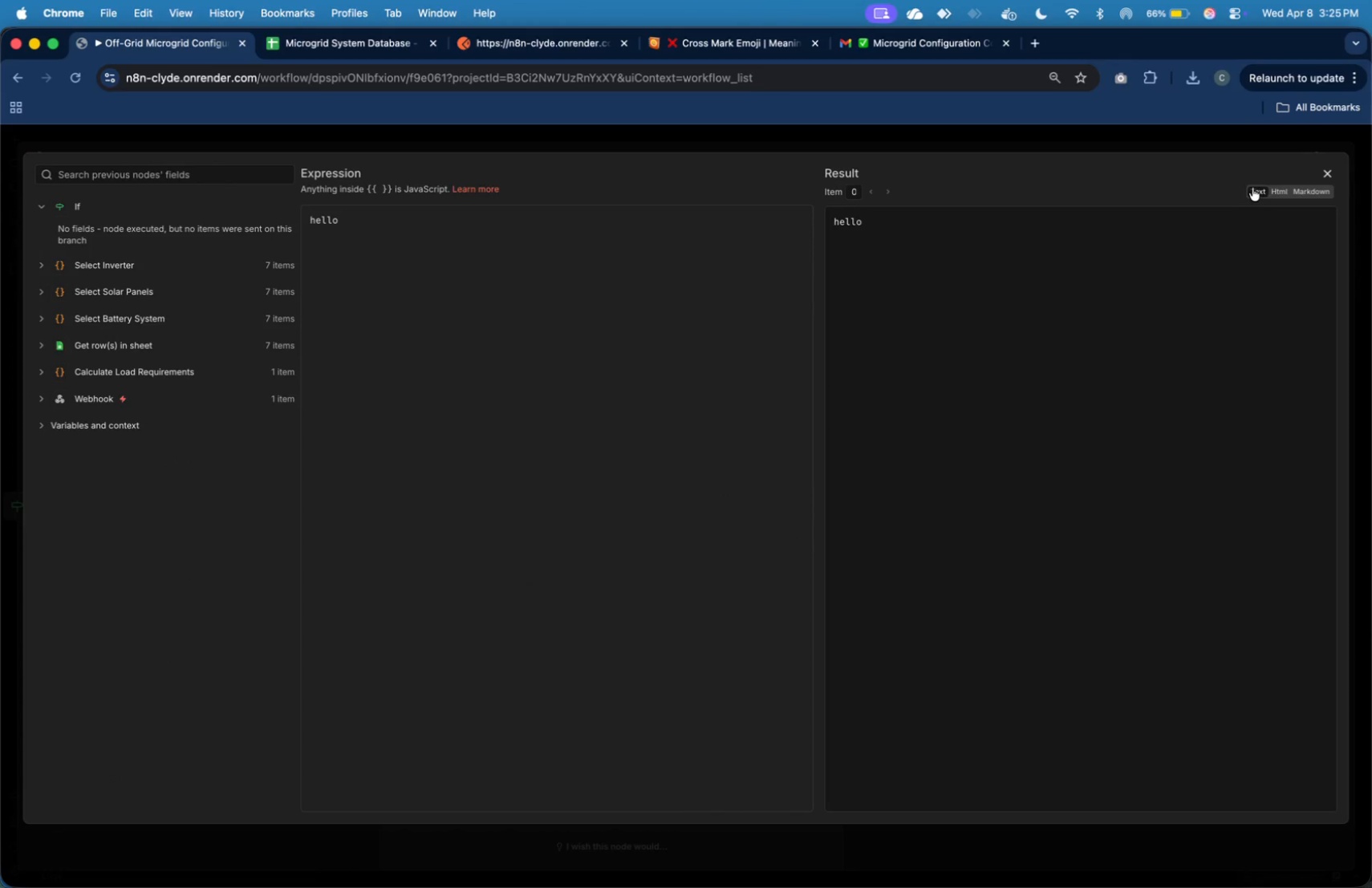 
left_click([1278, 189])
 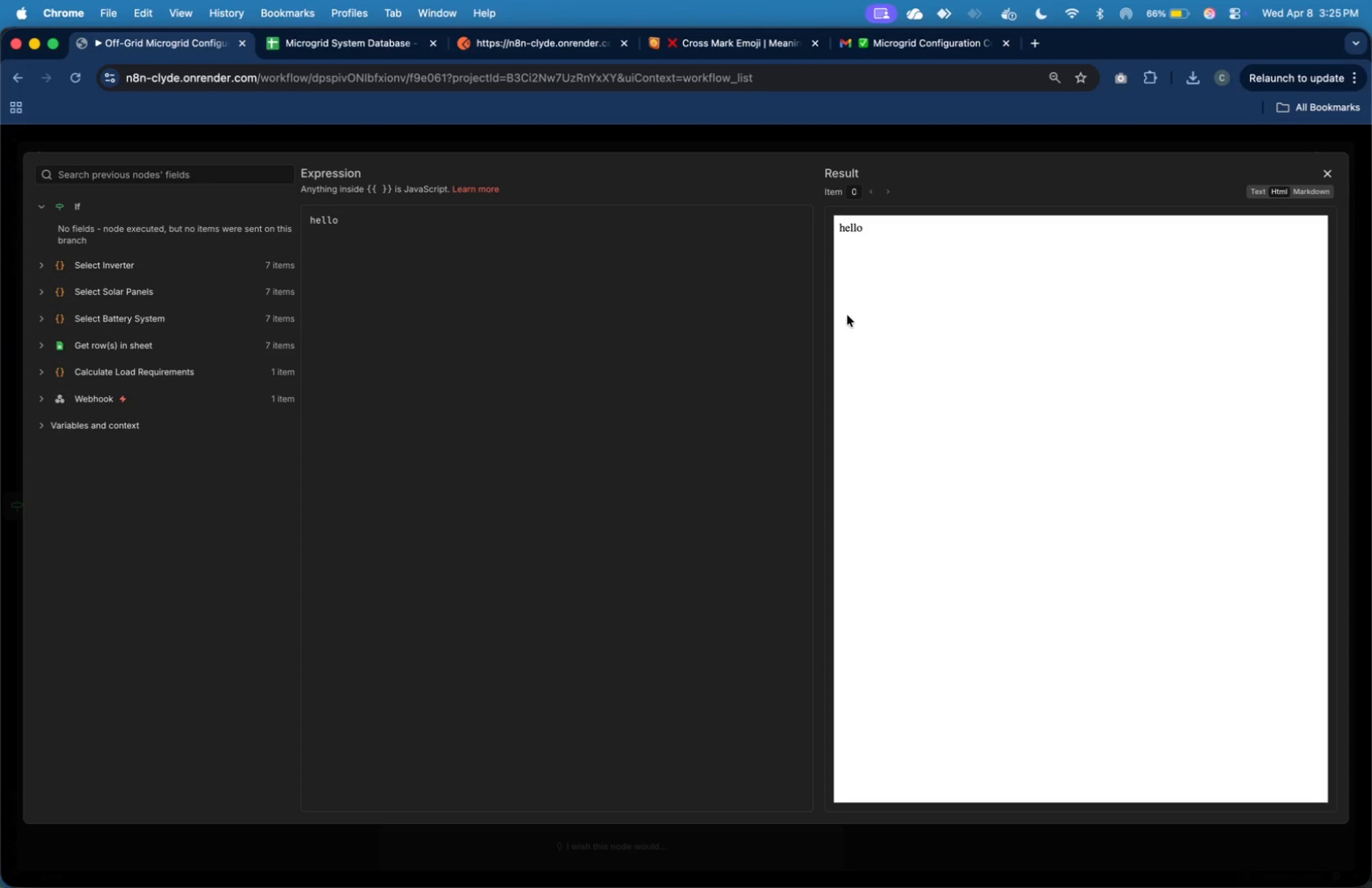 
left_click([687, 331])
 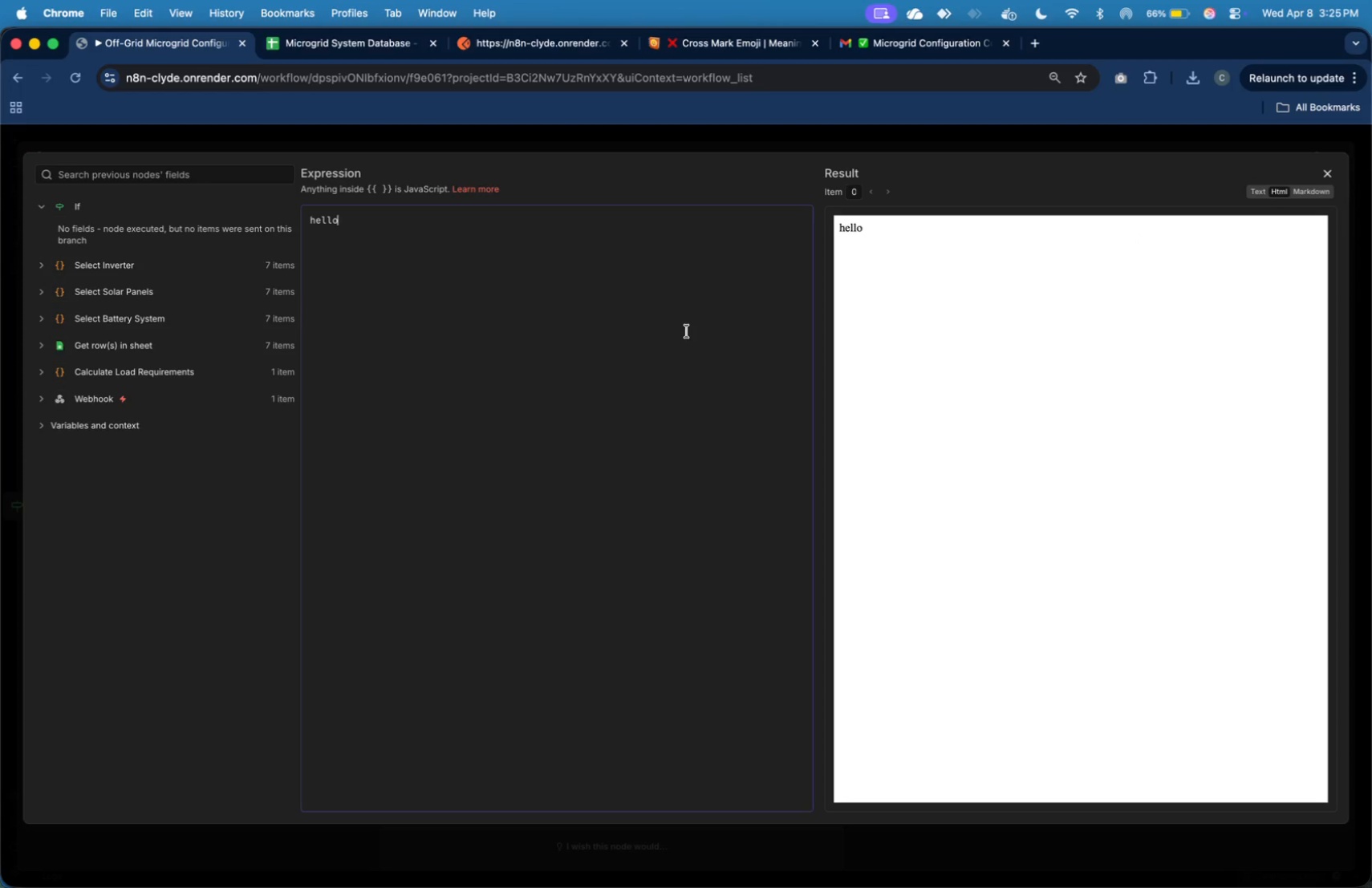 
key(Meta+A)
 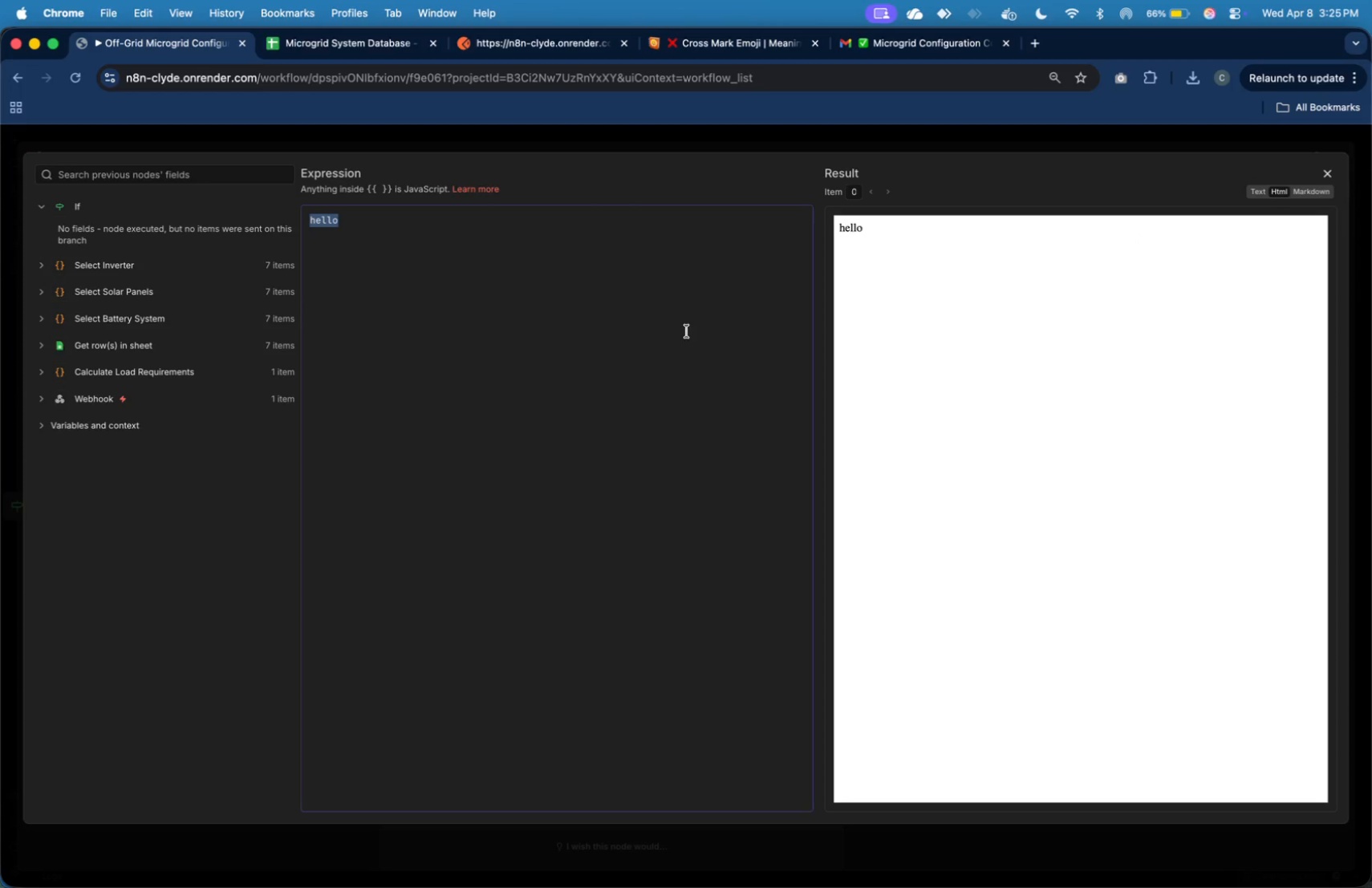 
key(Backspace)
 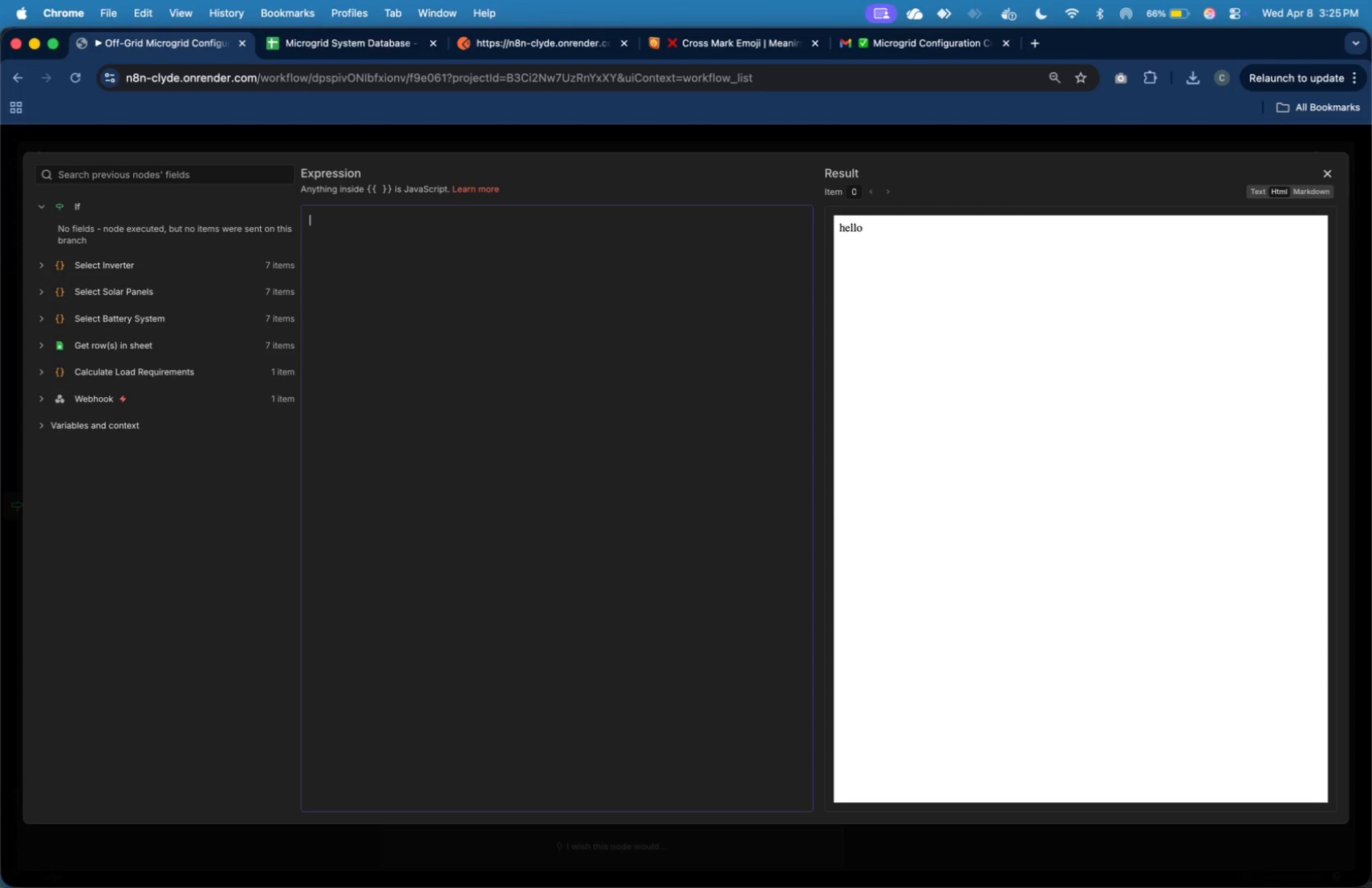 
key(Meta+CommandLeft)
 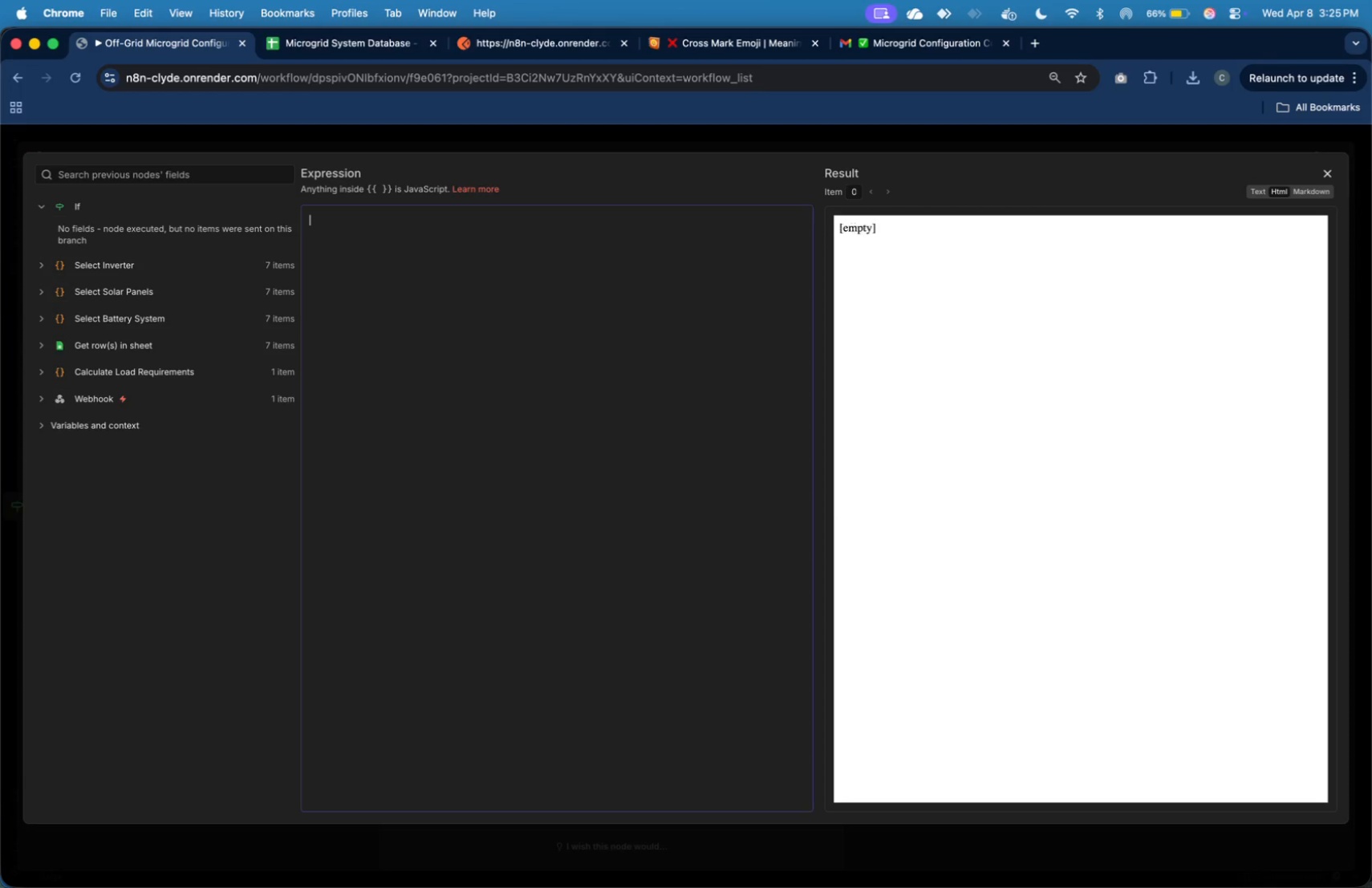 
key(Meta+Tab)
 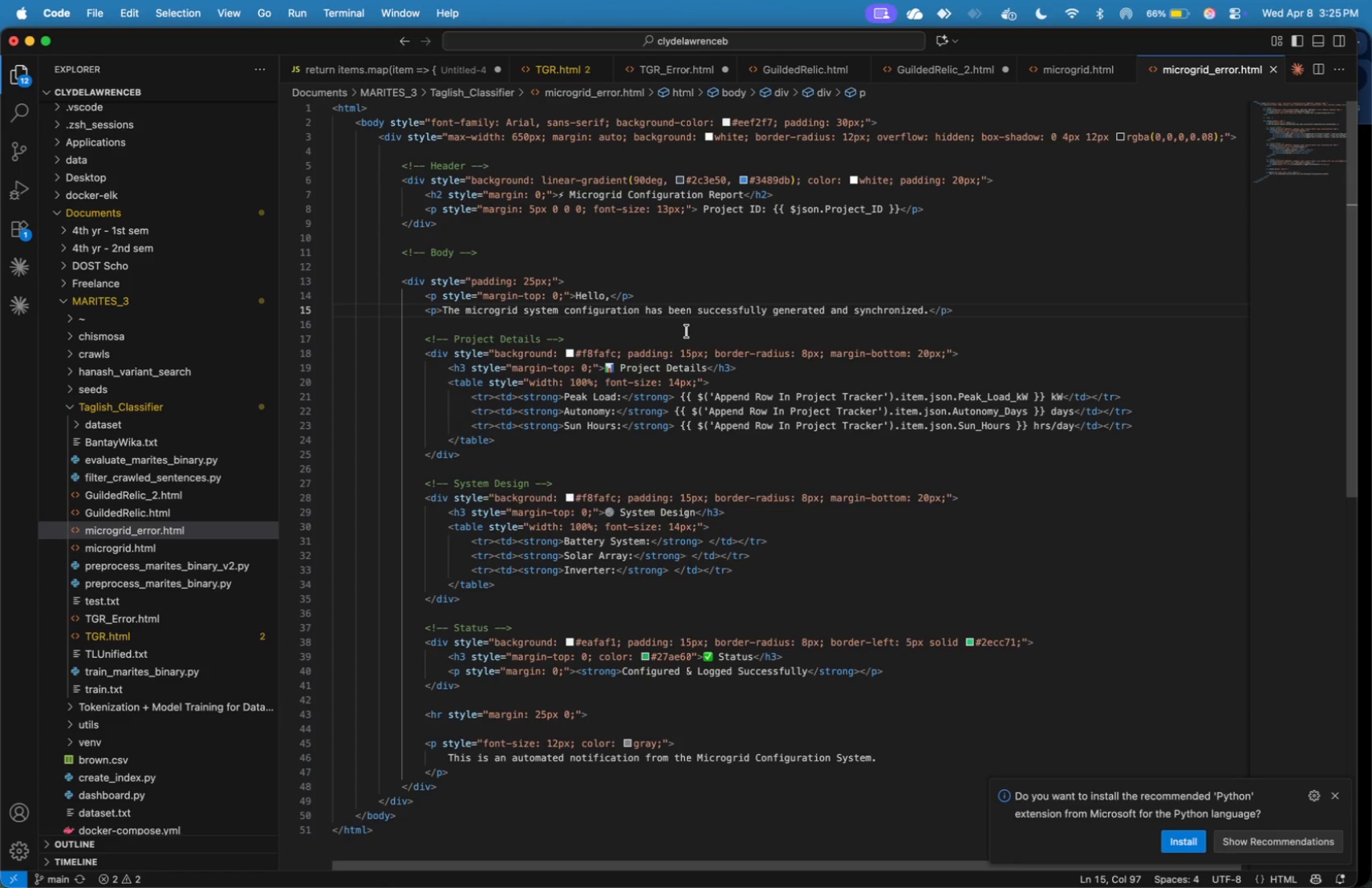 
wait(5.05)
 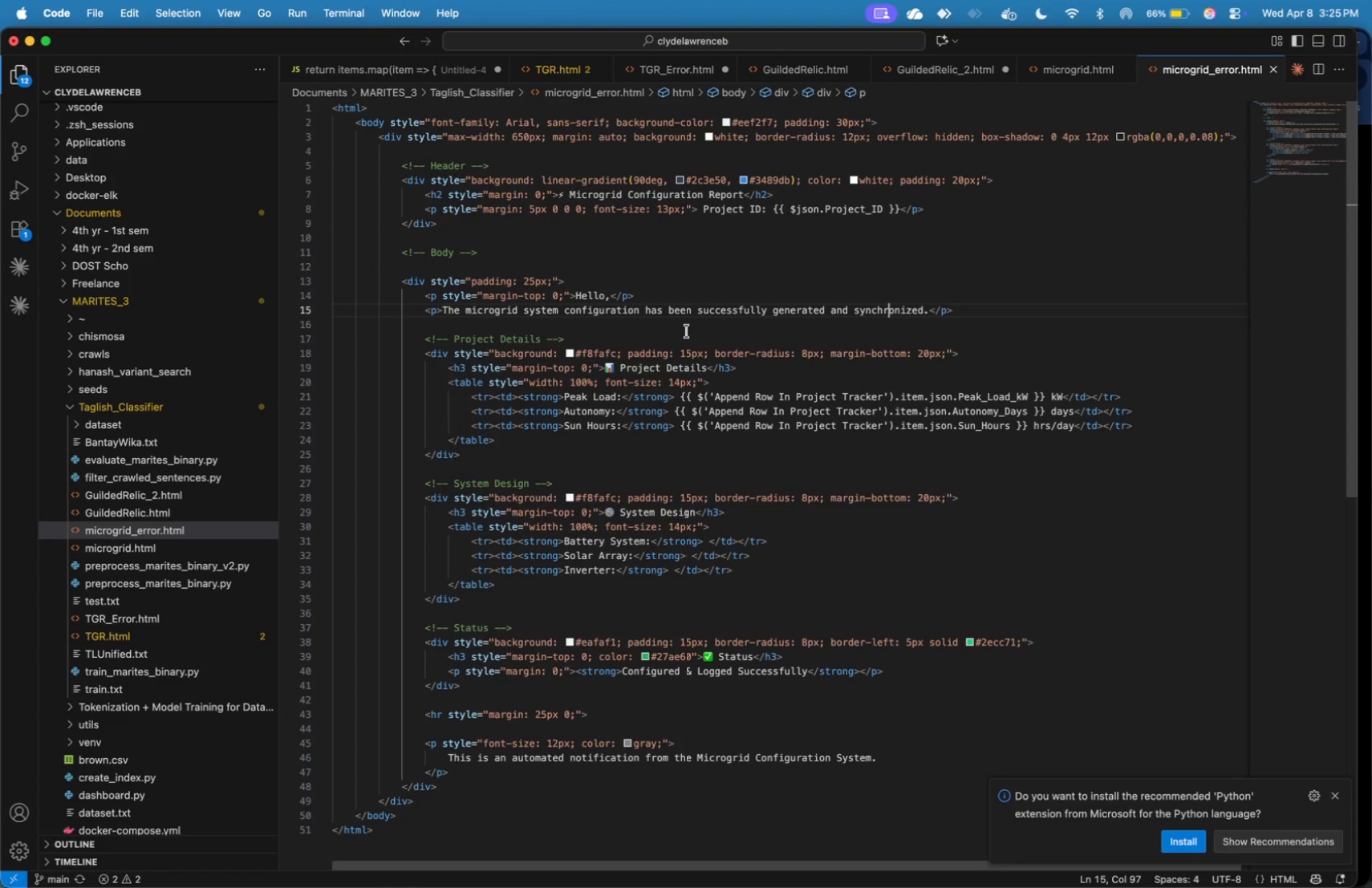 
key(Meta+Tab)
 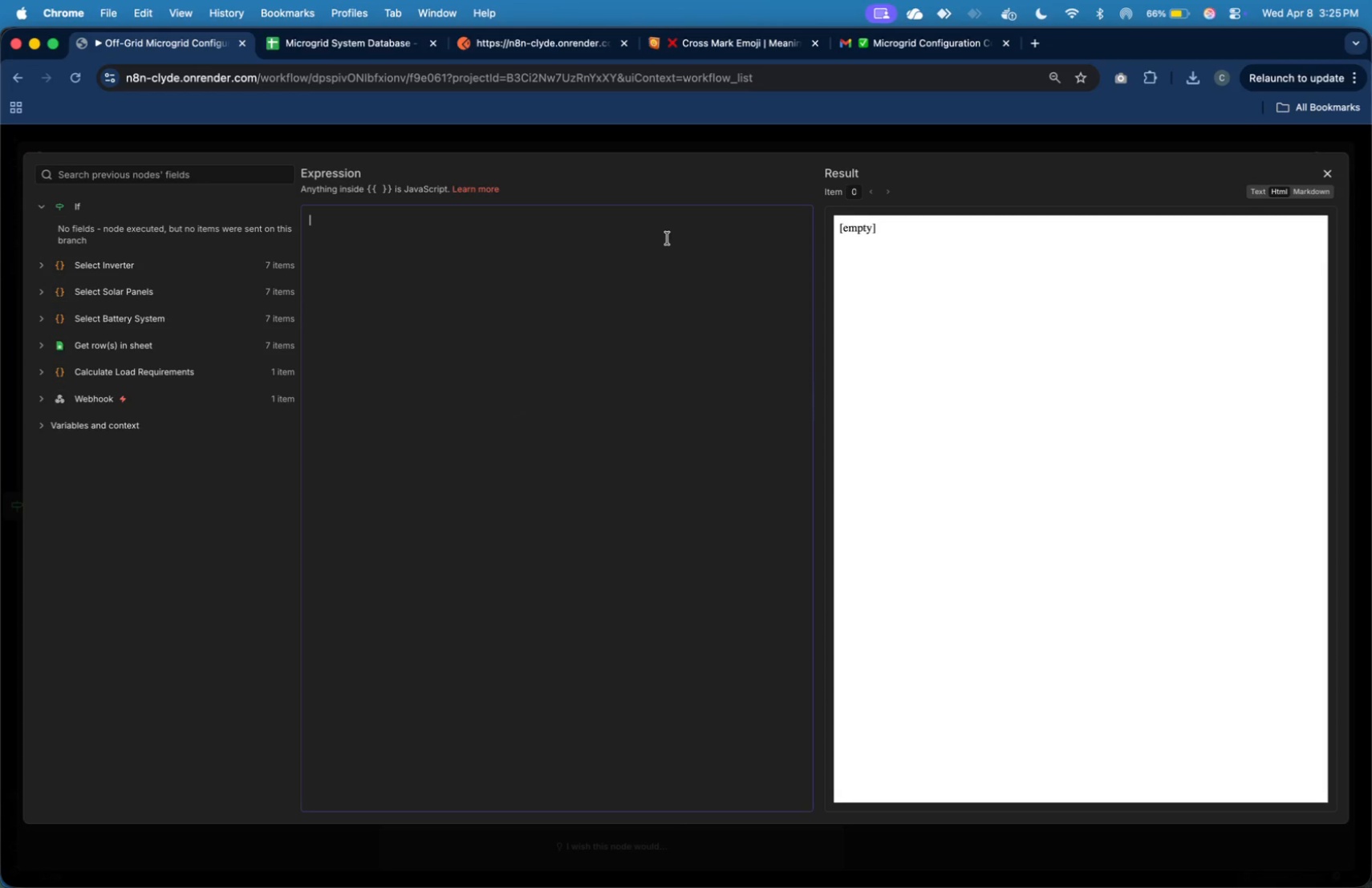 
left_click([1325, 180])
 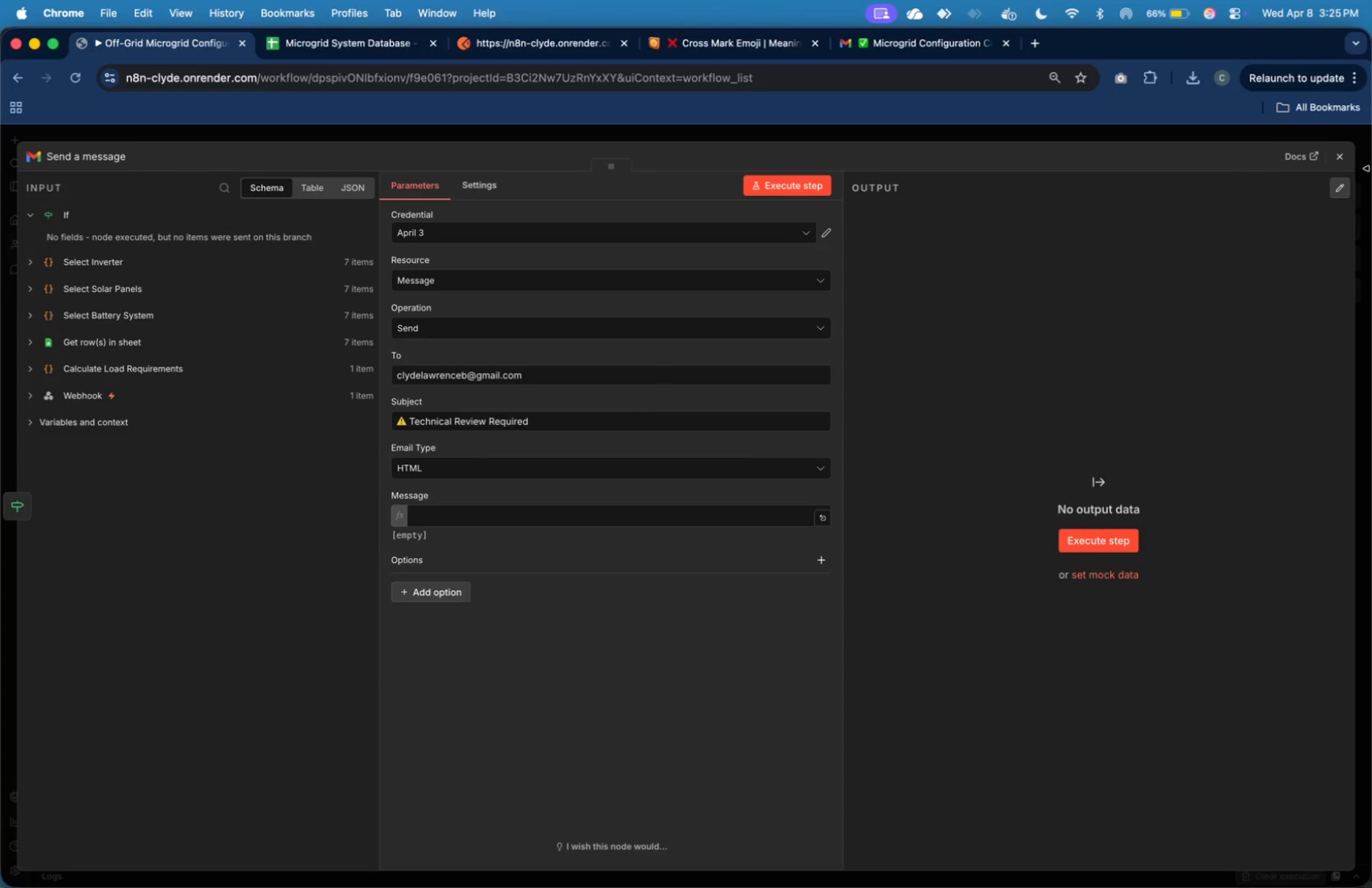 
left_click([1342, 158])
 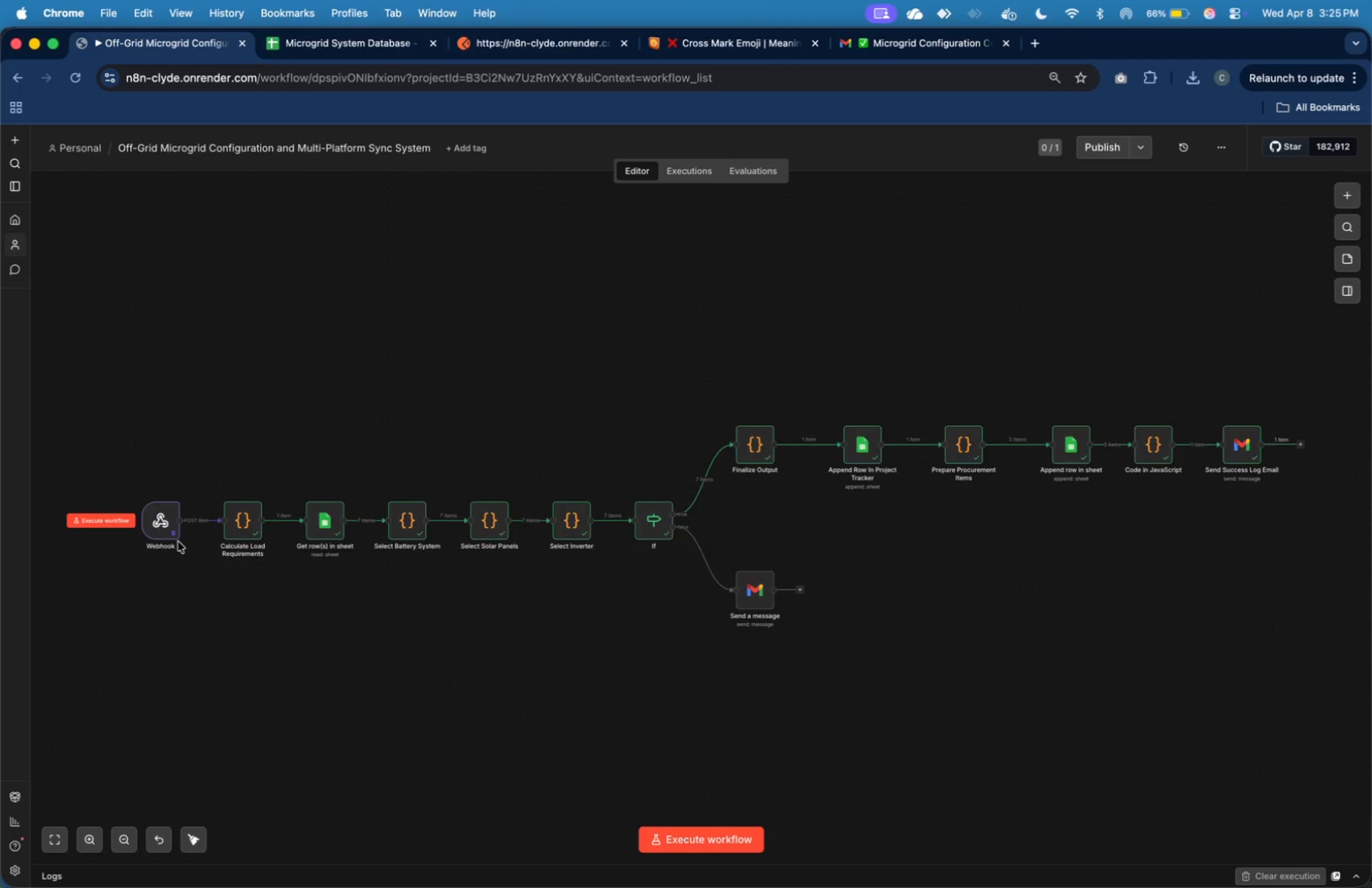 
double_click([165, 517])
 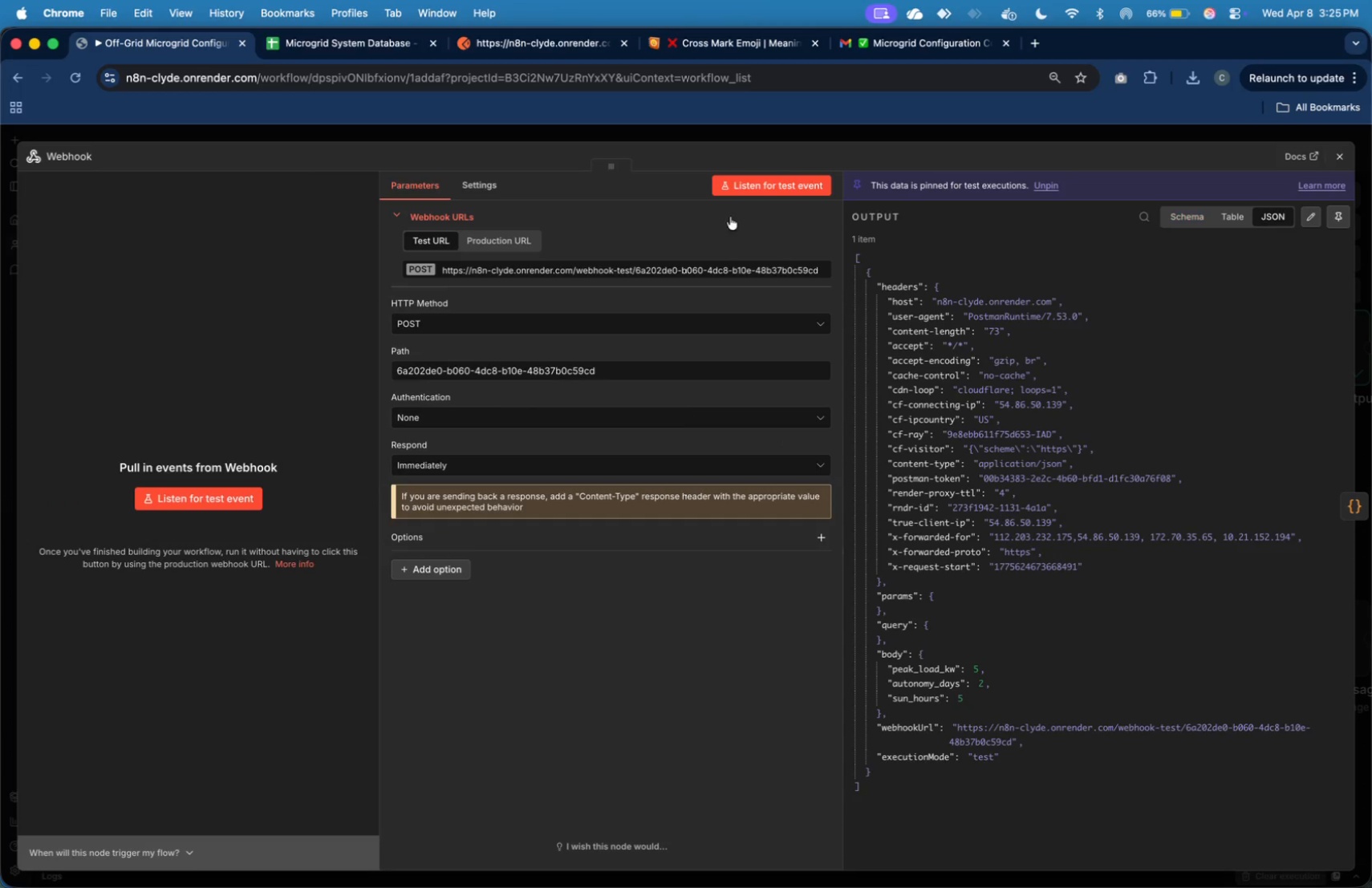 
left_click([749, 188])
 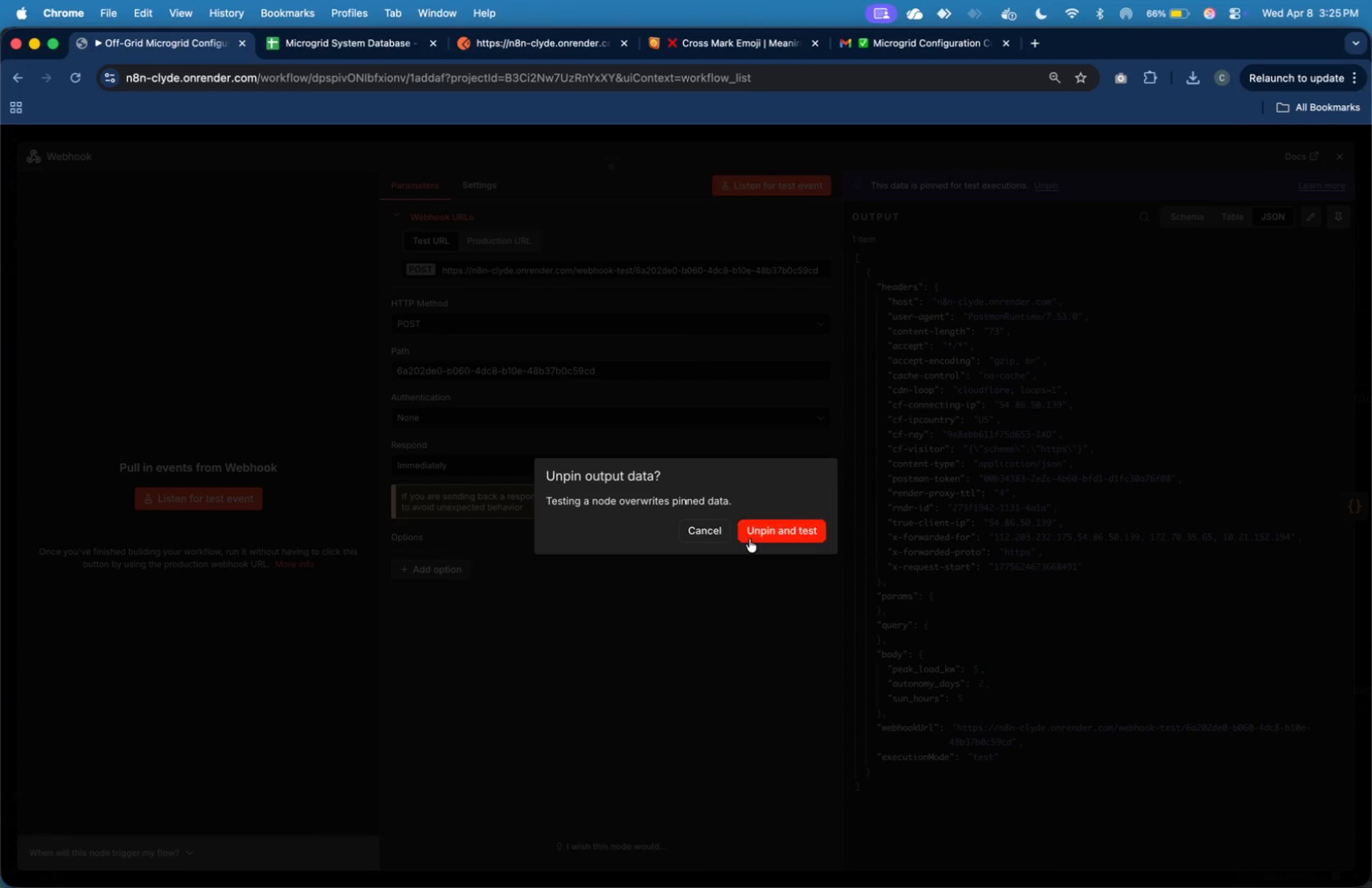 
left_click([760, 537])
 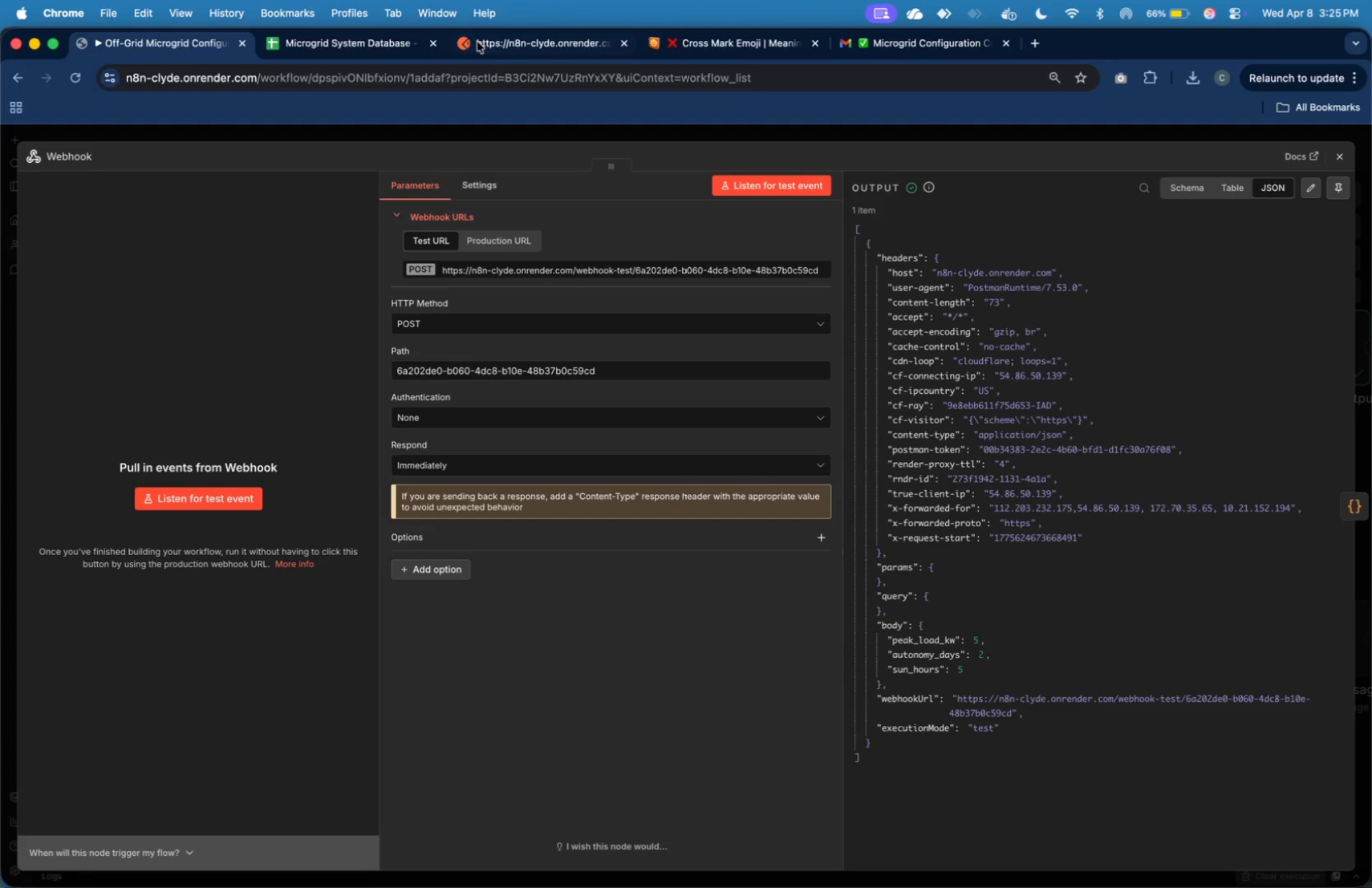 
left_click([521, 48])
 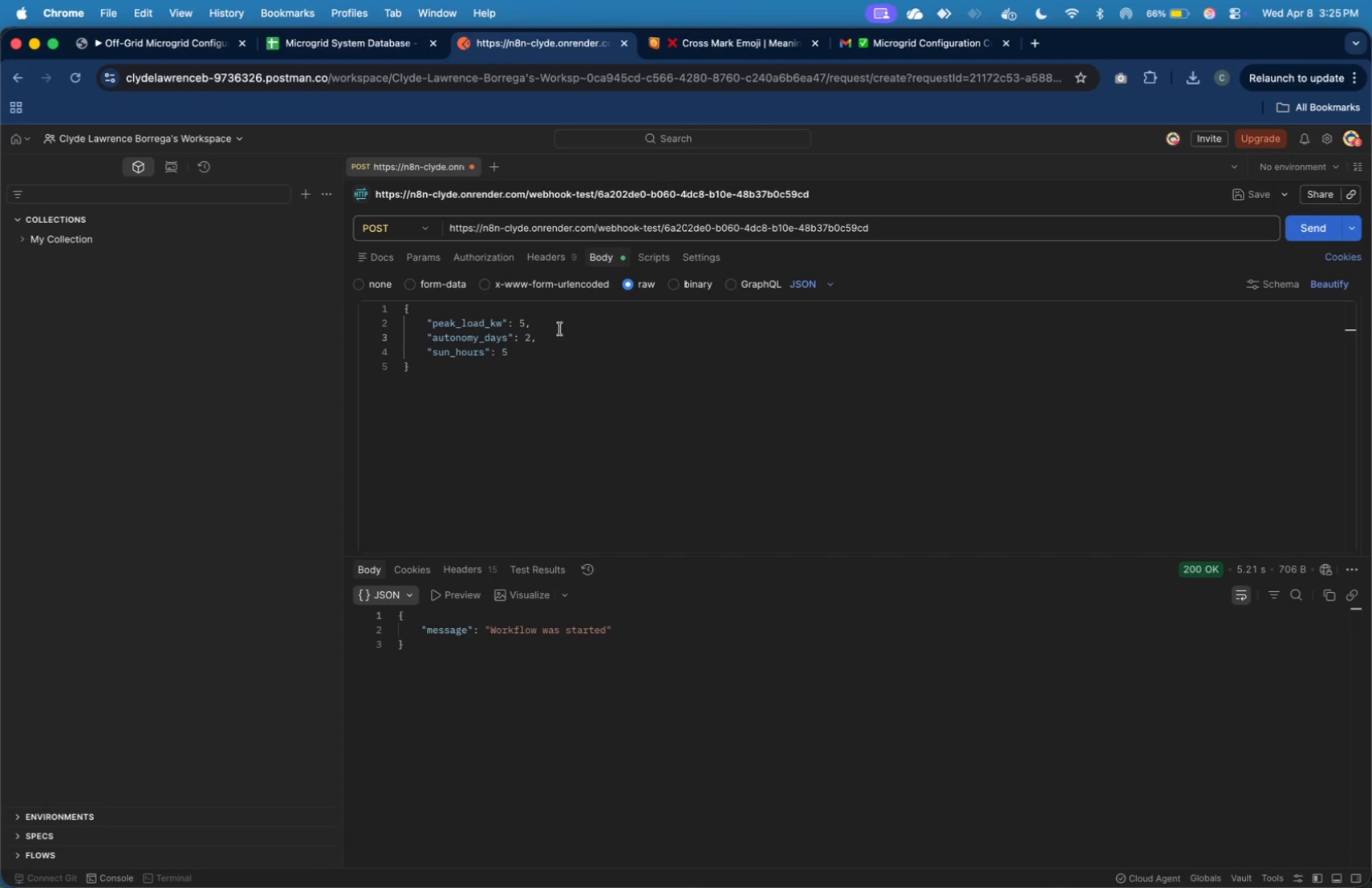 
left_click([548, 320])
 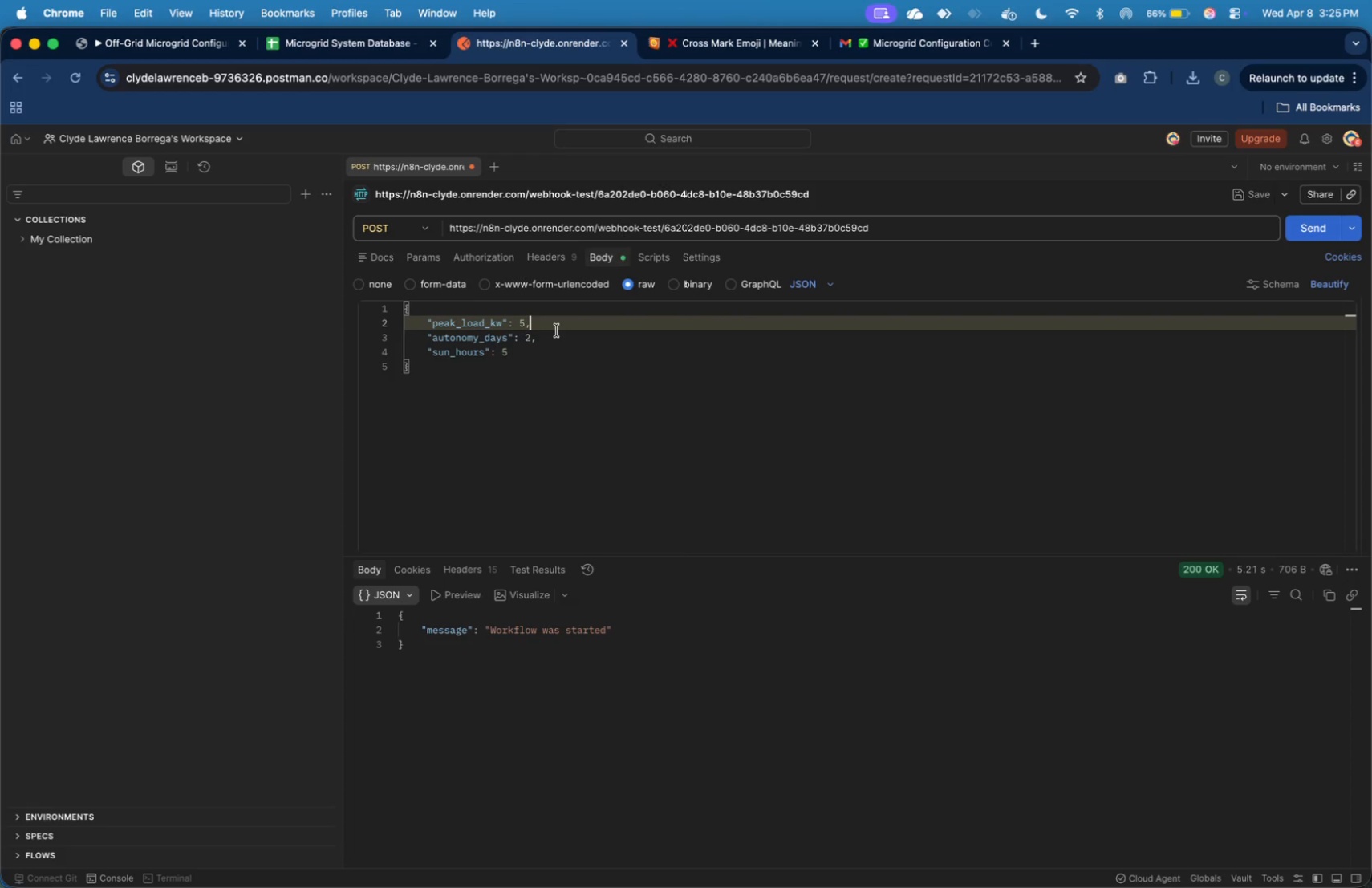 
key(ArrowLeft)
 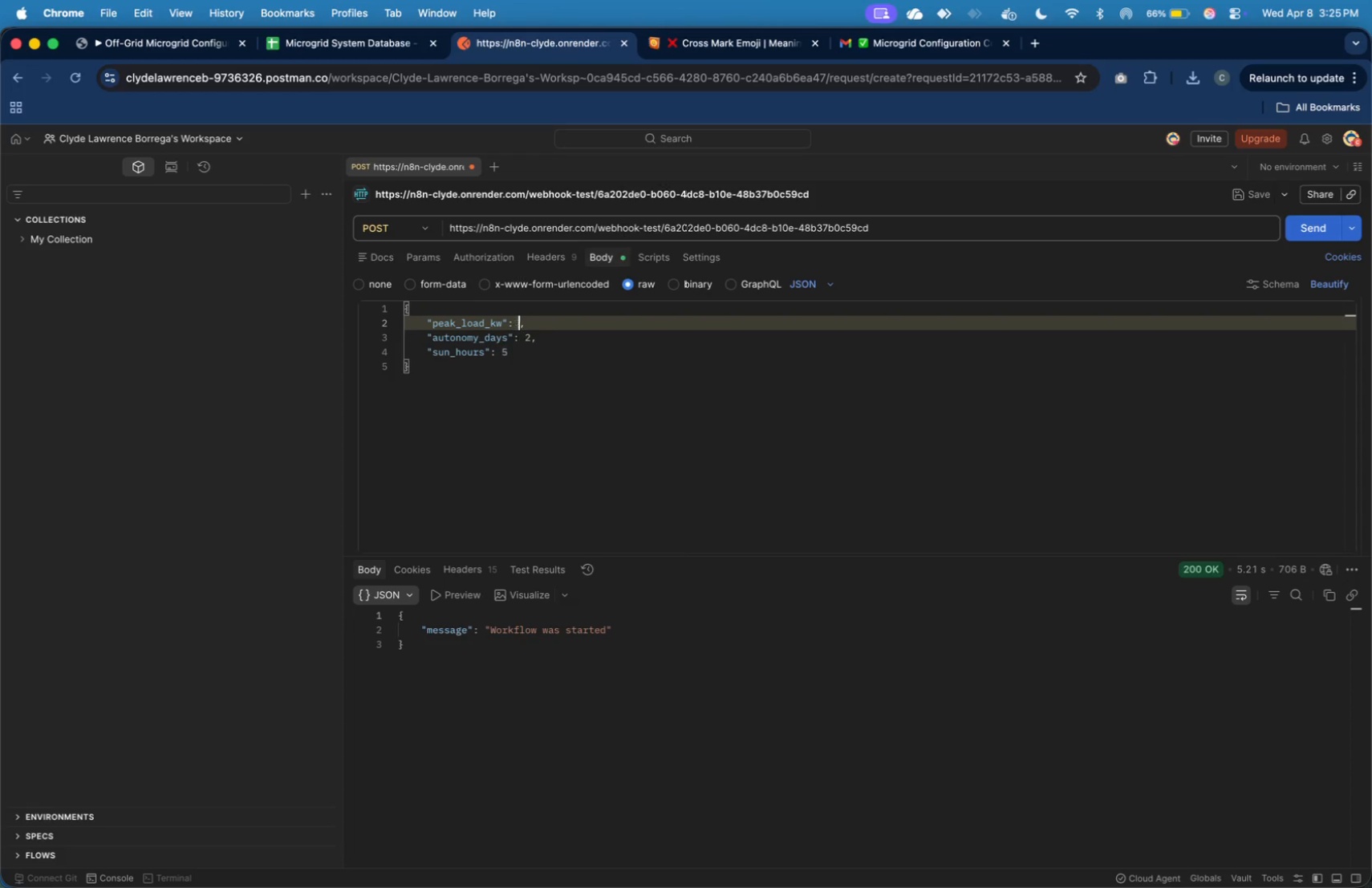 
key(Backspace)
type(100)
 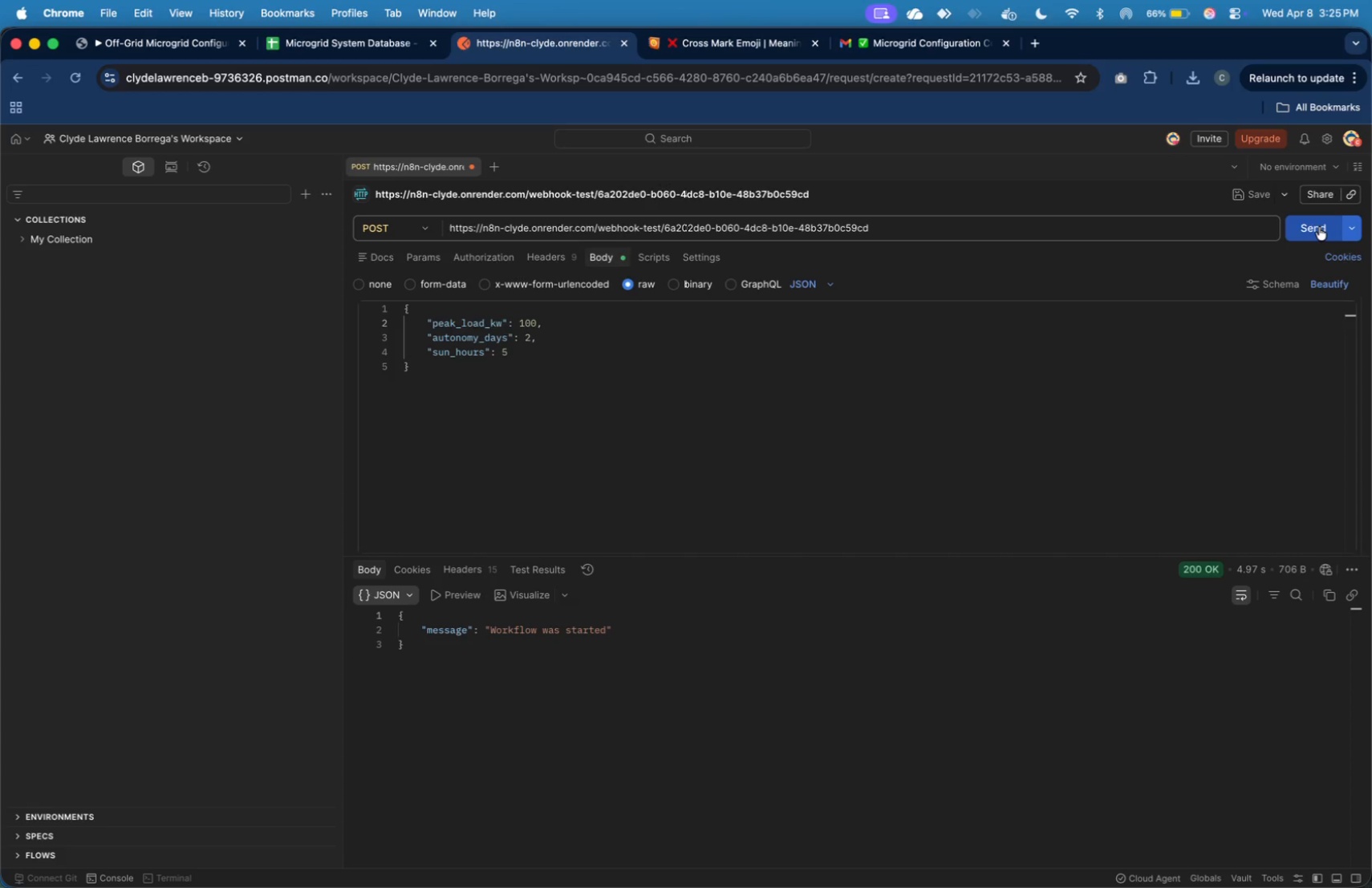 
wait(19.81)
 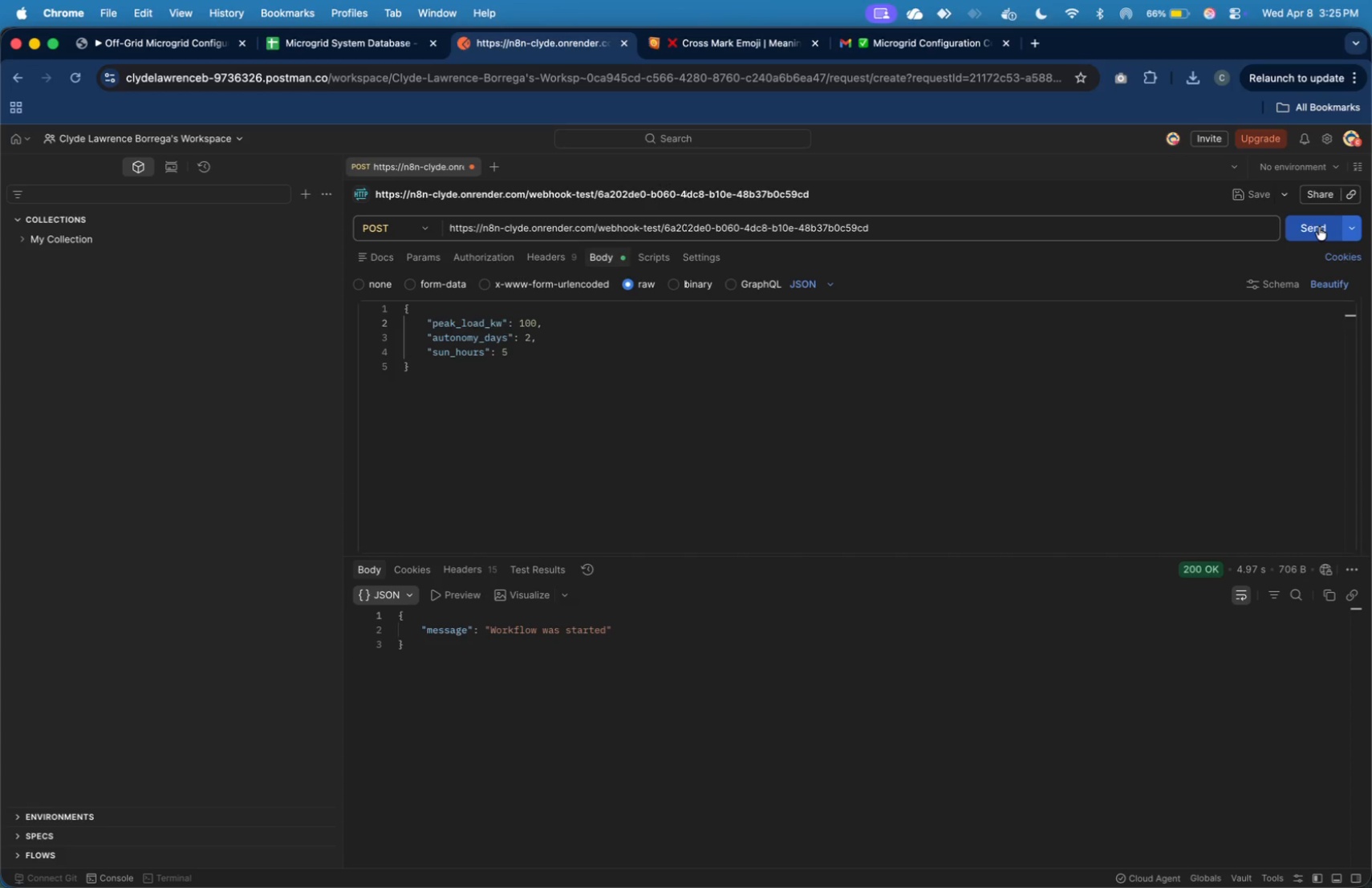 
left_click([179, 52])
 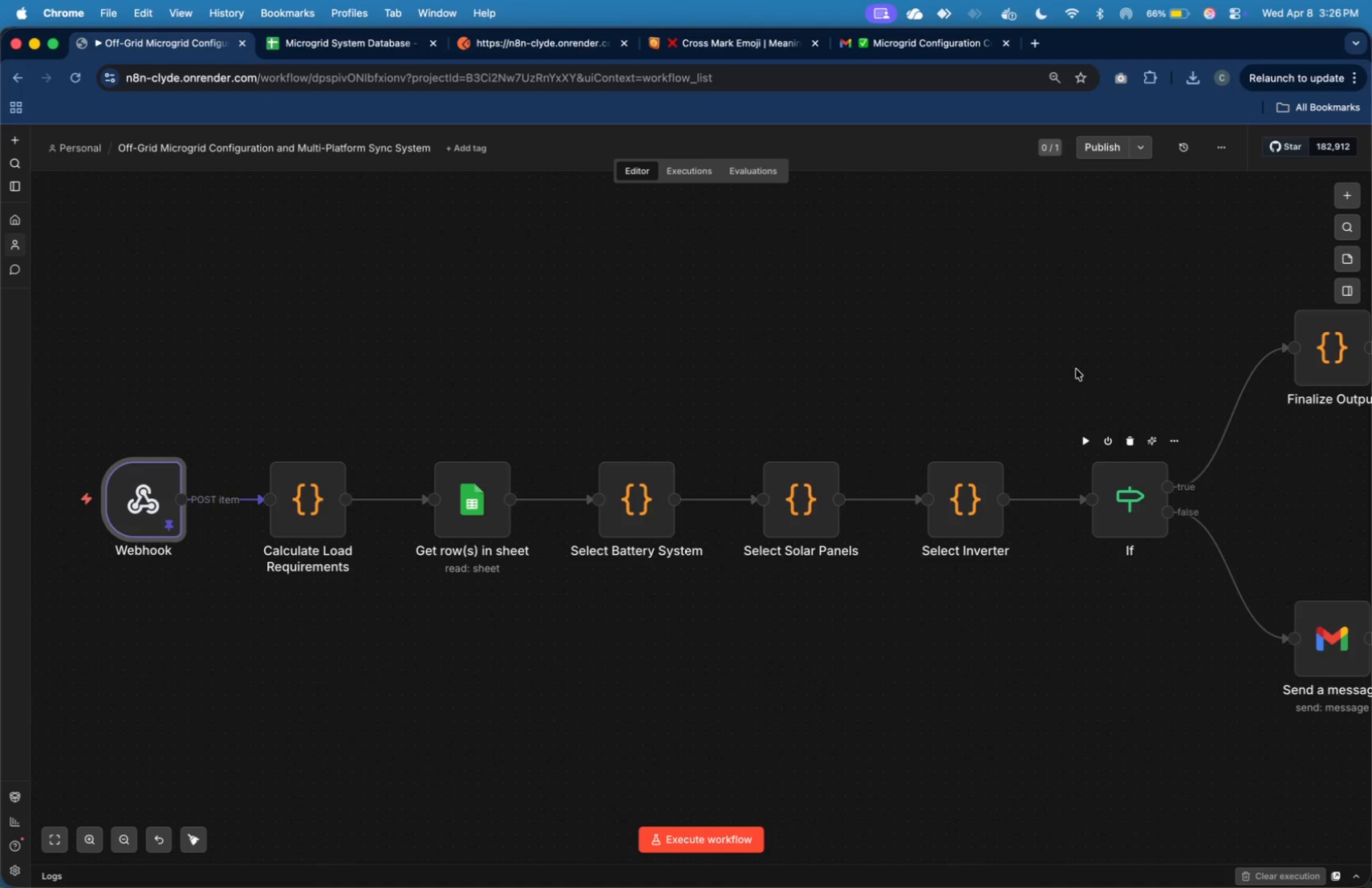 
wait(23.63)
 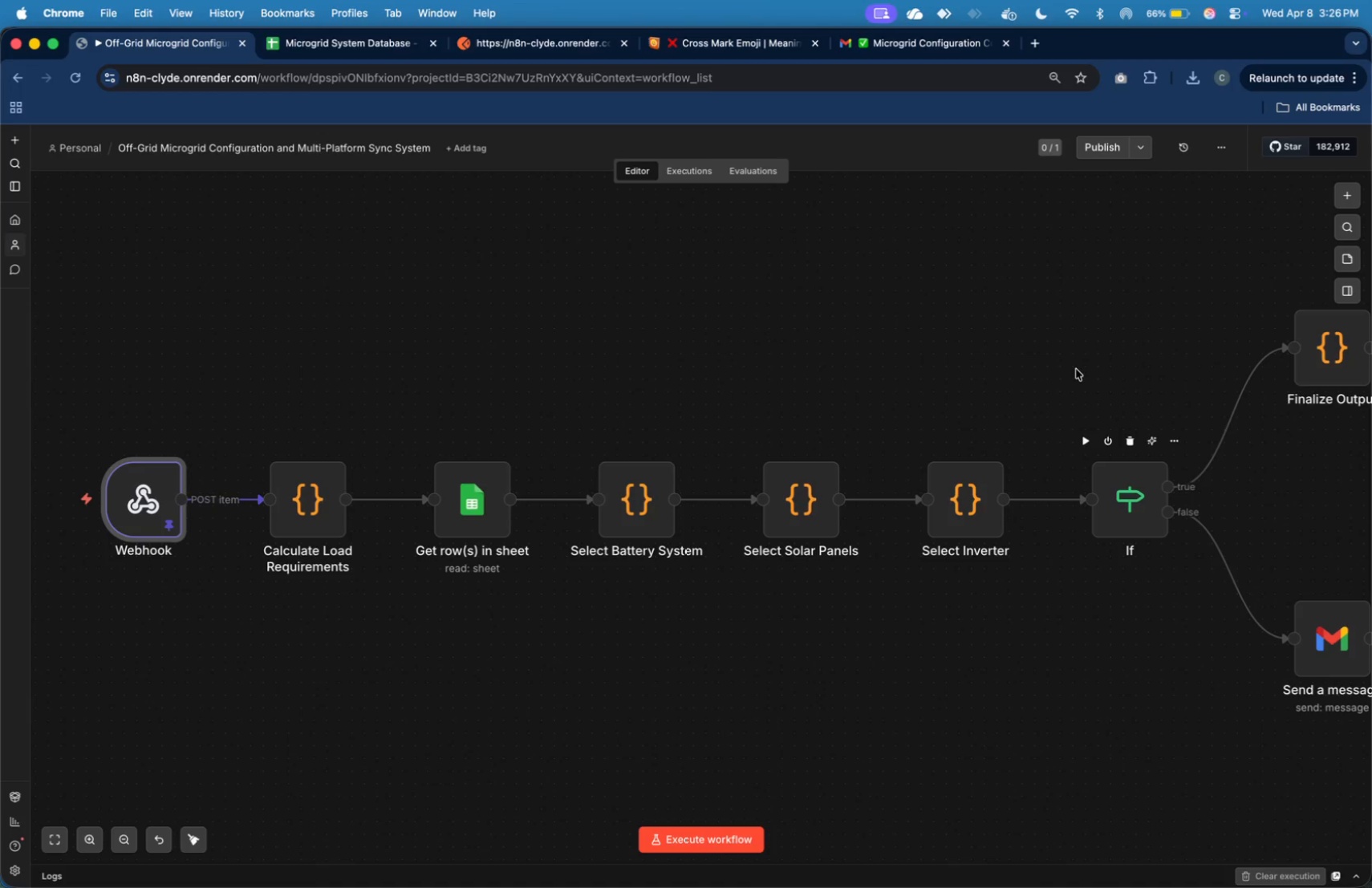 
mouse_move([1005, 395])
 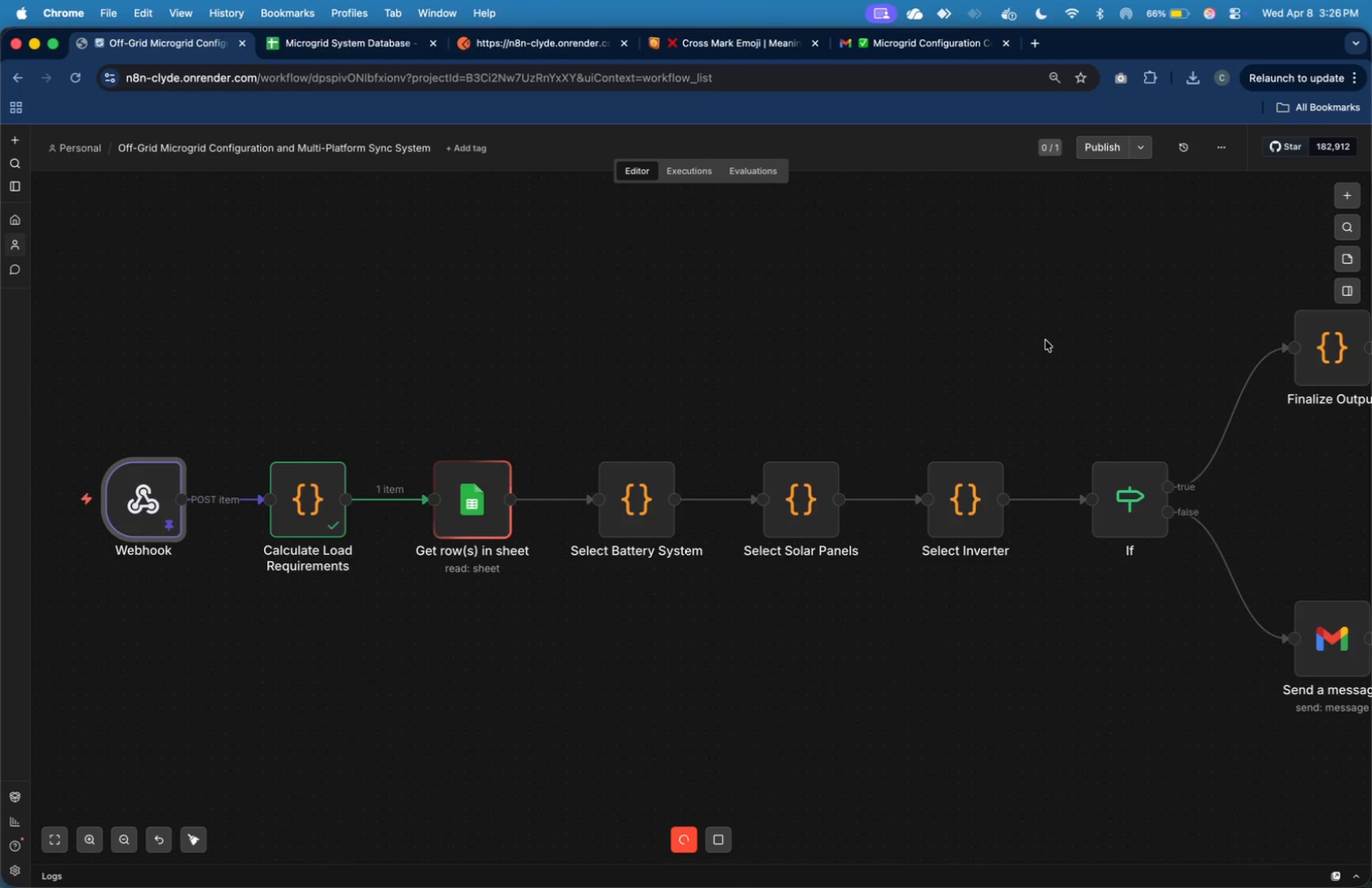 
scroll: coordinate [1059, 330], scroll_direction: up, amount: 1.0
 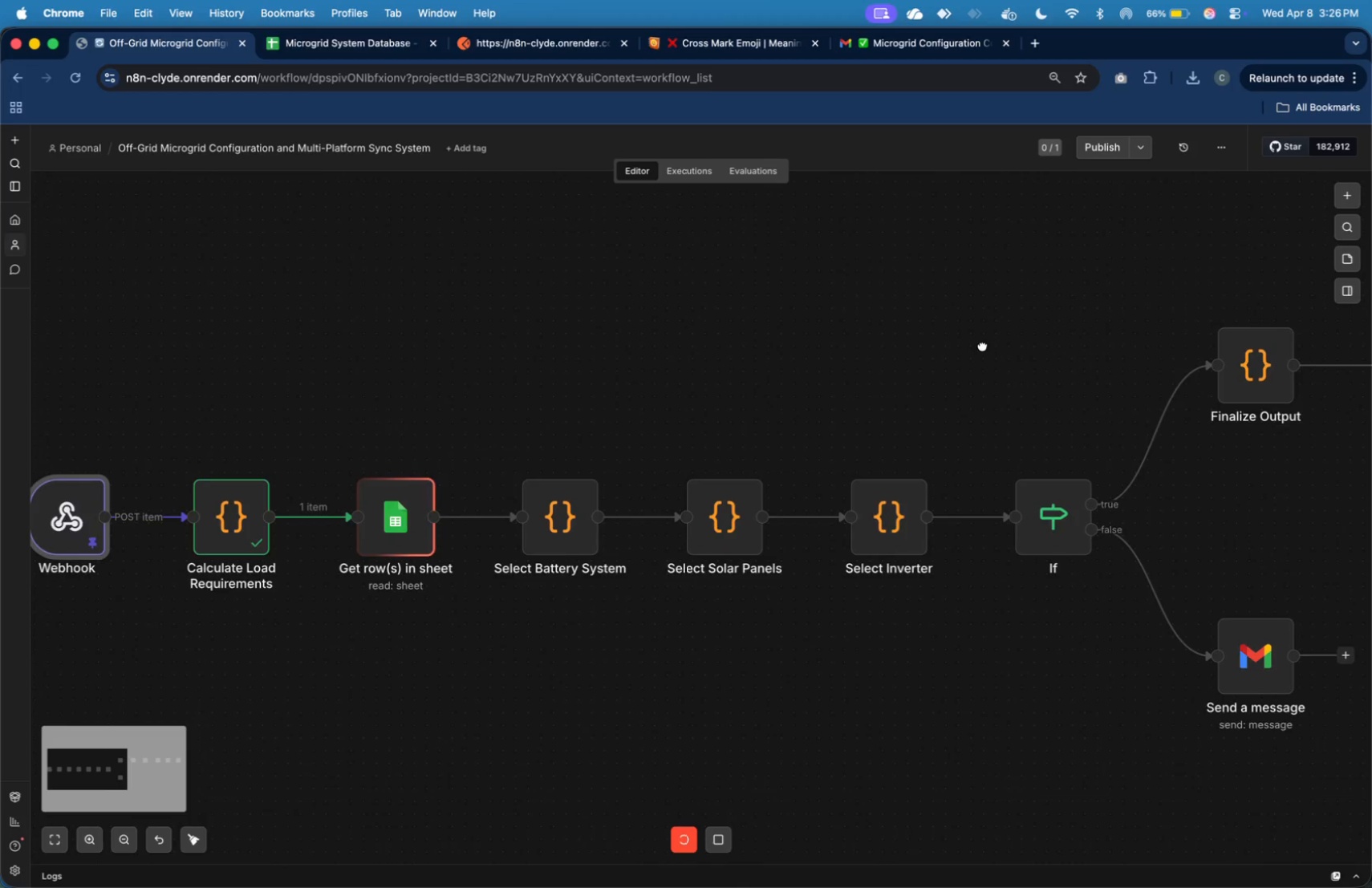 
scroll: coordinate [948, 347], scroll_direction: down, amount: 1.0
 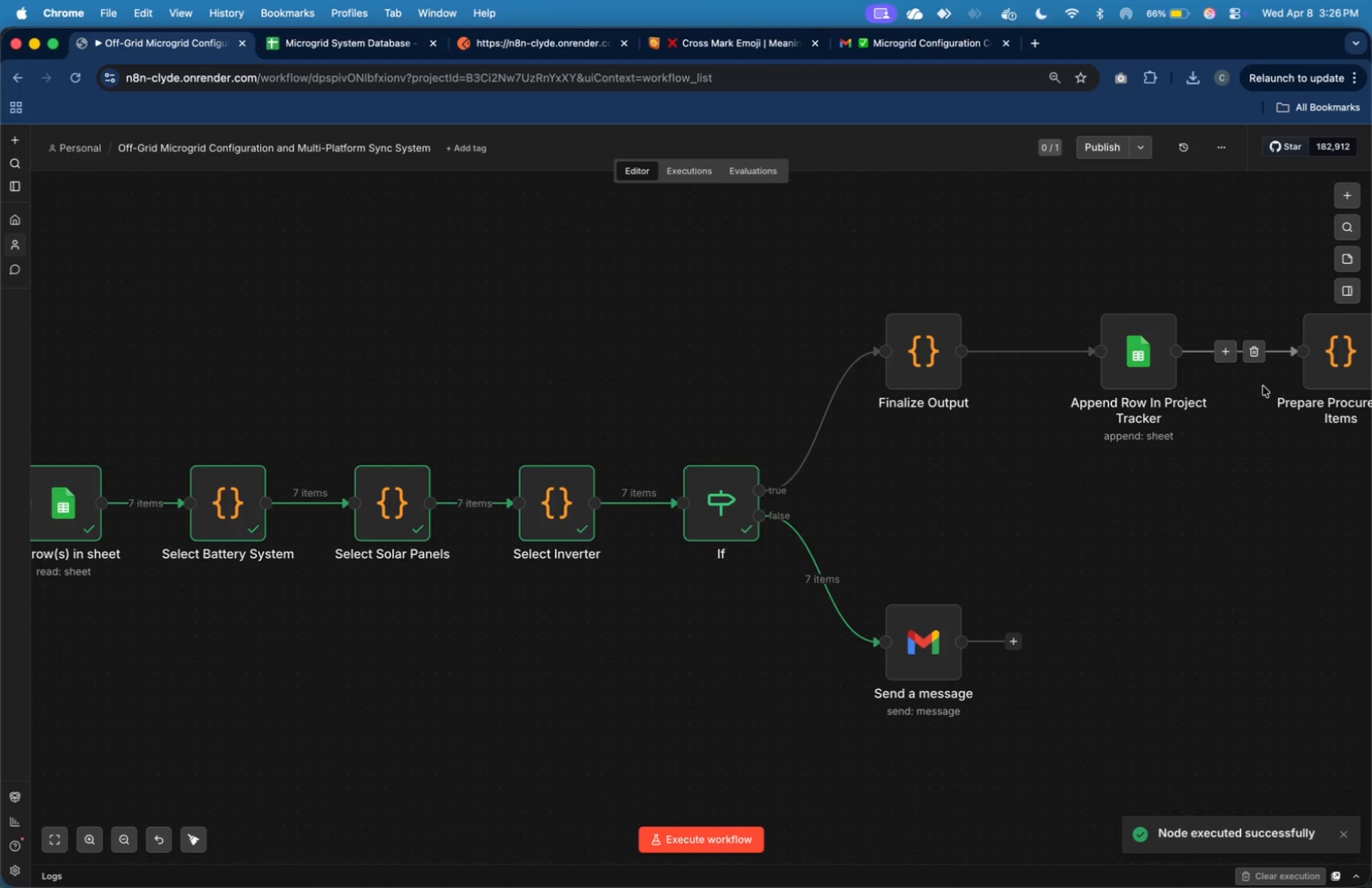 
wait(5.28)
 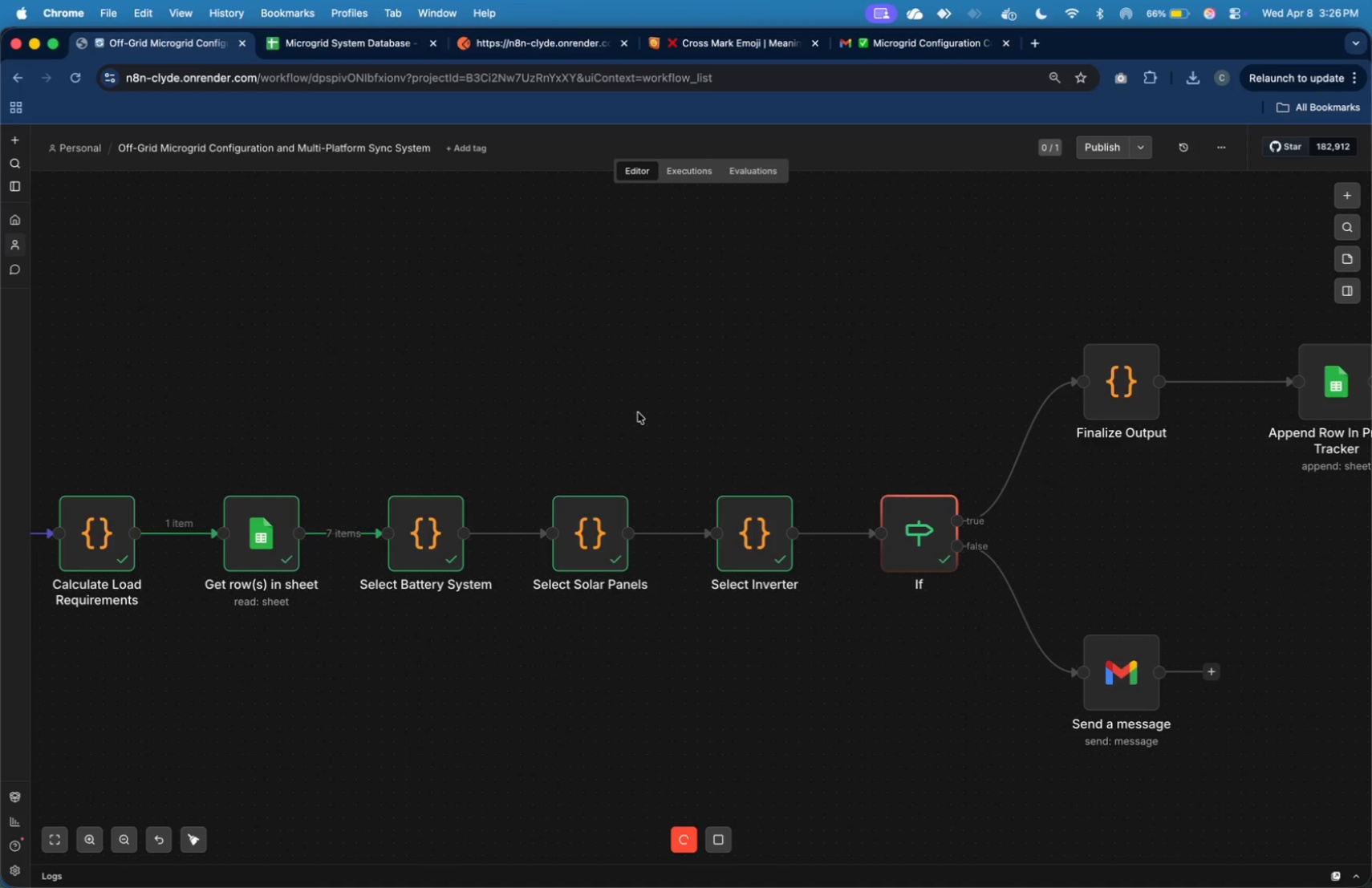 
double_click([935, 643])
 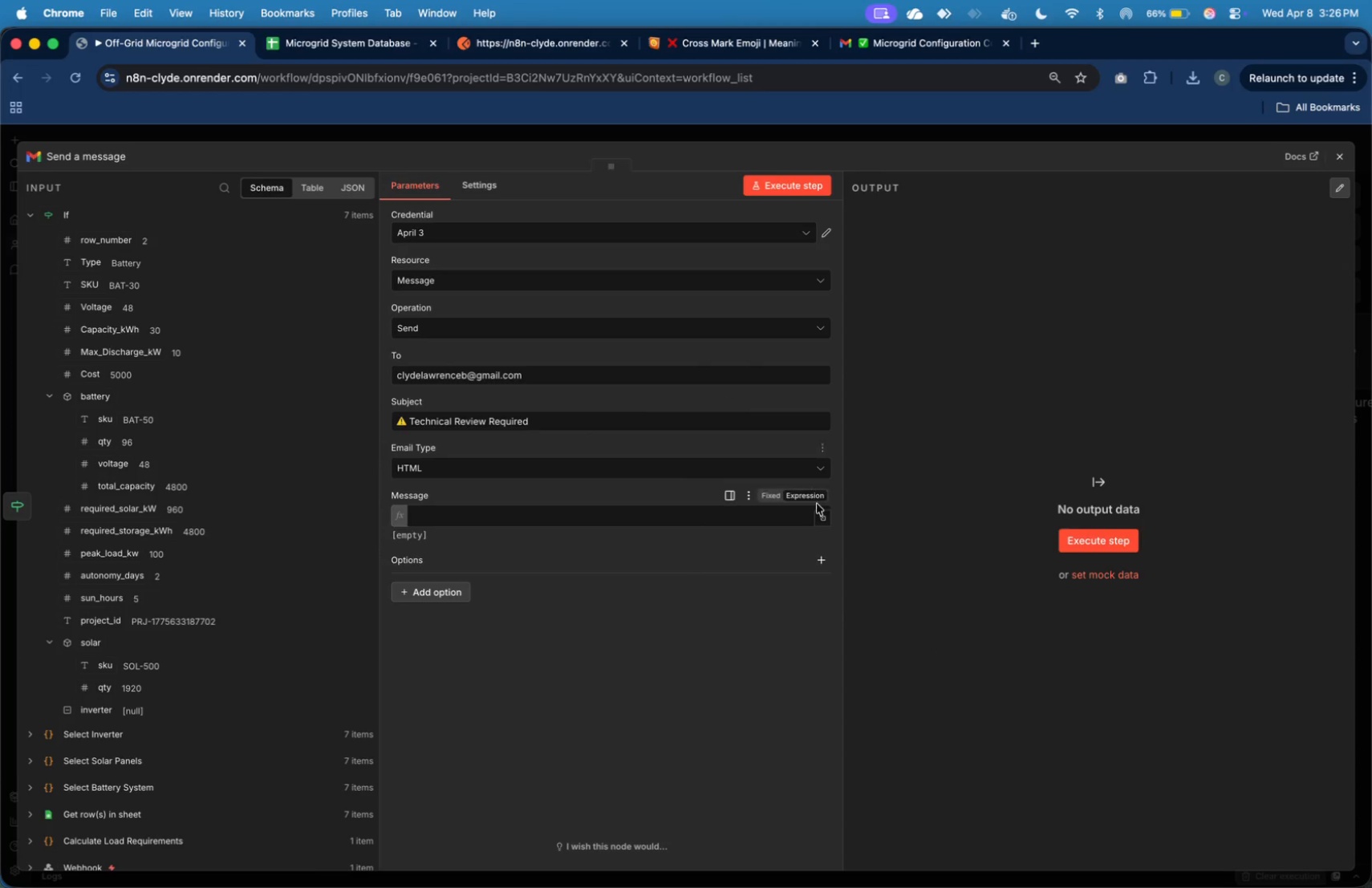 
left_click([820, 520])
 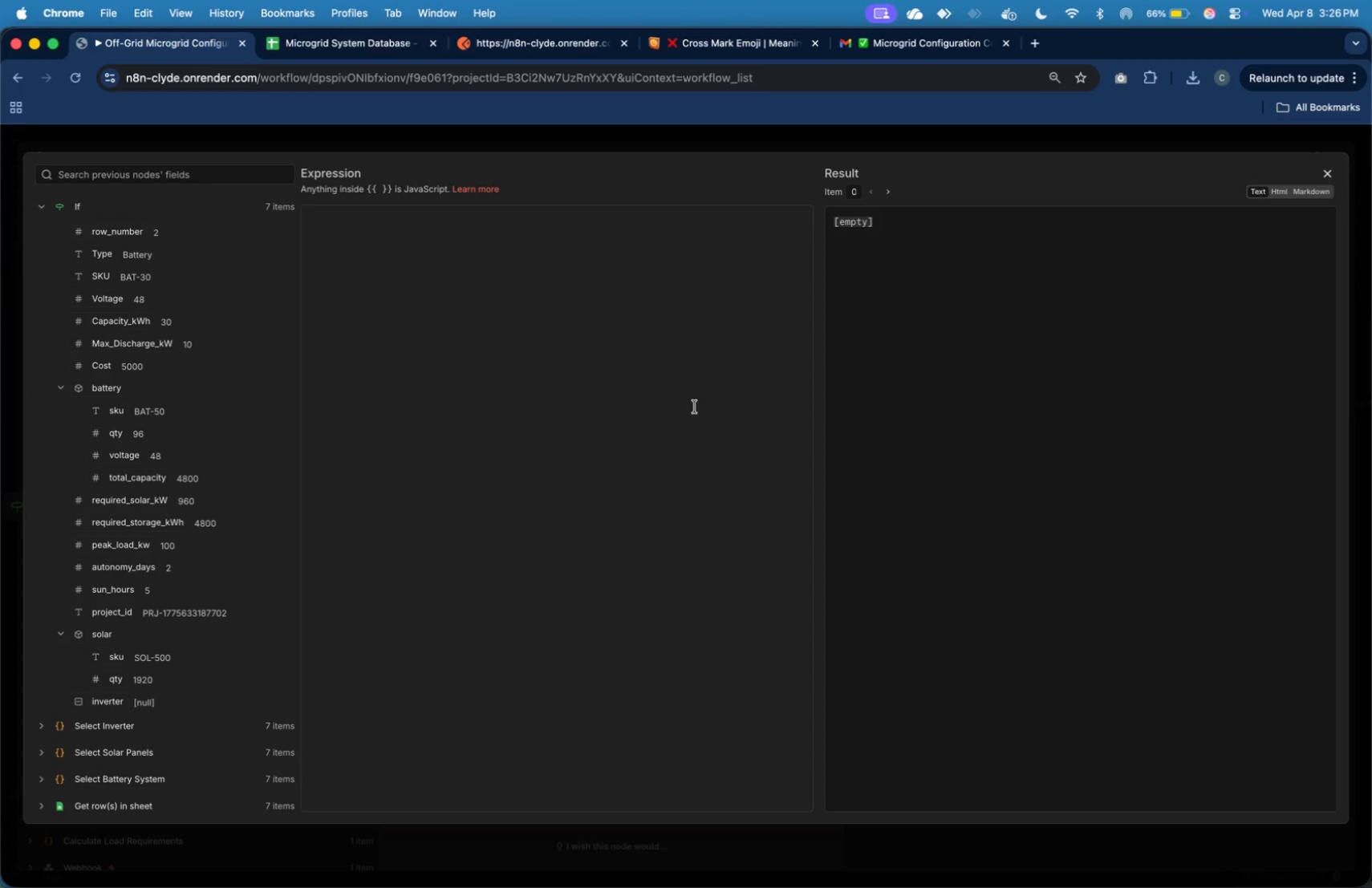 
key(Meta+Tab)
 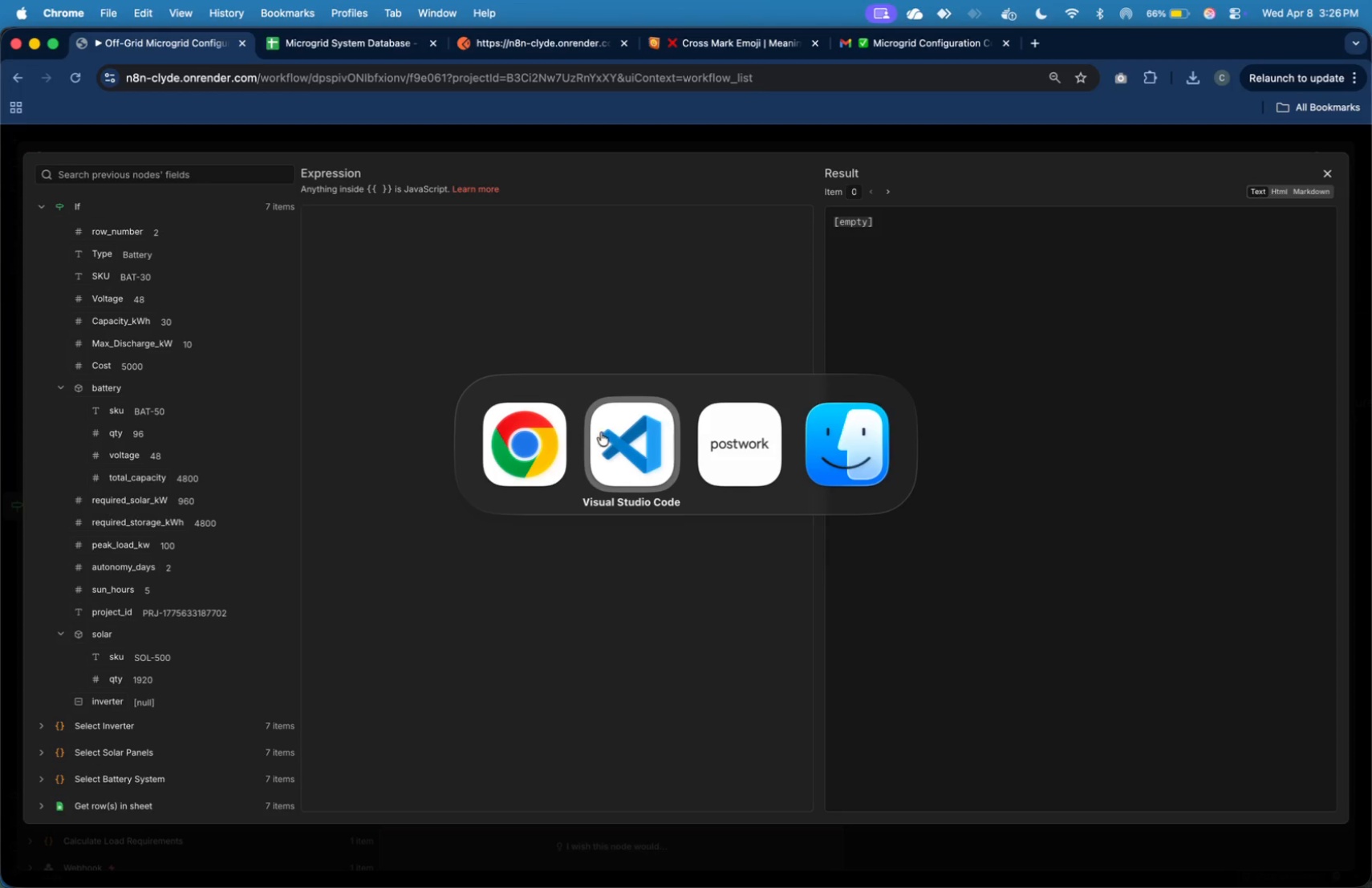 
left_click([595, 436])
 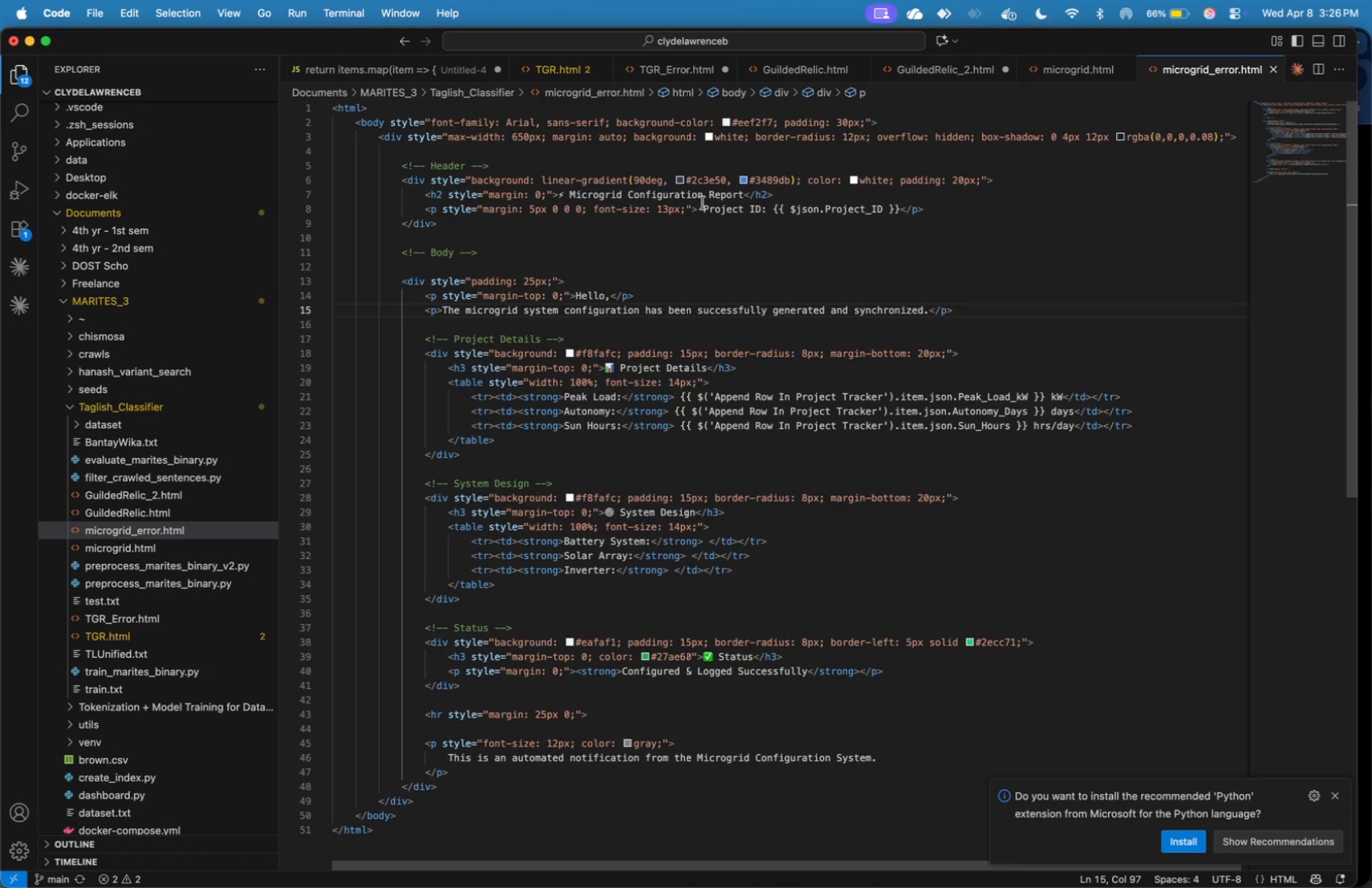 
left_click([704, 128])
 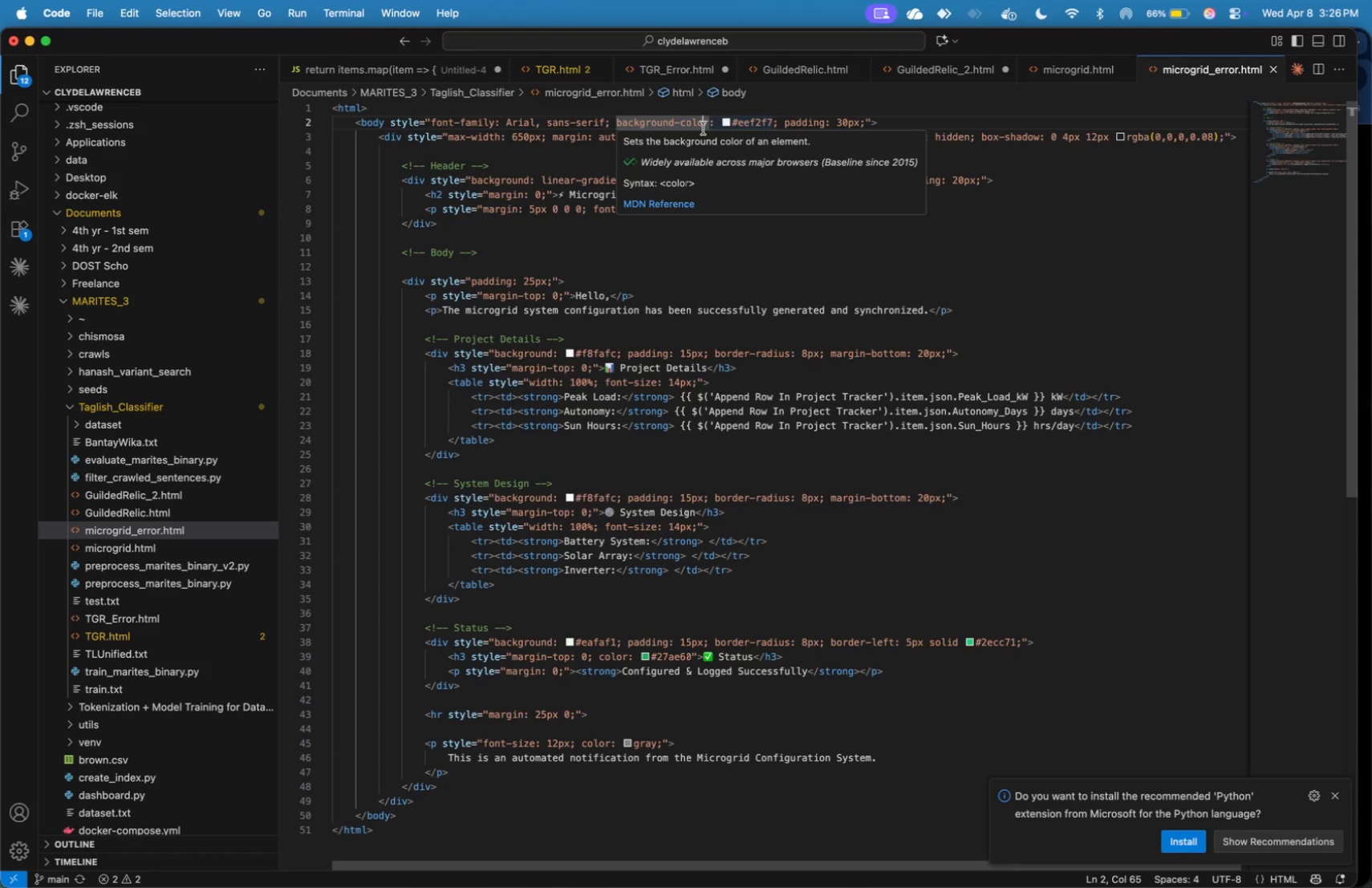 
left_click([765, 116])
 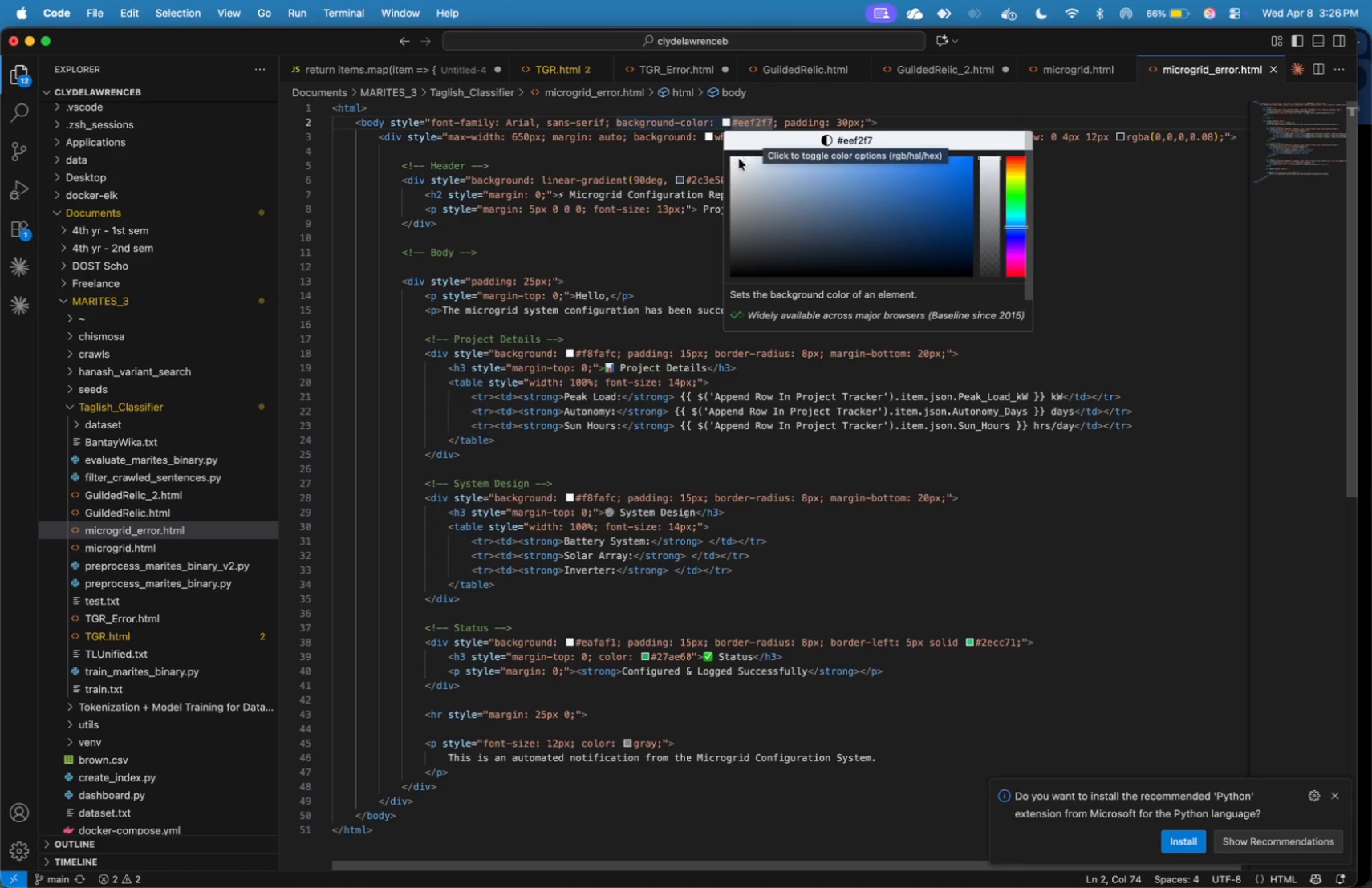 
wait(5.13)
 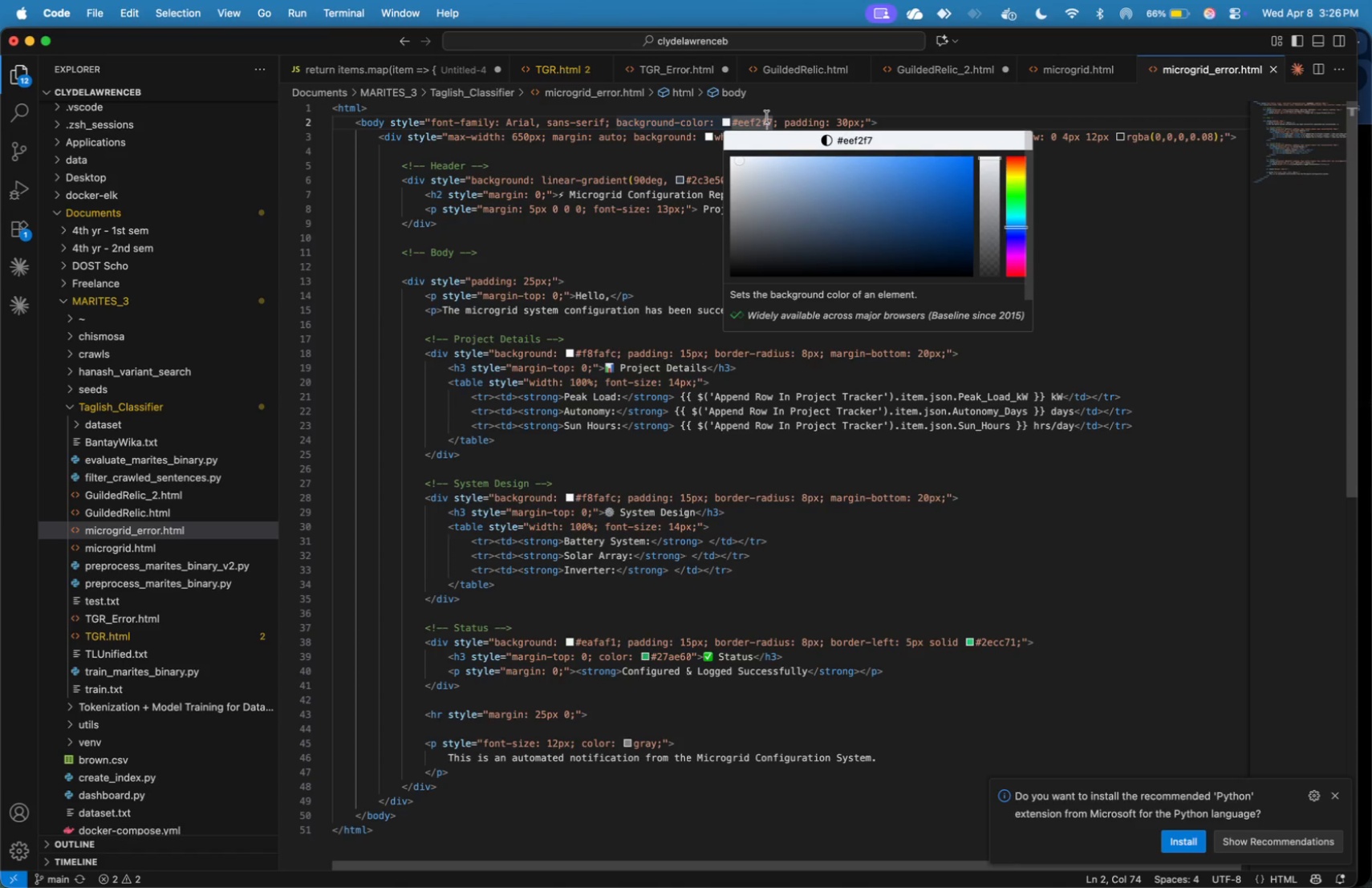 
left_click([655, 140])
 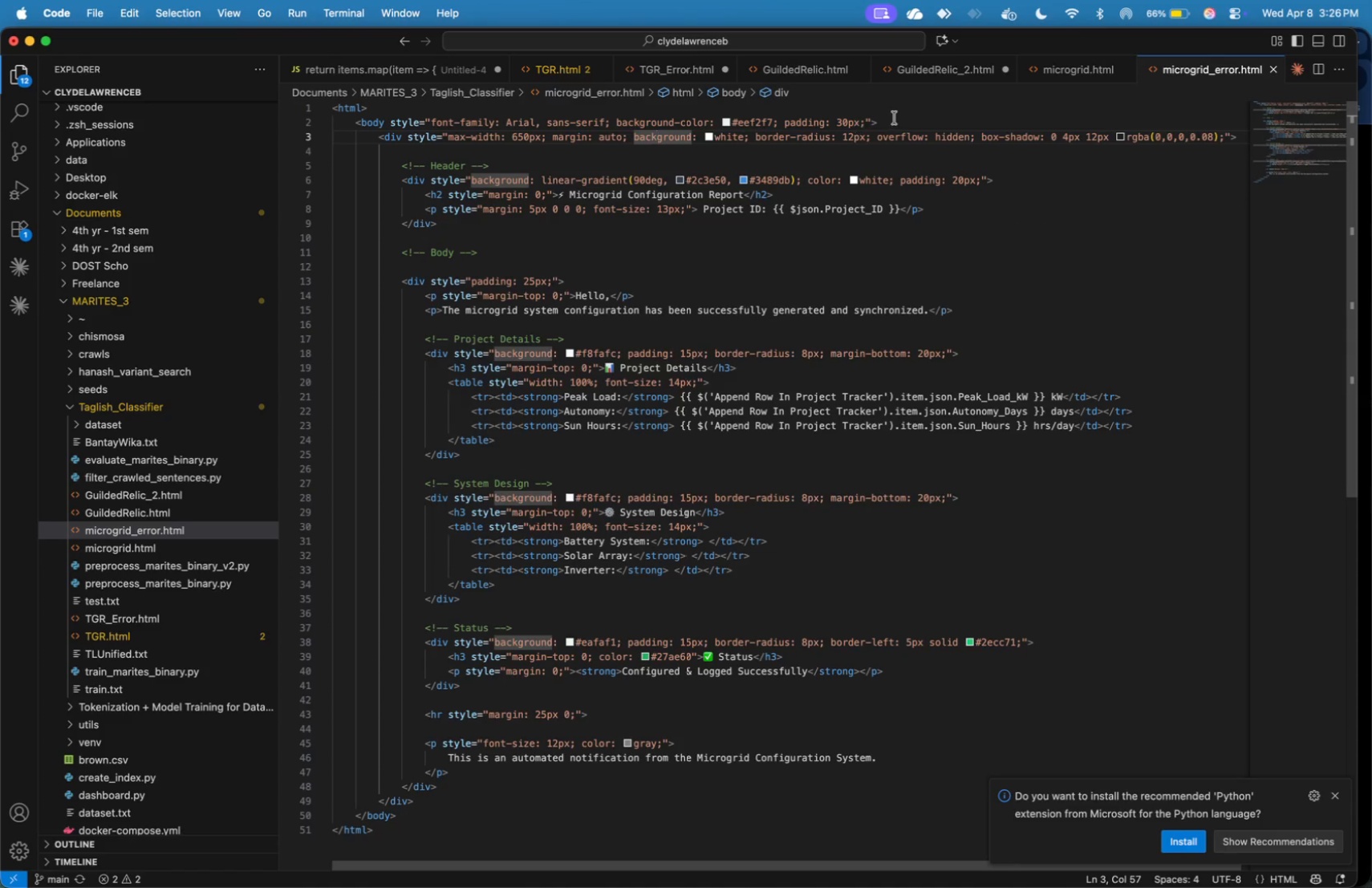 
left_click([976, 142])
 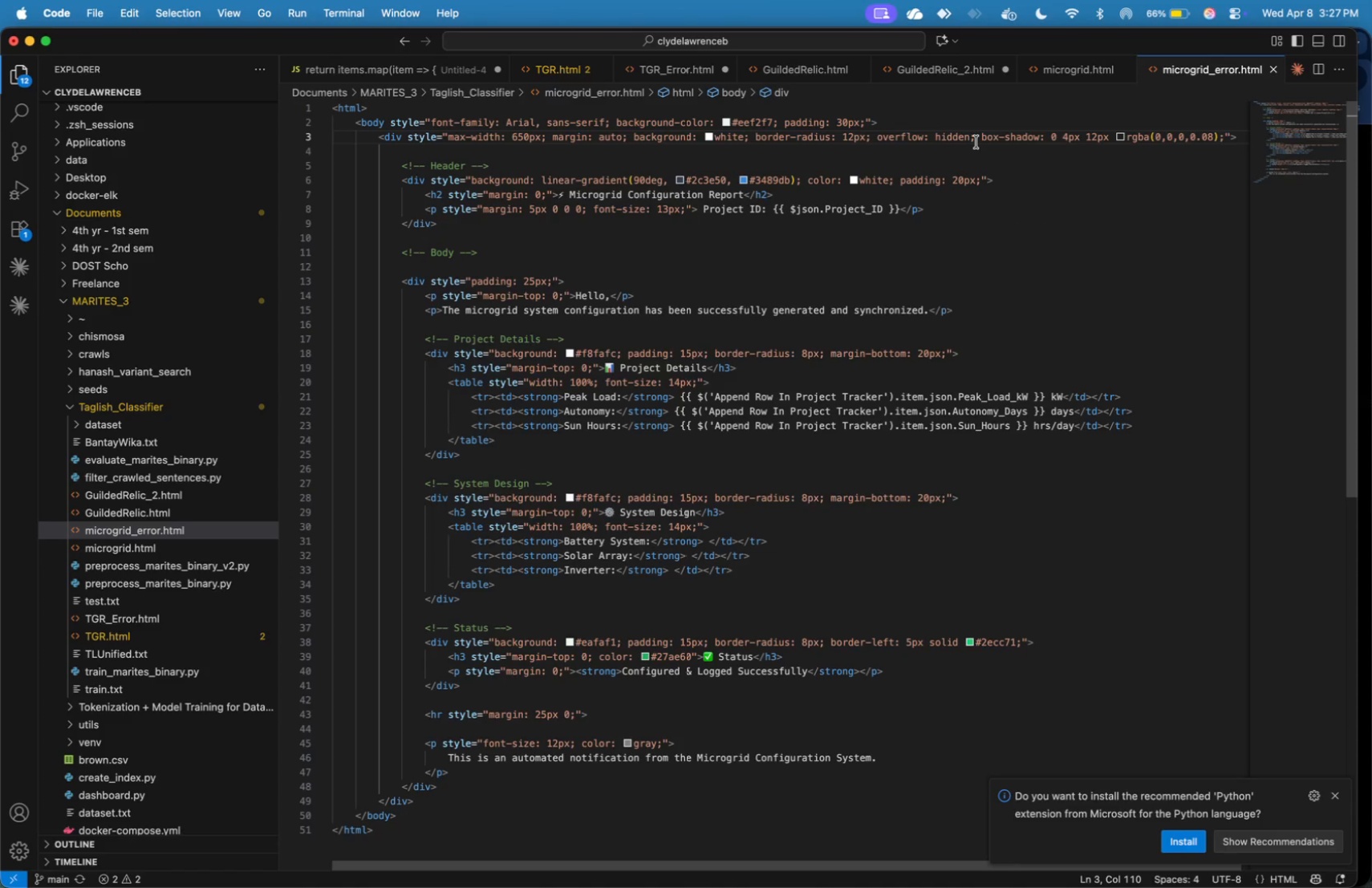 
hold_key(key=ArrowRight, duration=0.99)
 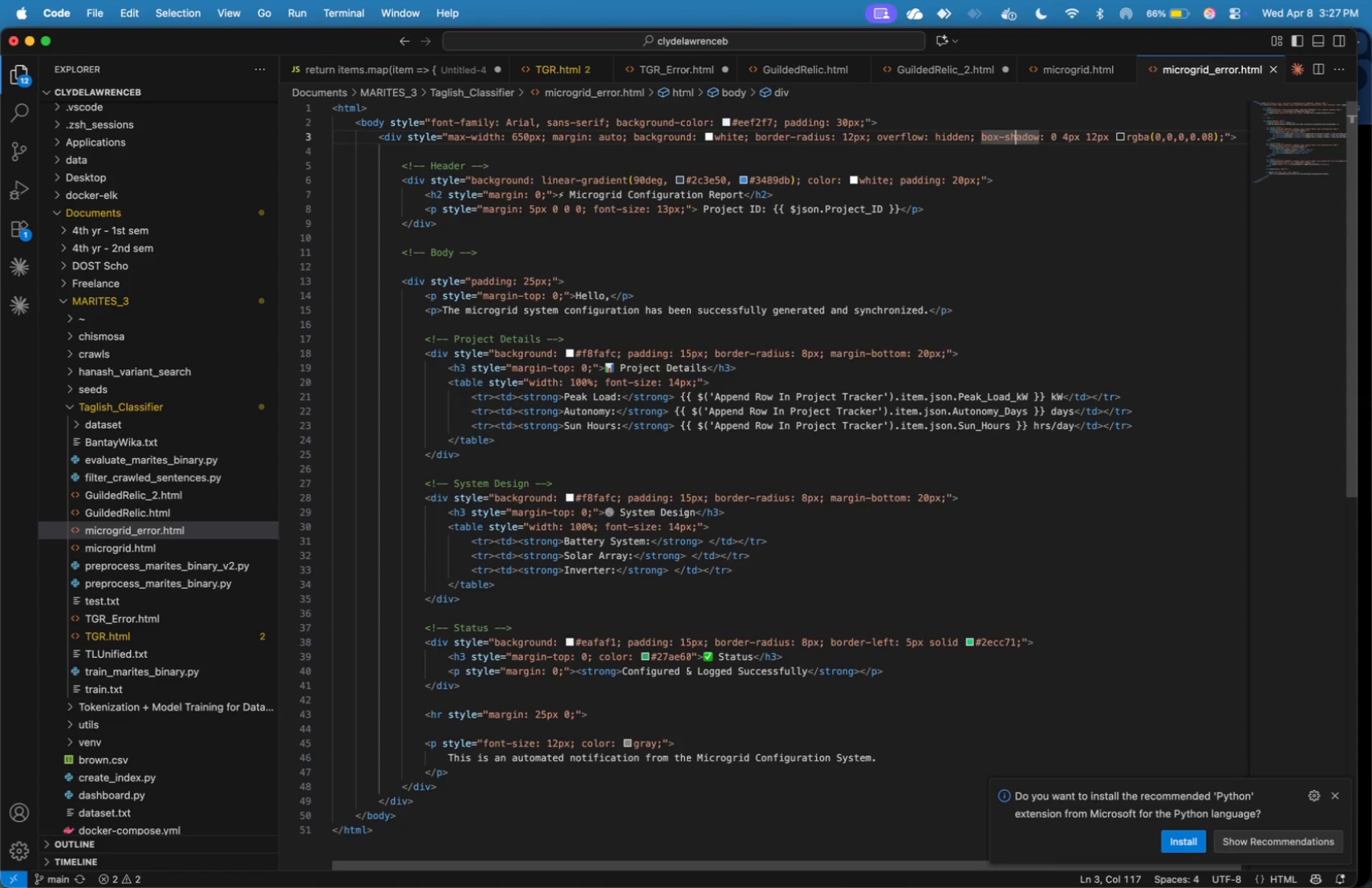 
hold_key(key=ArrowRight, duration=1.06)
 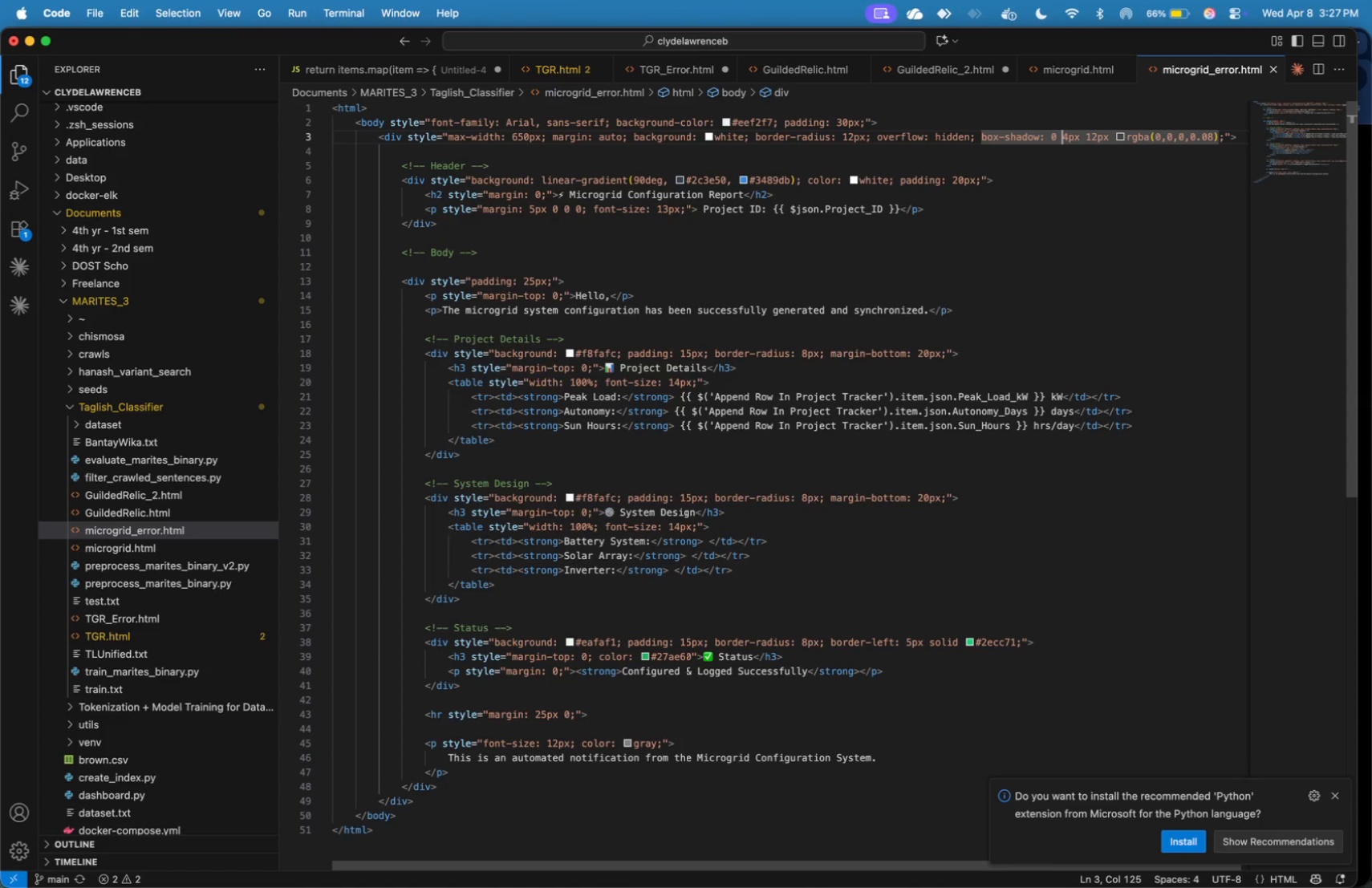 
hold_key(key=ArrowRight, duration=1.08)
 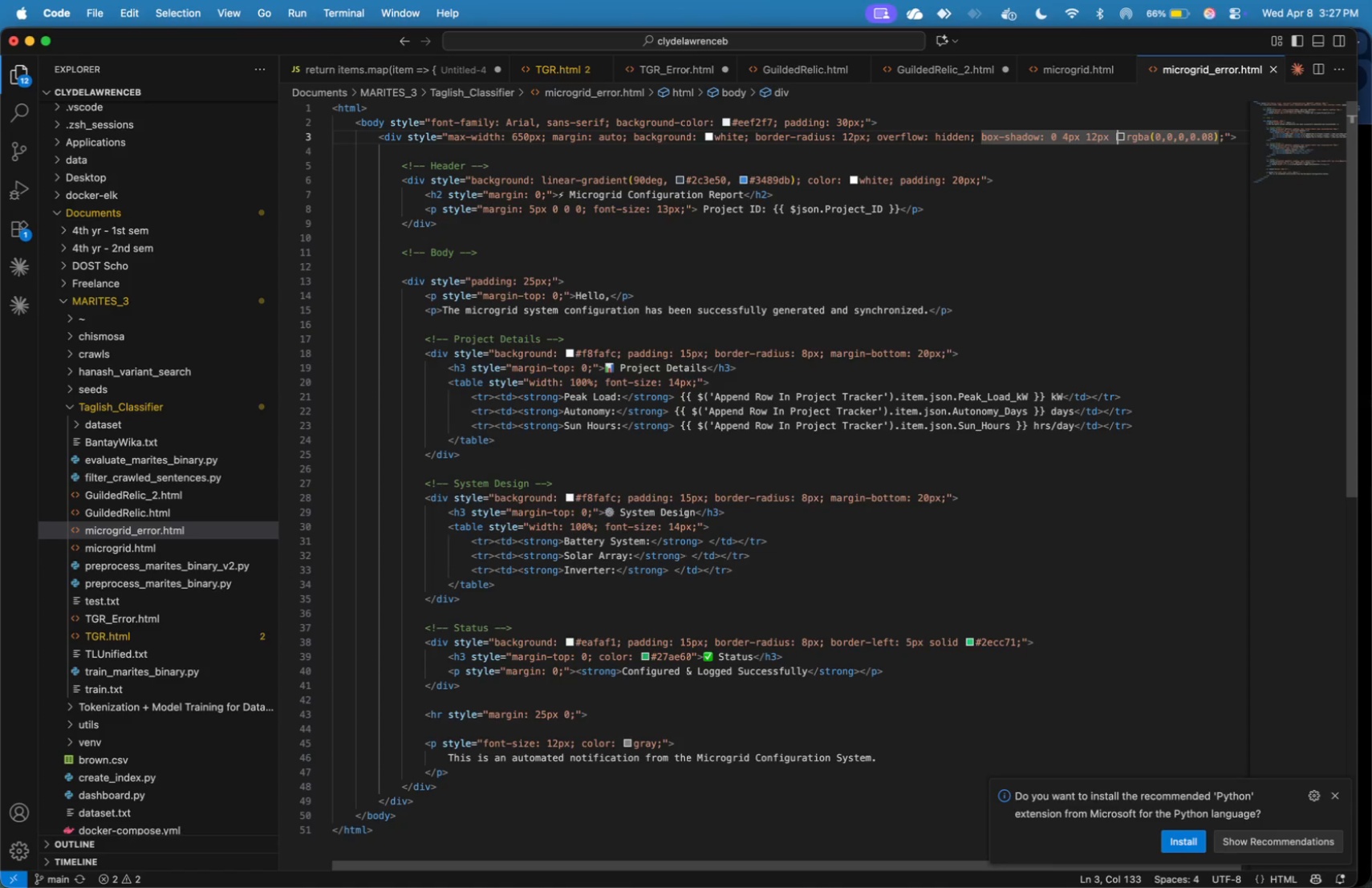 
key(ArrowRight)
 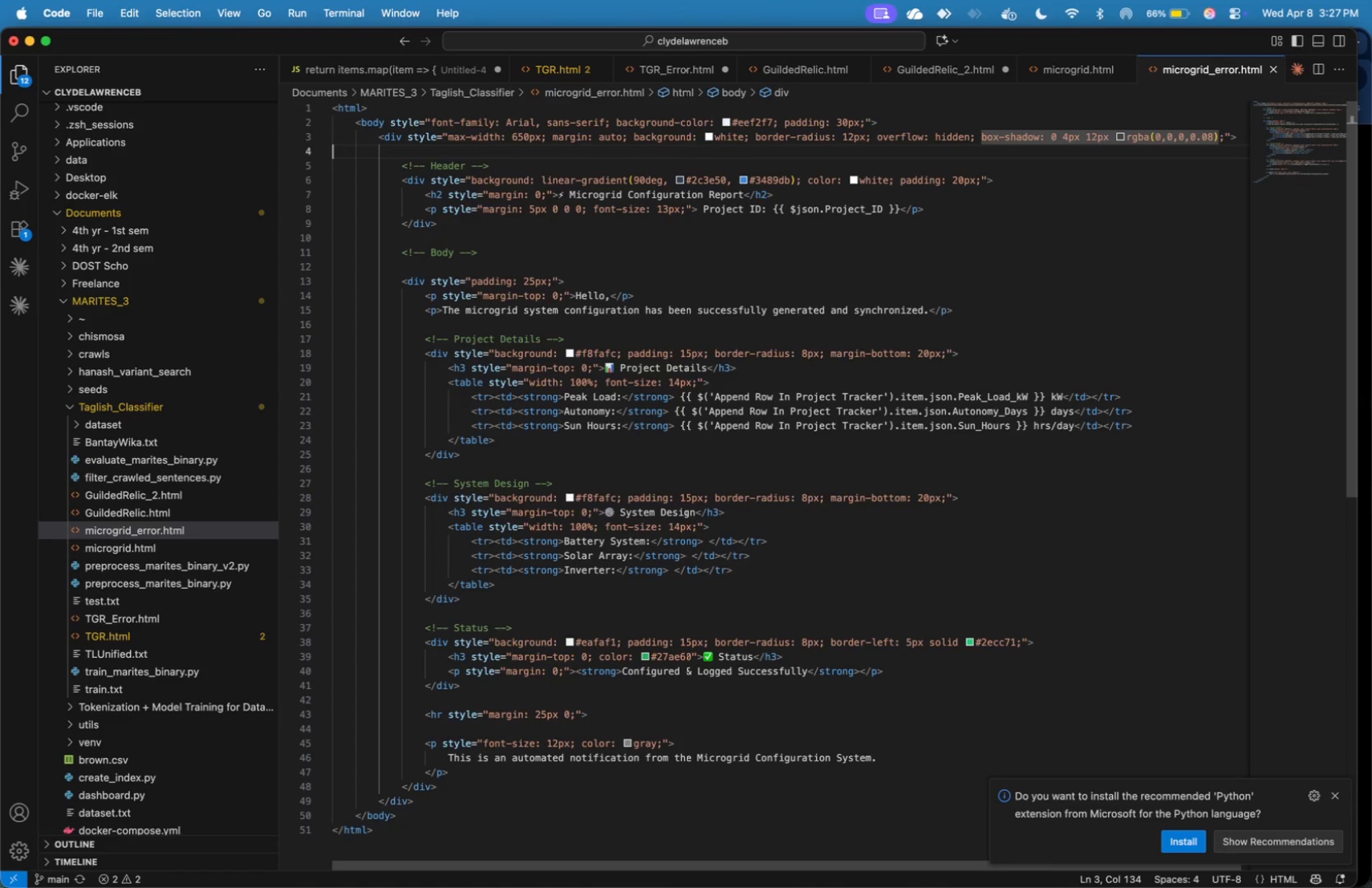 
key(ArrowDown)
 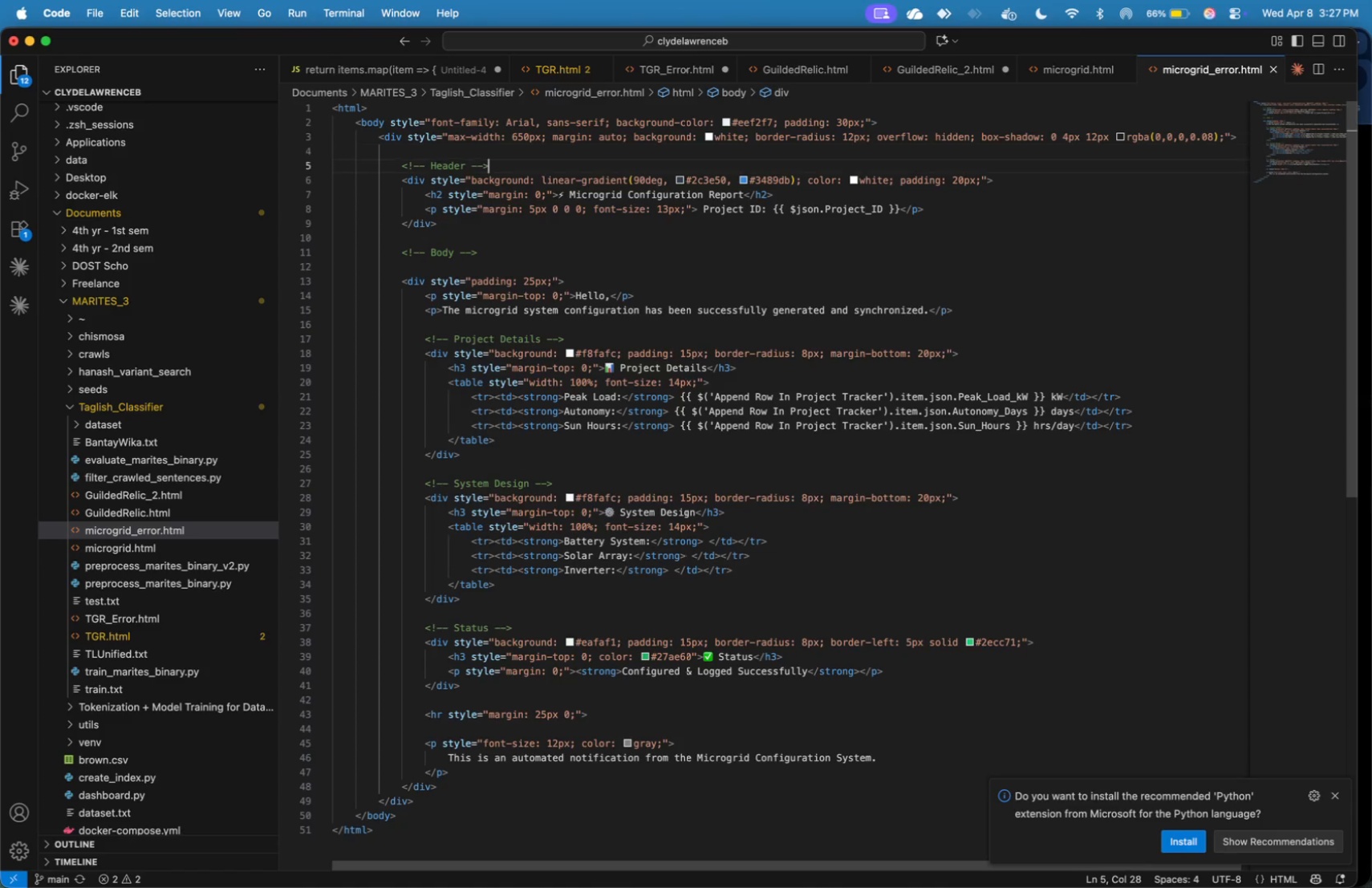 
key(ArrowDown)
 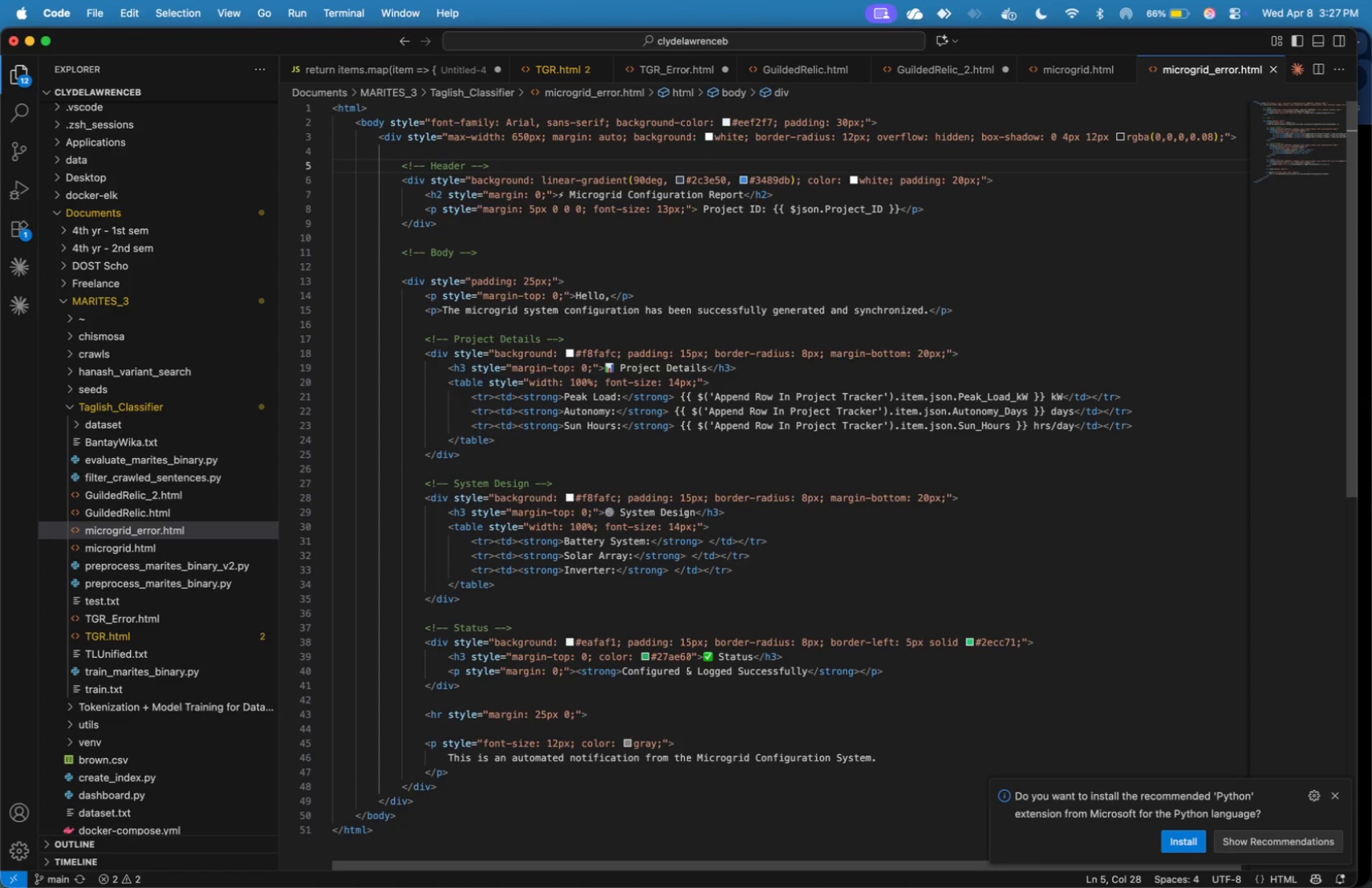 
key(ArrowDown)
 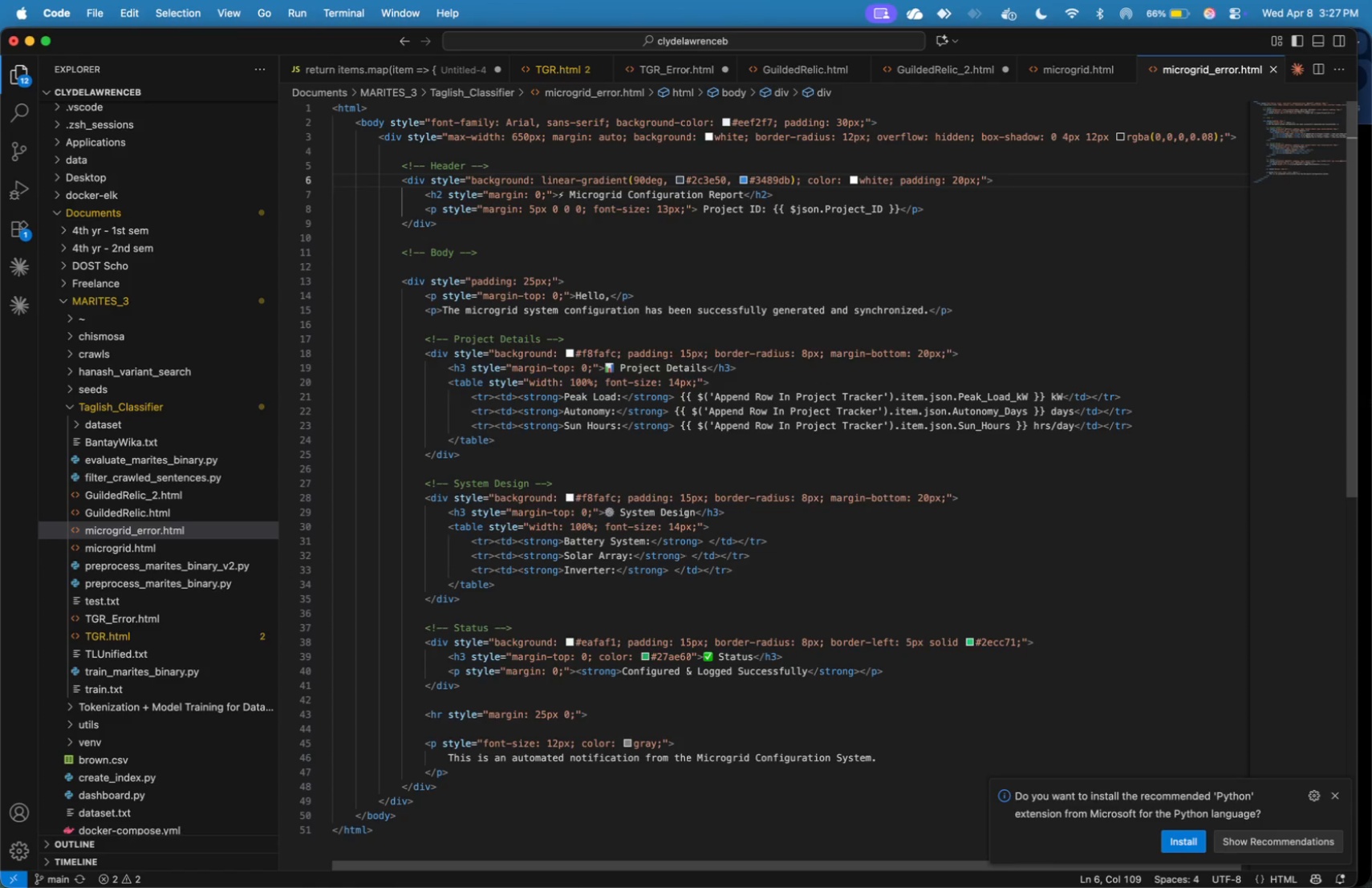 
hold_key(key=ArrowLeft, duration=1.5)
 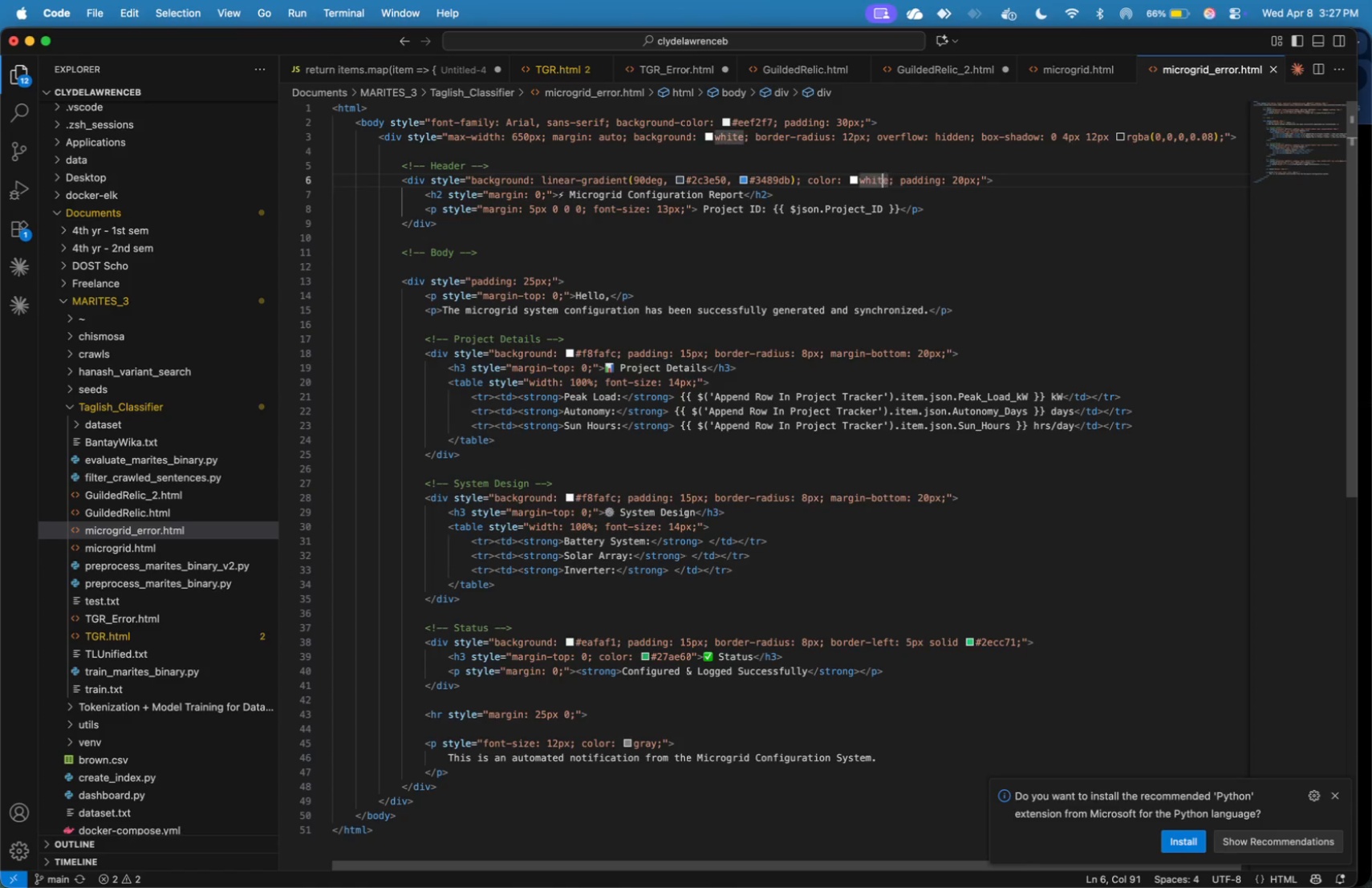 
hold_key(key=ArrowLeft, duration=1.51)
 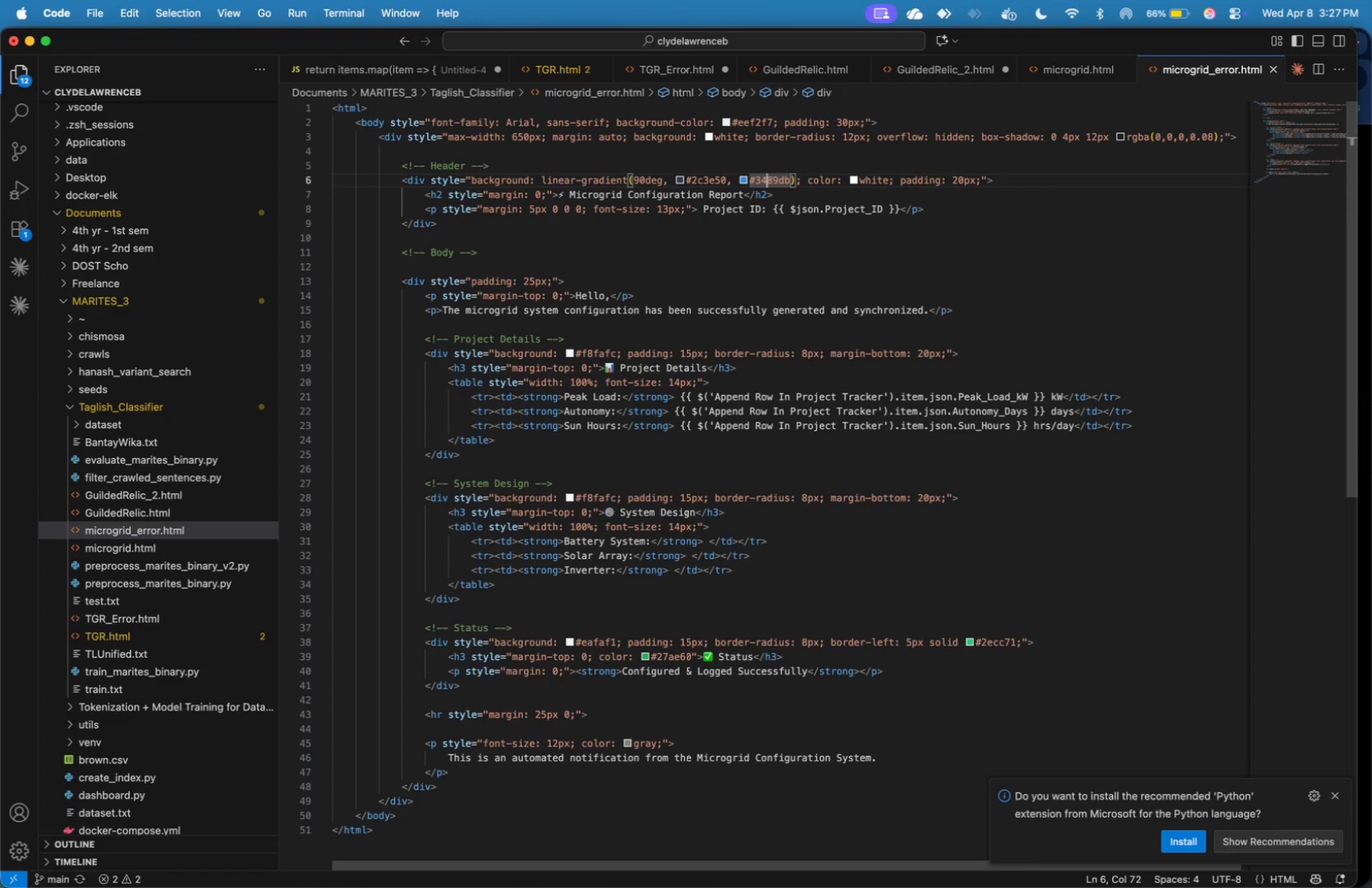 
hold_key(key=ArrowLeft, duration=1.04)
 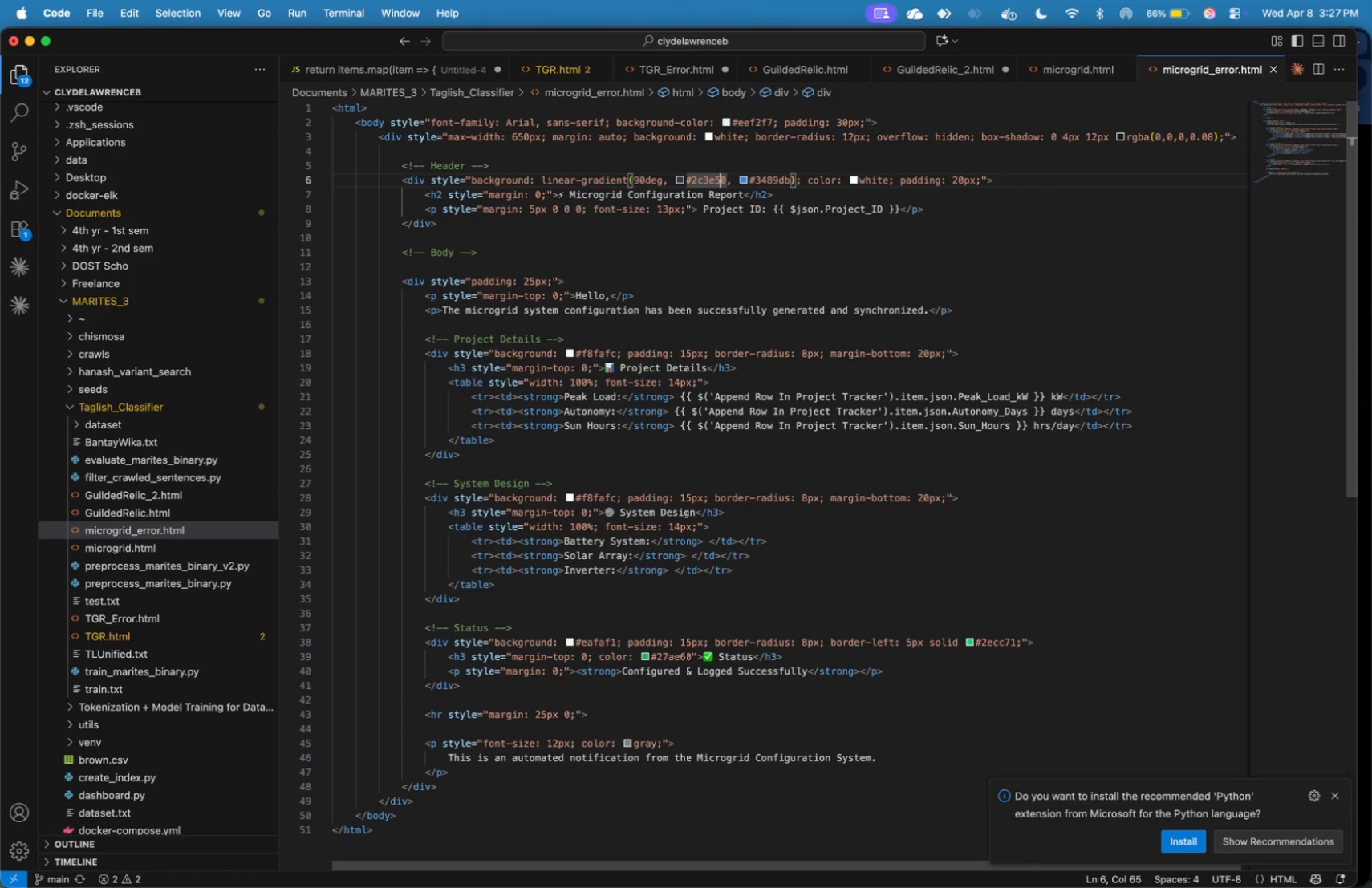 
key(ArrowRight)
 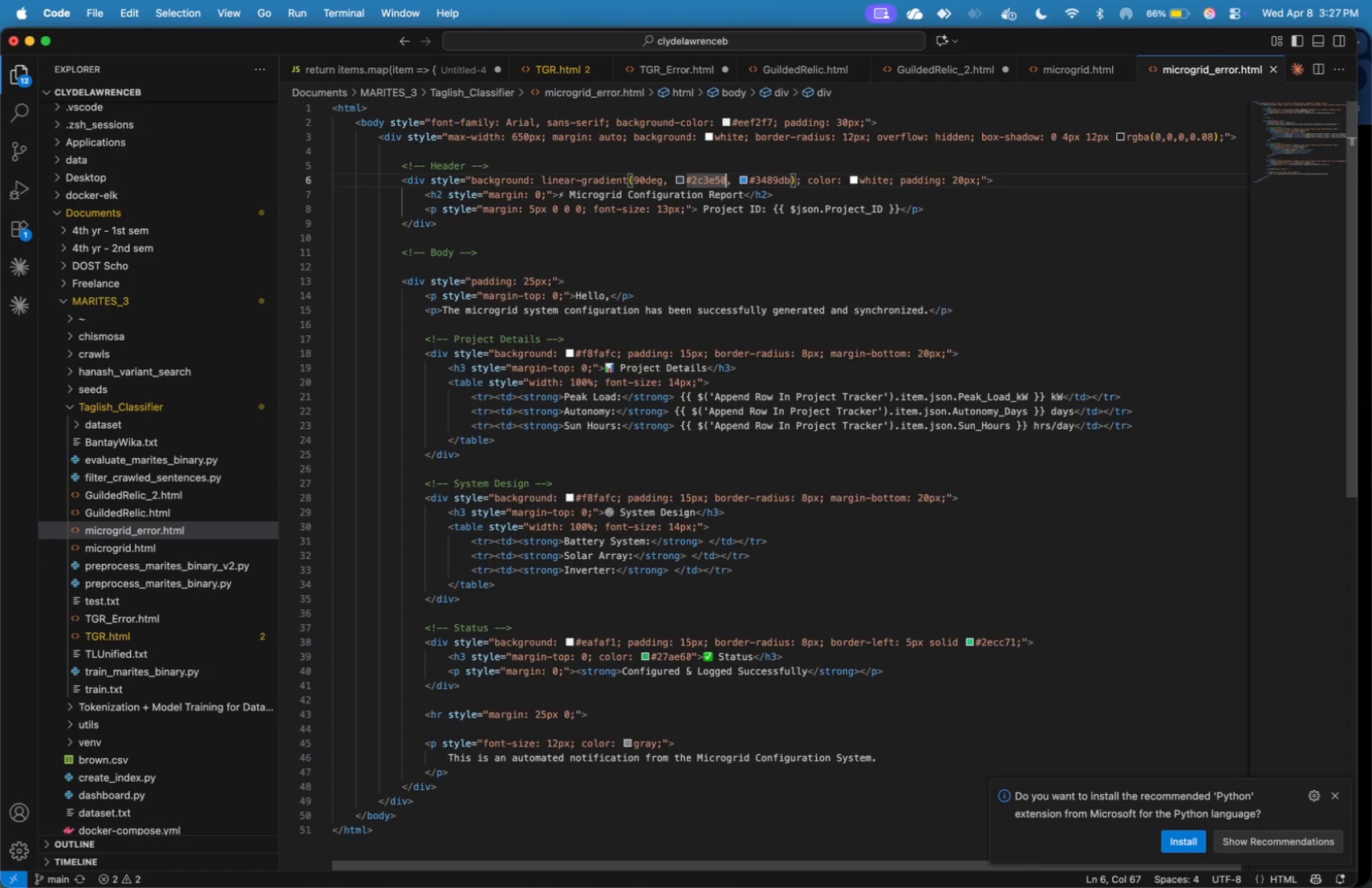 
key(ArrowRight)
 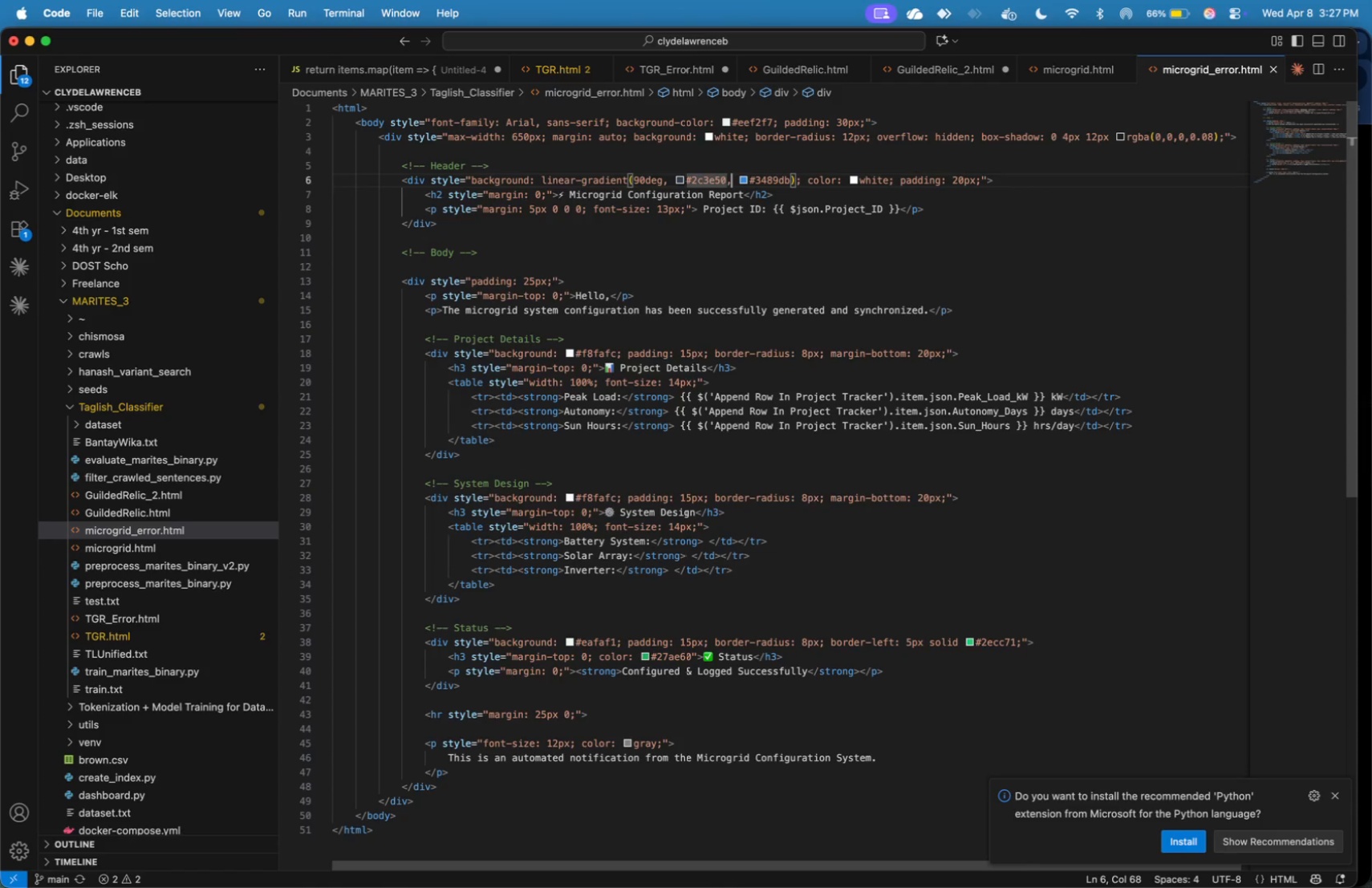 
key(ArrowRight)
 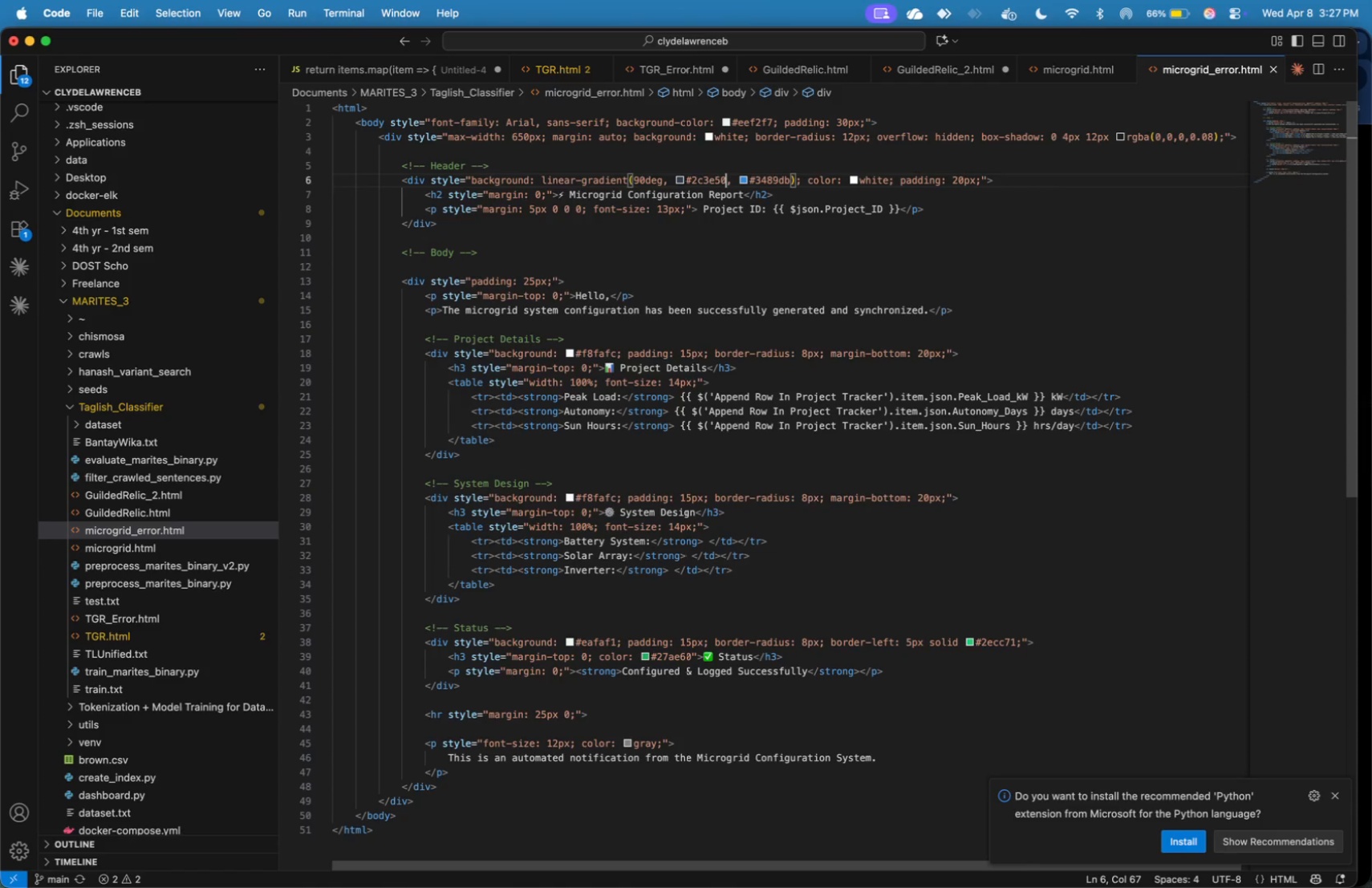 
key(ArrowLeft)
 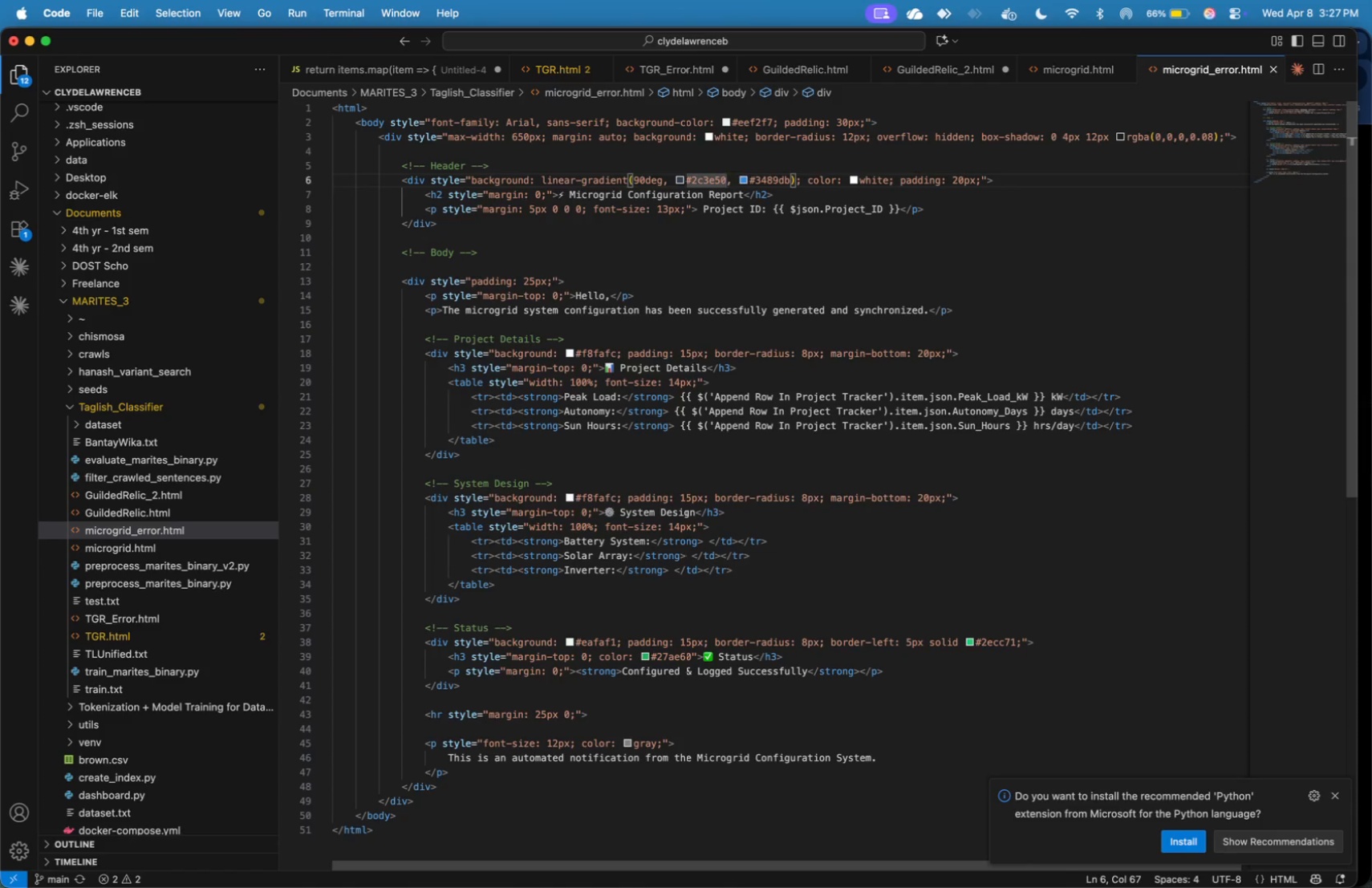 
key(Backspace)
key(Backspace)
key(Backspace)
key(Backspace)
key(Backspace)
key(Backspace)
type(5a1f1f)
 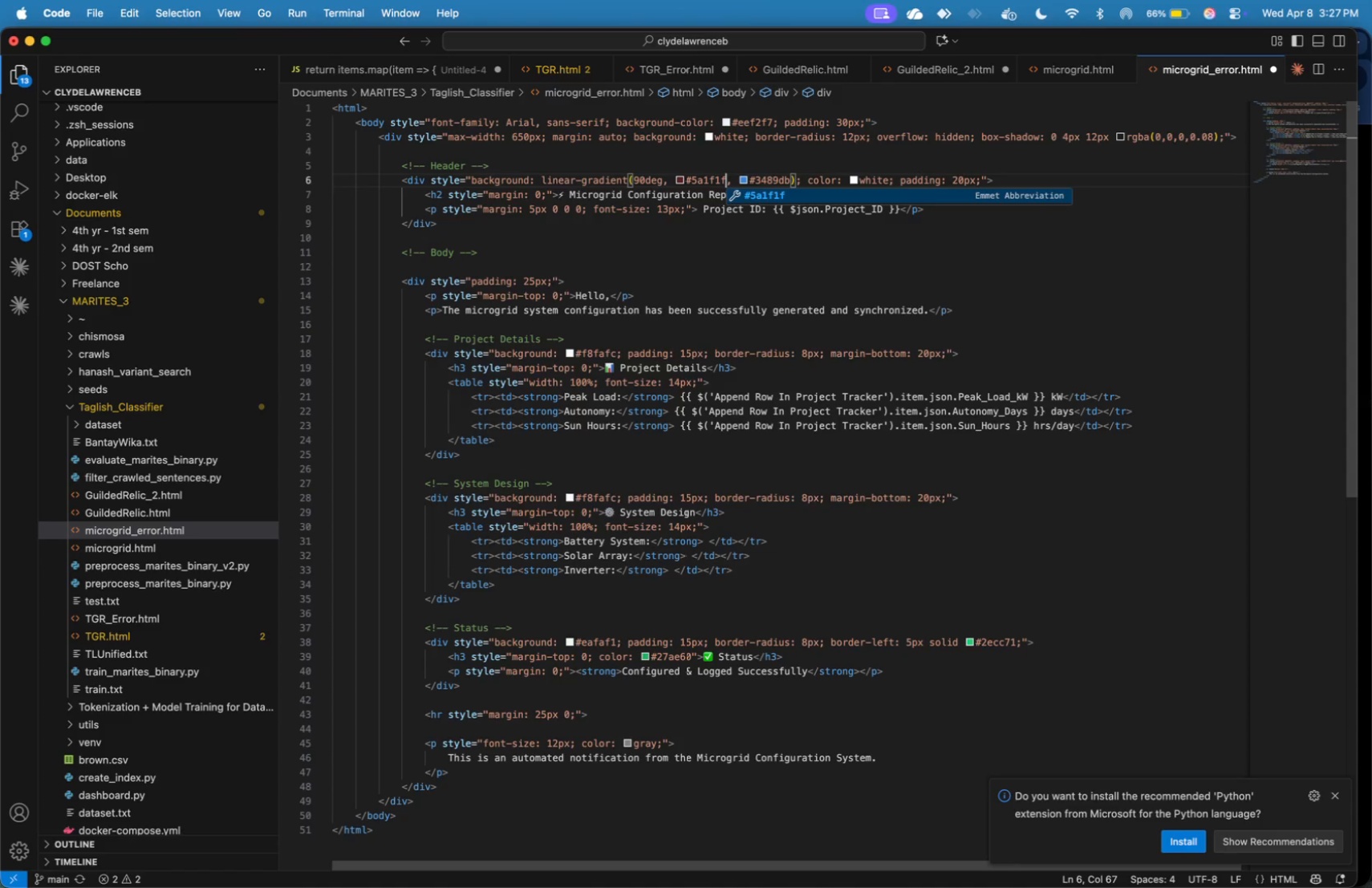 
hold_key(key=ArrowRight, duration=1.11)
 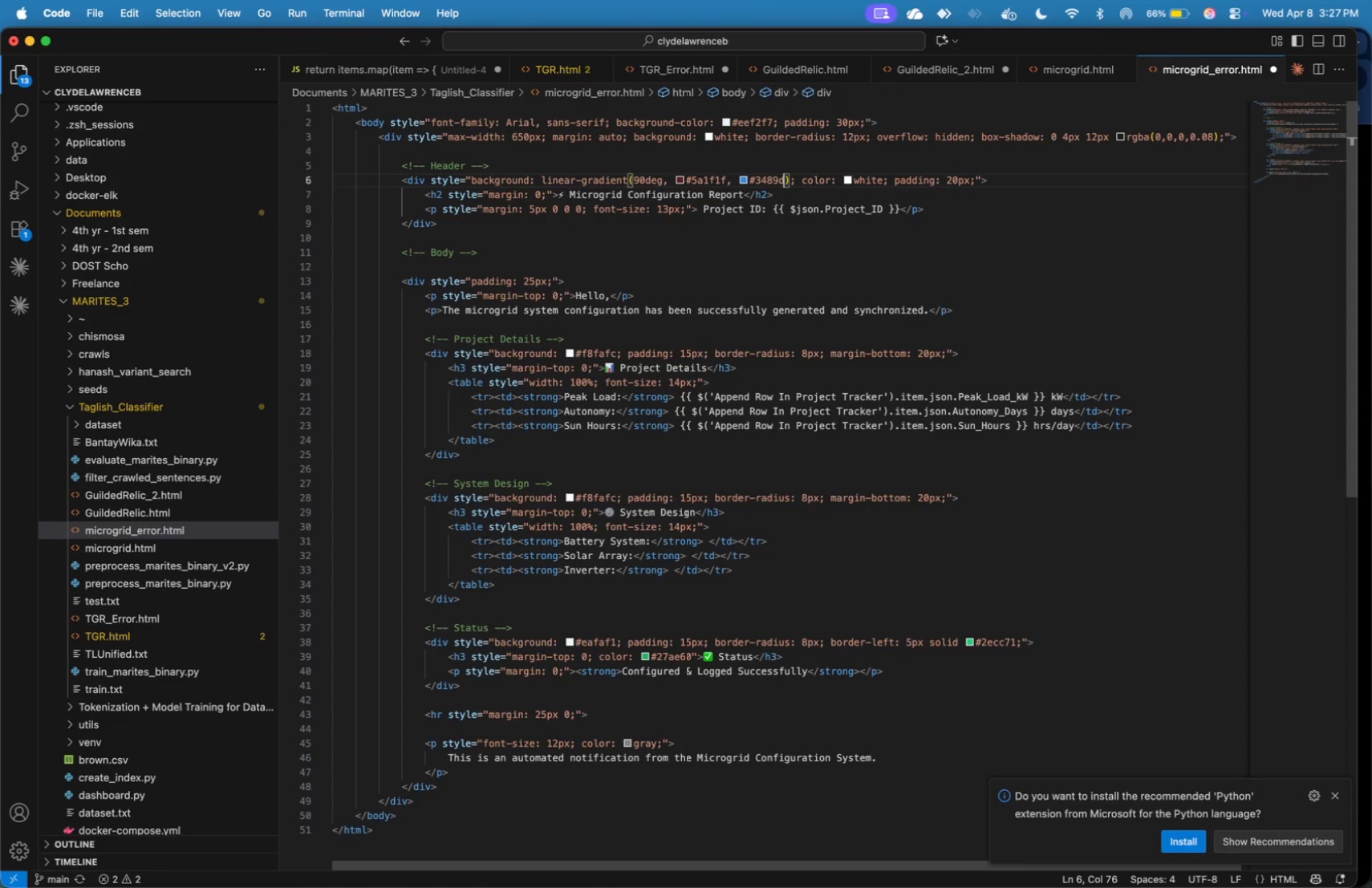 
key(Backspace)
key(Backspace)
key(Backspace)
key(Backspace)
key(Backspace)
key(Backspace)
type(e74c3c)
 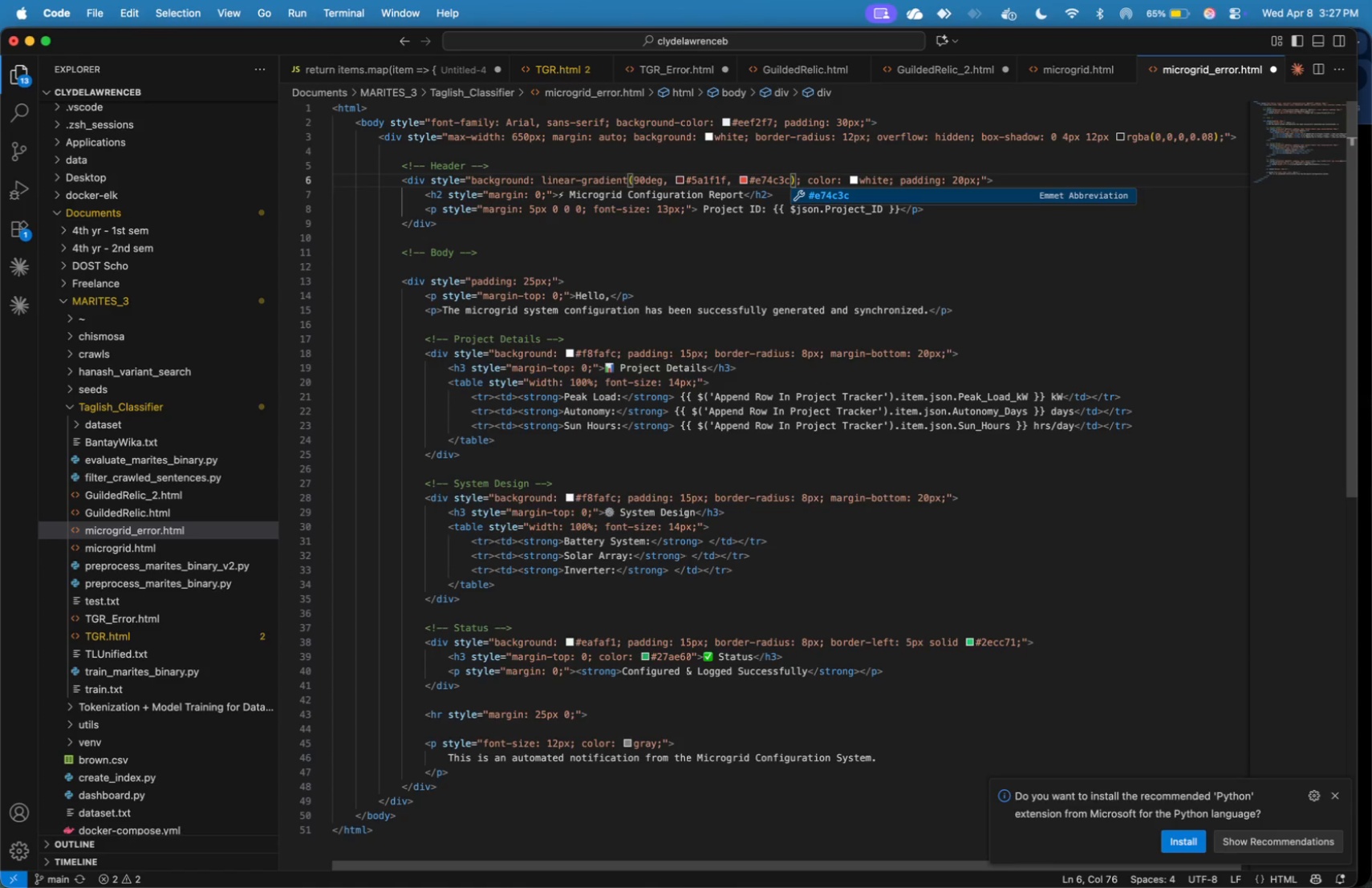 
wait(12.44)
 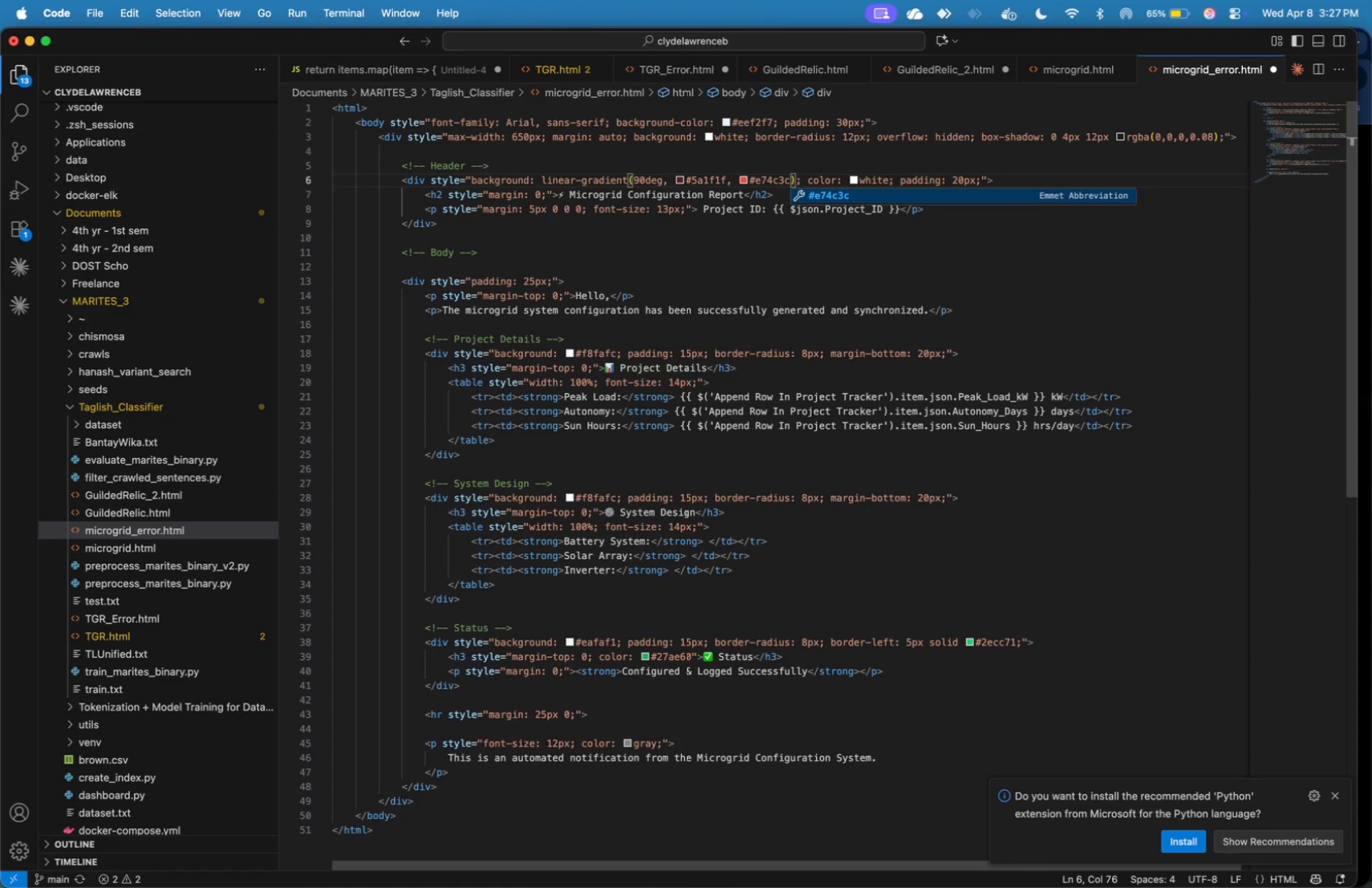 
key(ArrowDown)
 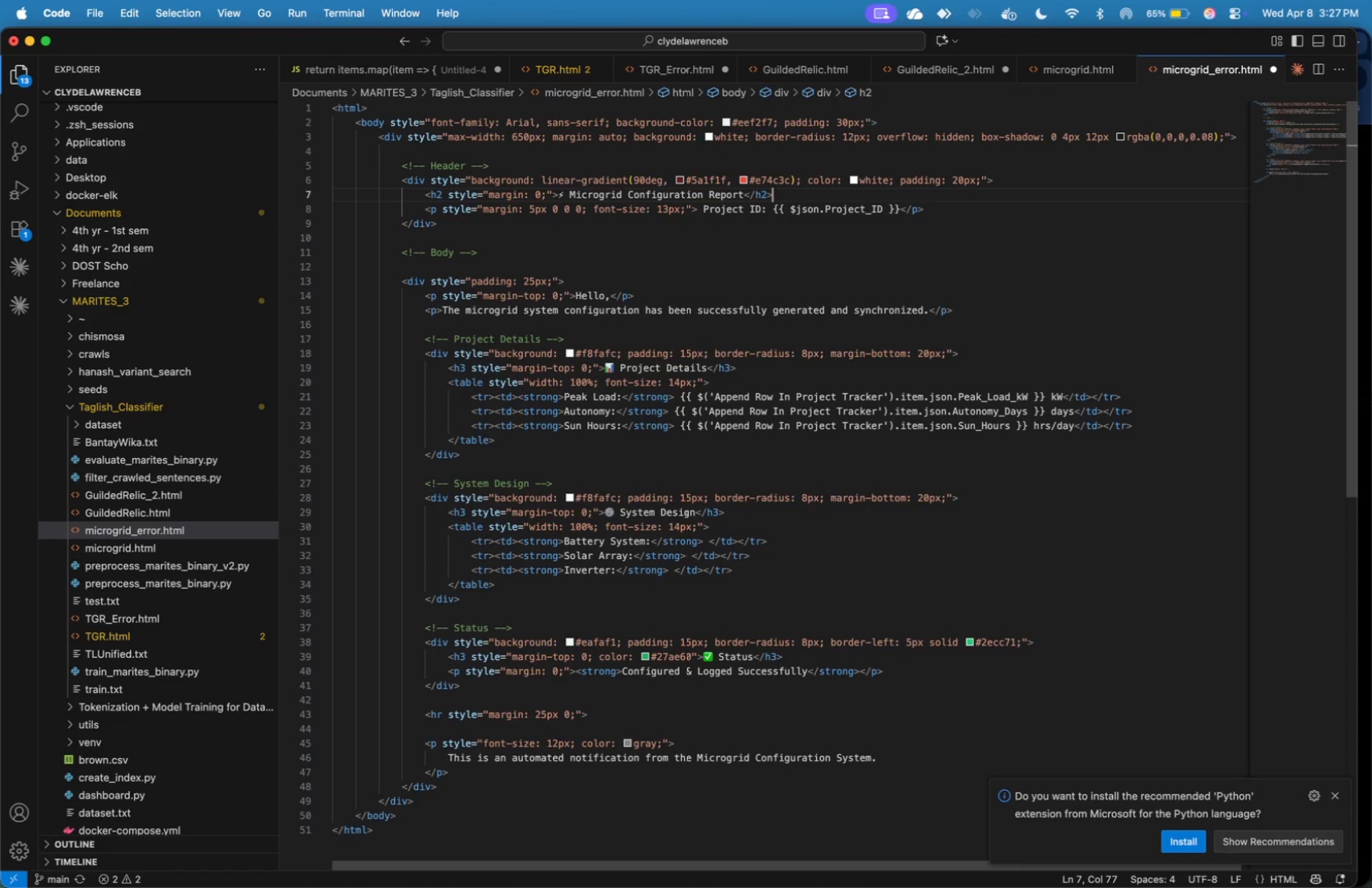 
hold_key(key=ArrowLeft, duration=1.5)
 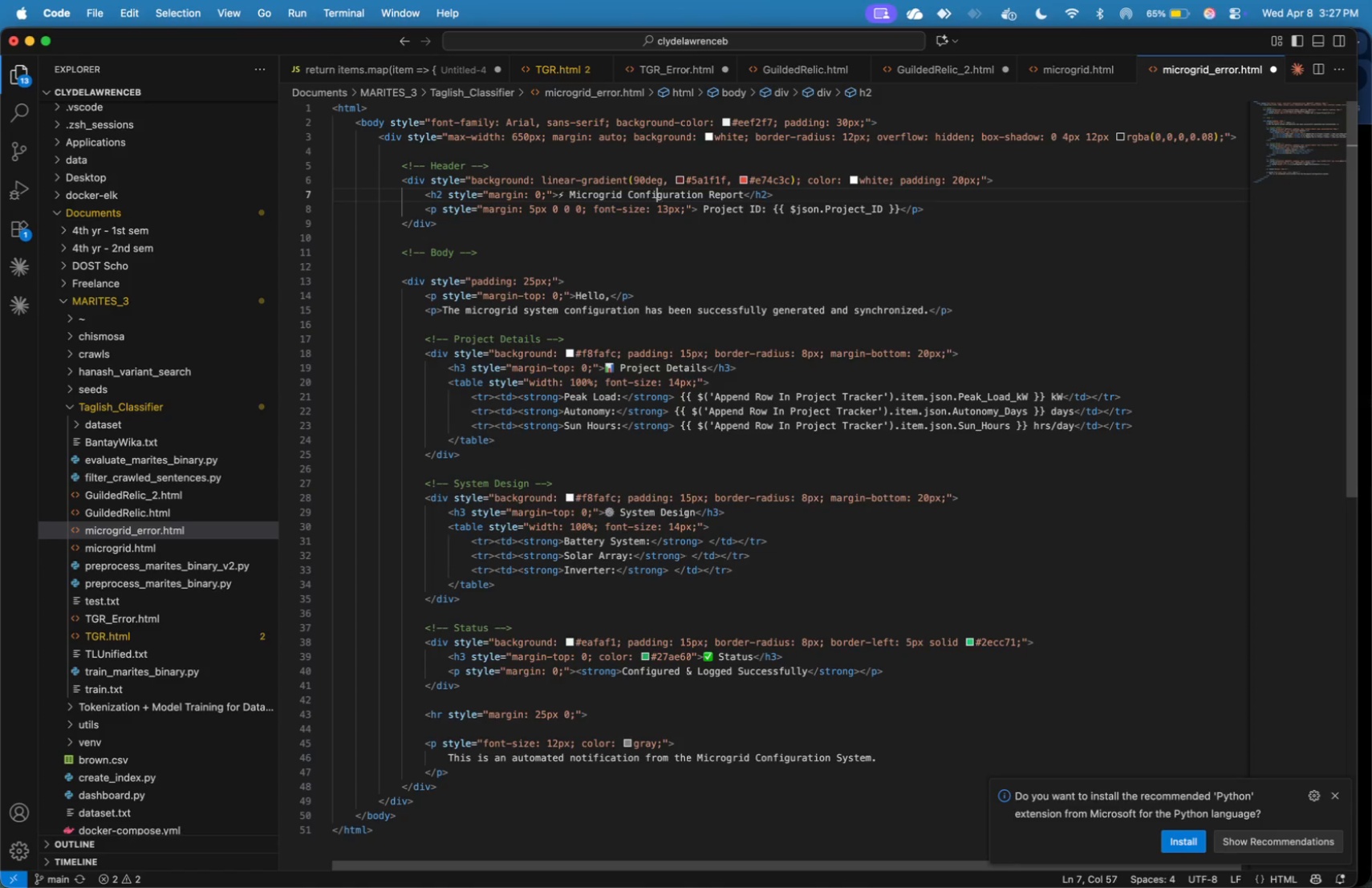 
hold_key(key=ArrowLeft, duration=0.82)
 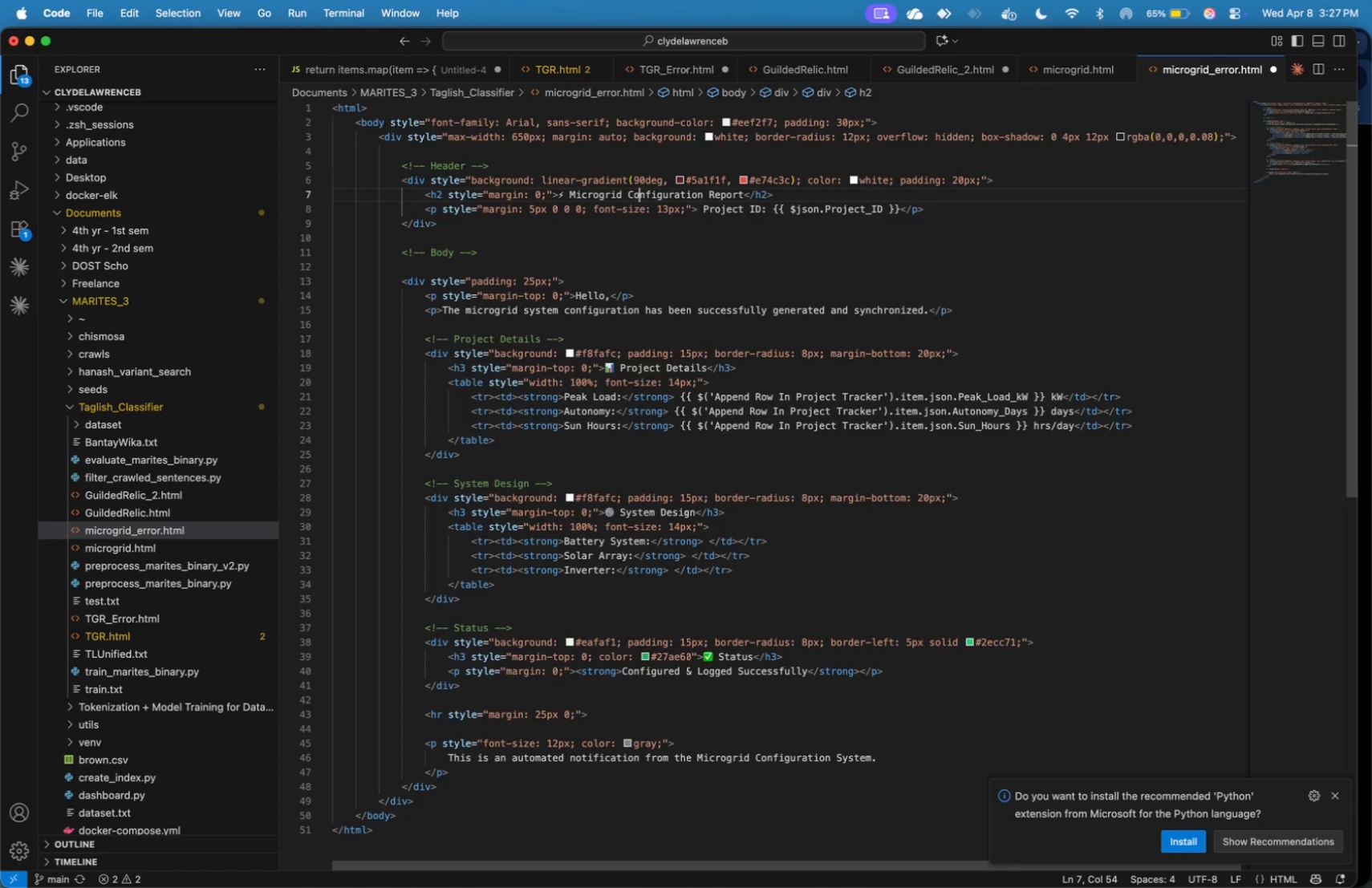 
key(Meta+Tab)
 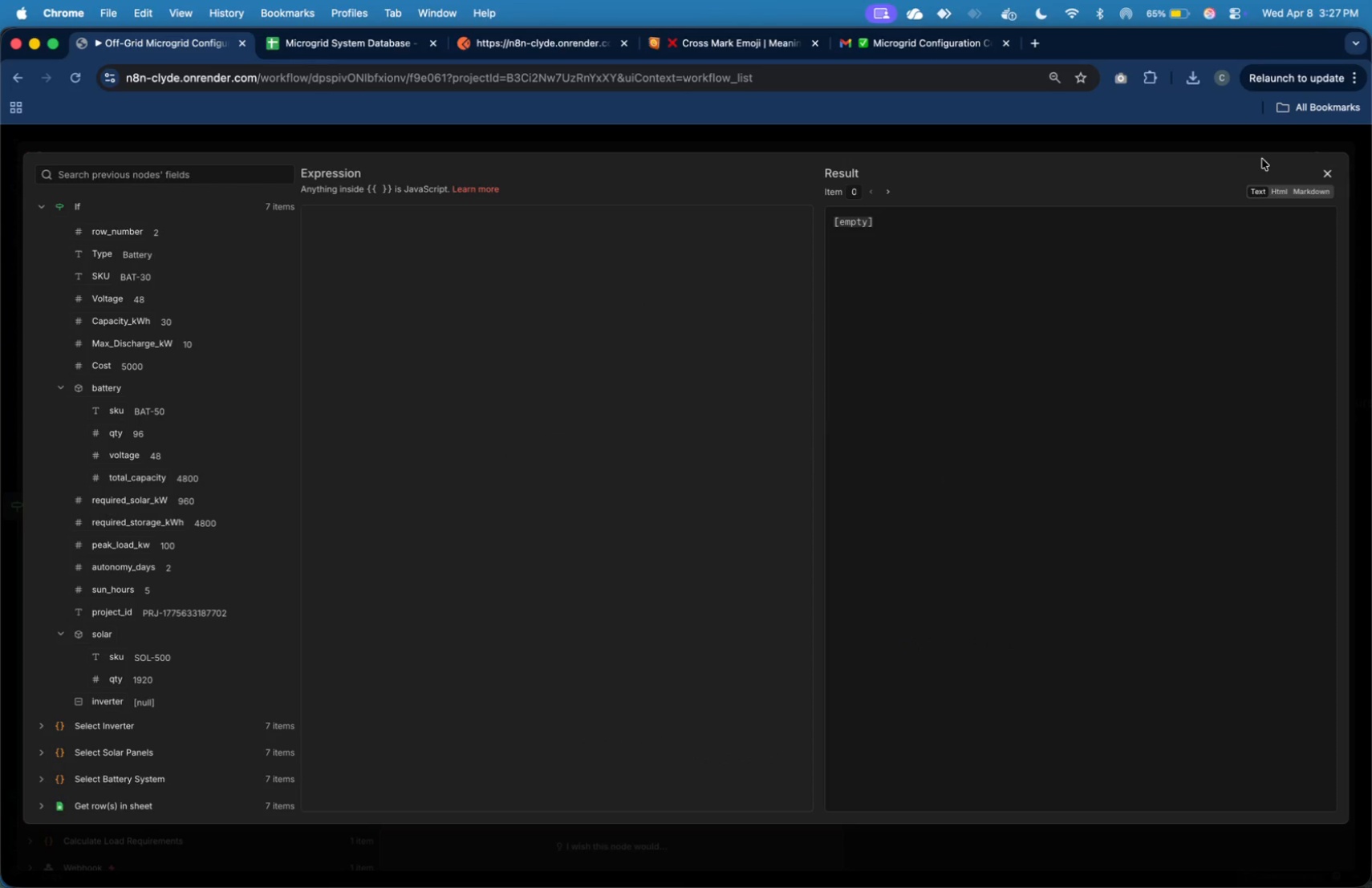 
left_click([1329, 175])
 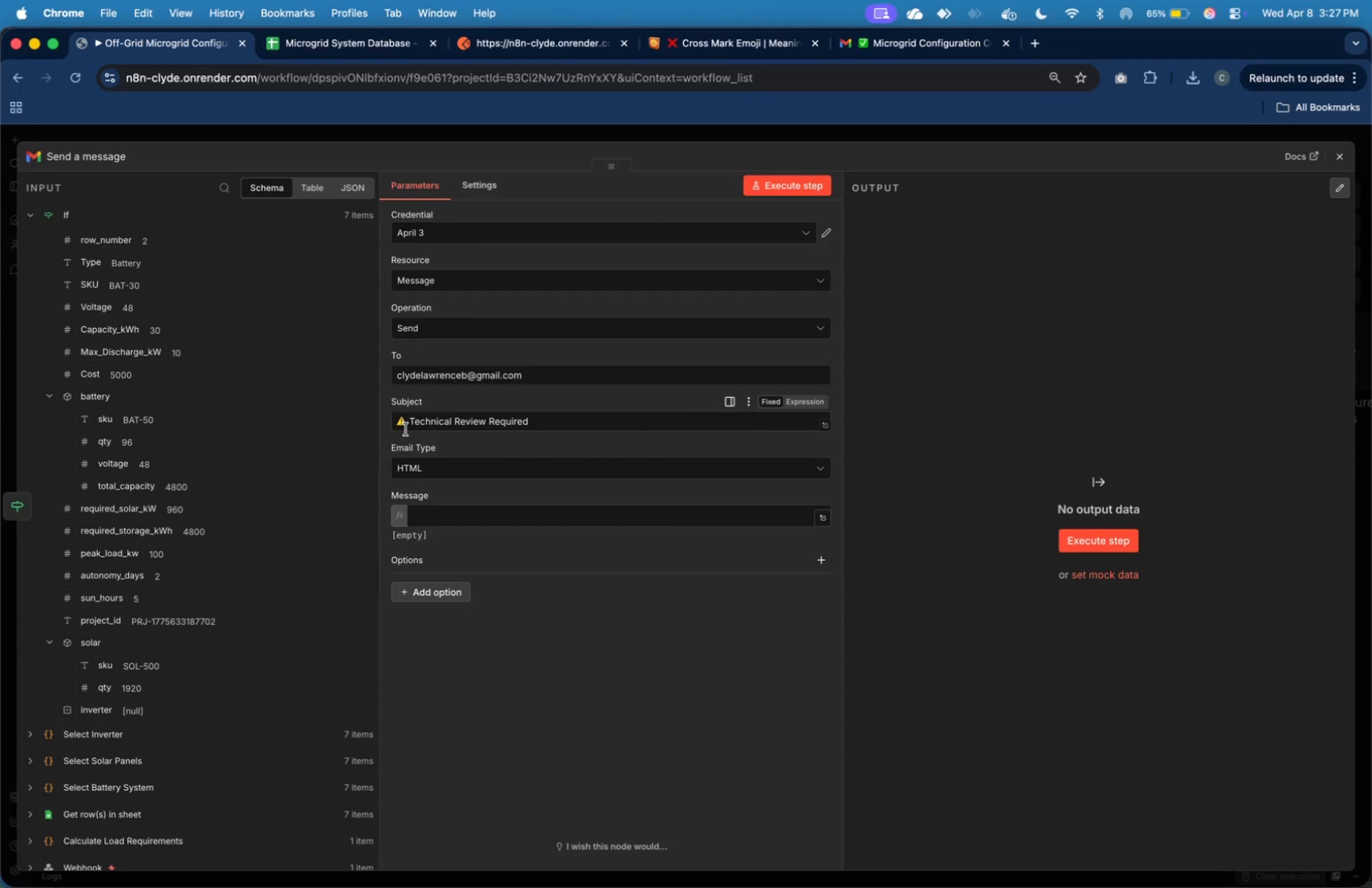 
left_click_drag(start_coordinate=[405, 424], to_coordinate=[397, 422])
 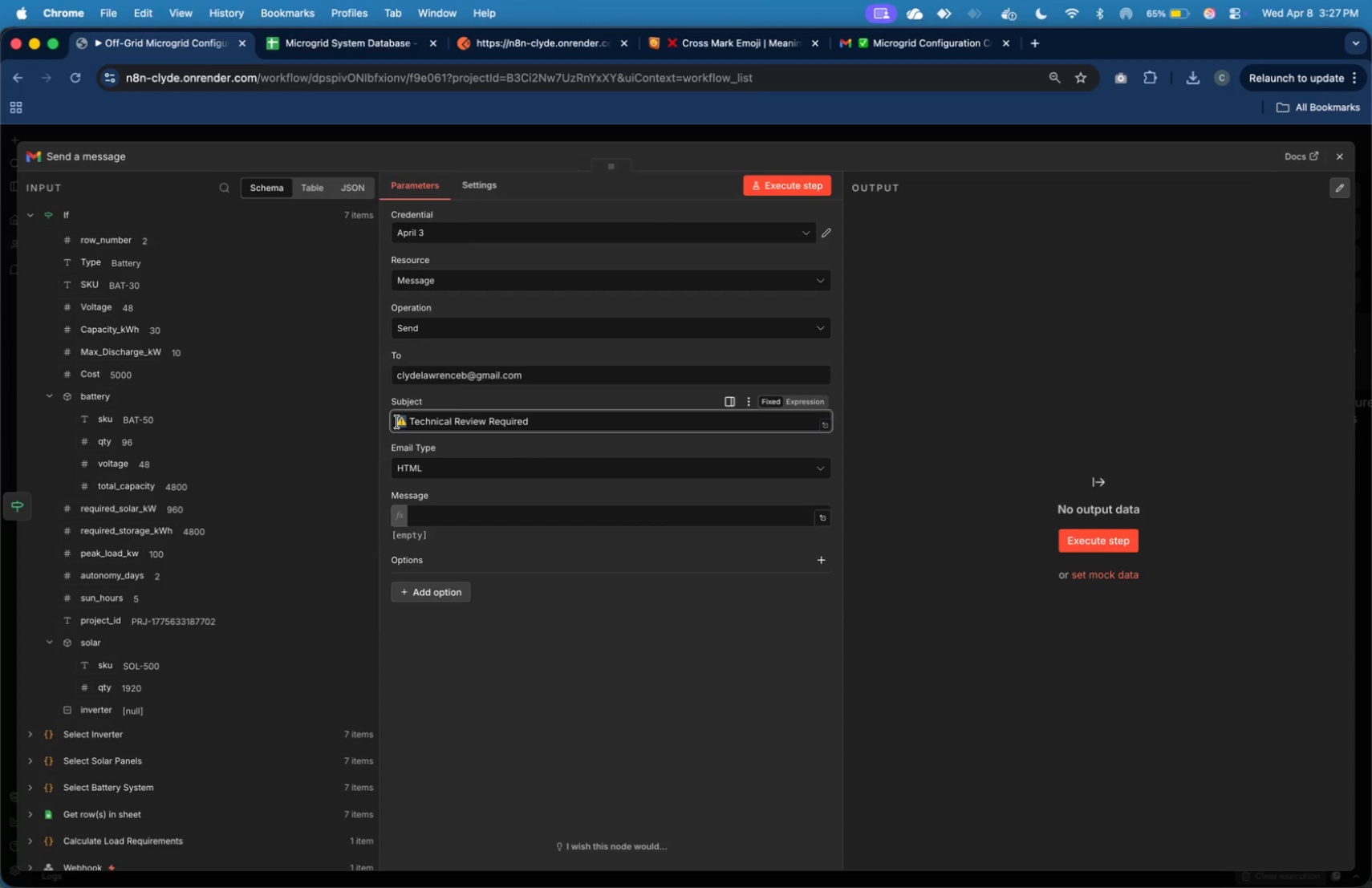 
key(Meta+C)
 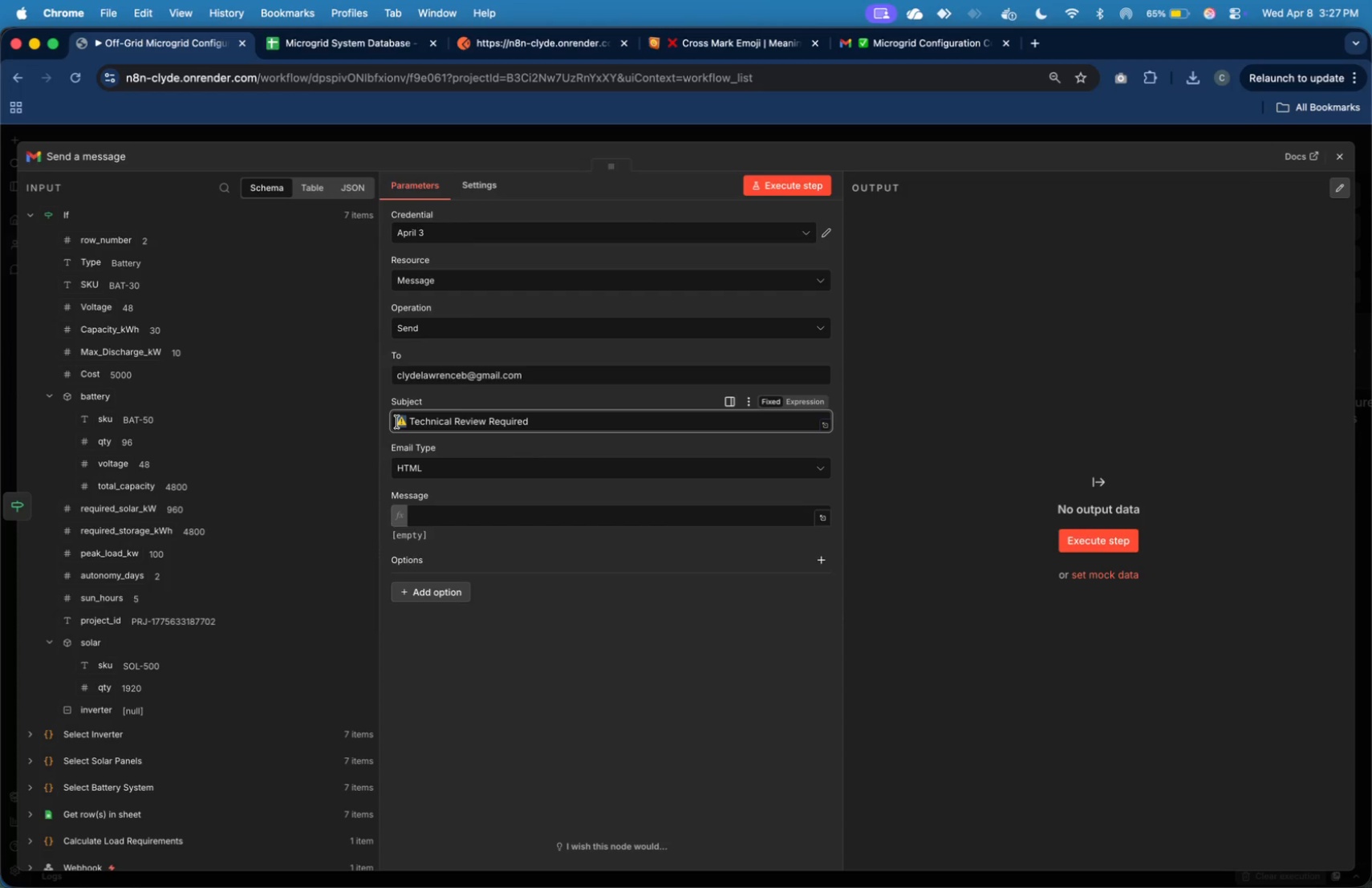 
key(Meta+Tab)
 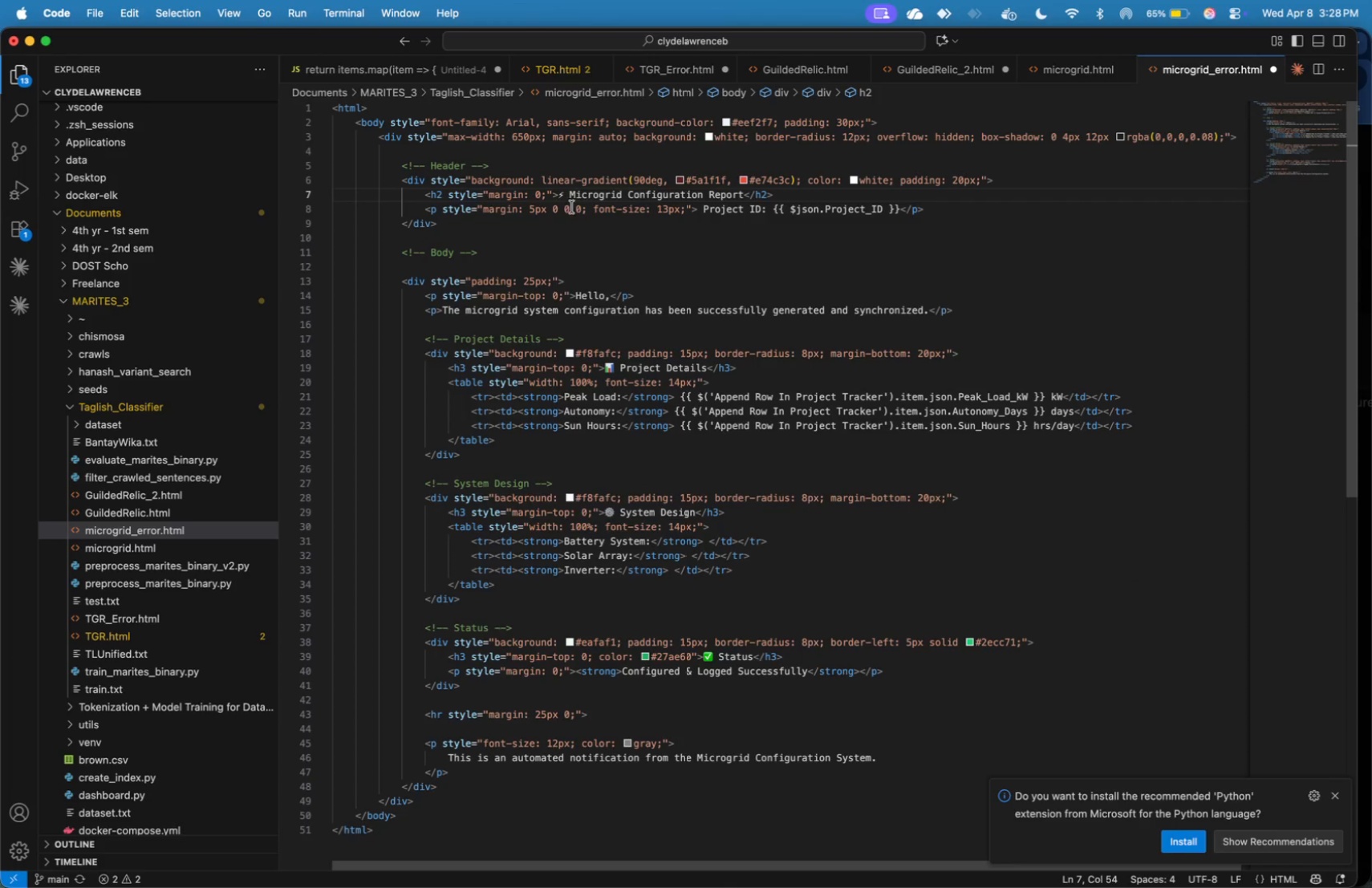 
left_click([566, 197])
 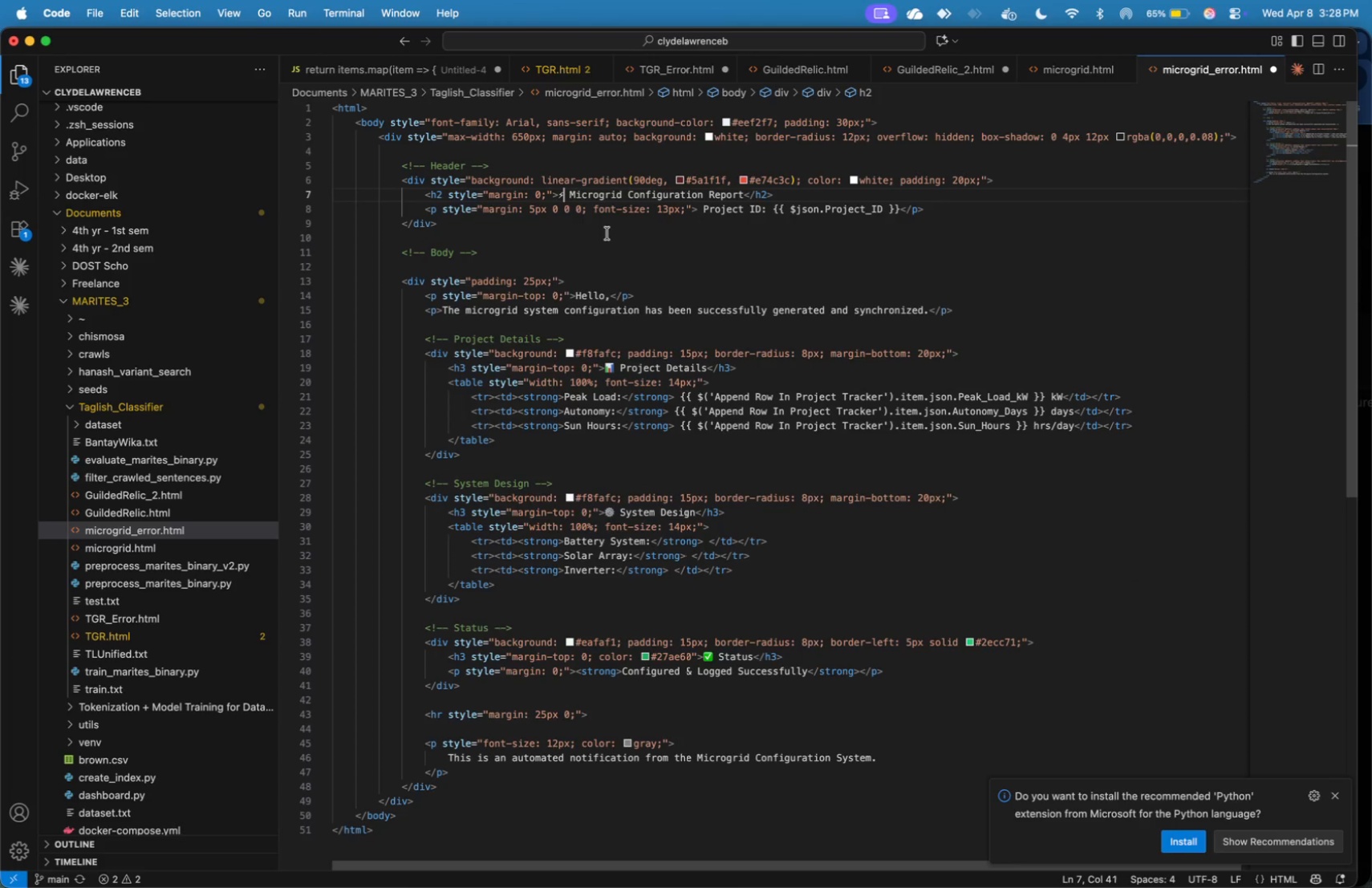 
key(Backspace)
 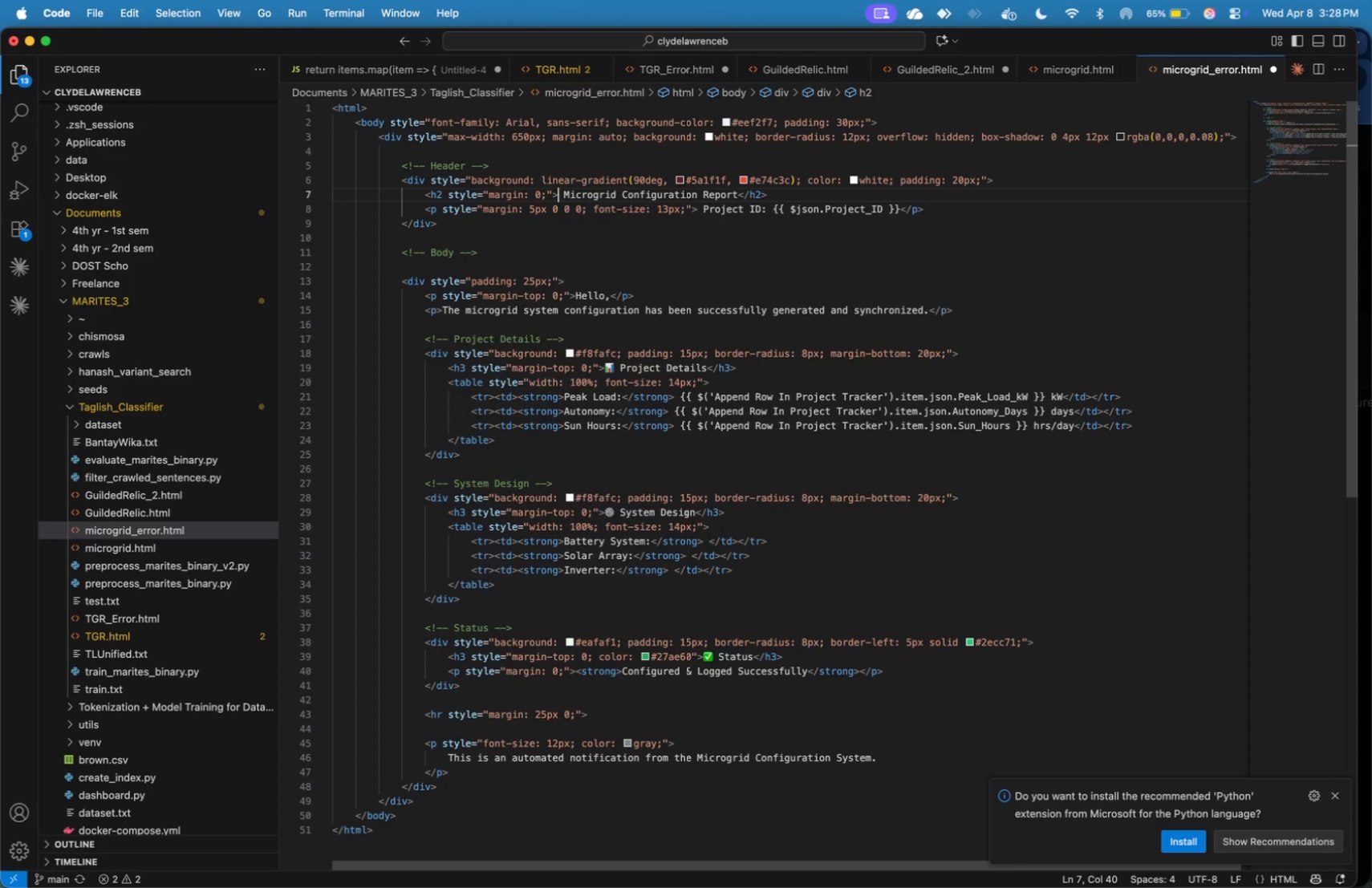 
key(Meta+V)
 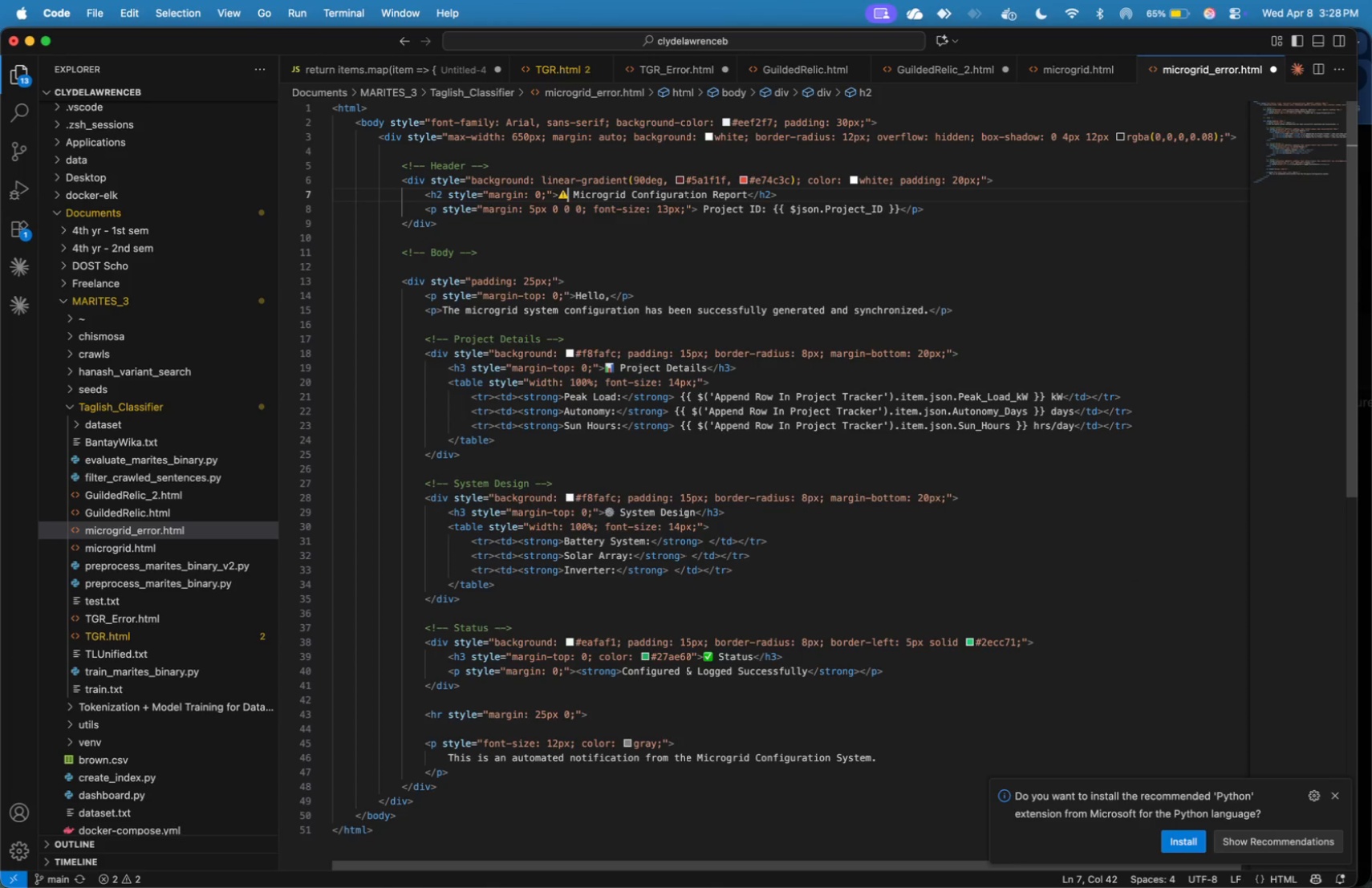 
key(ArrowRight)
 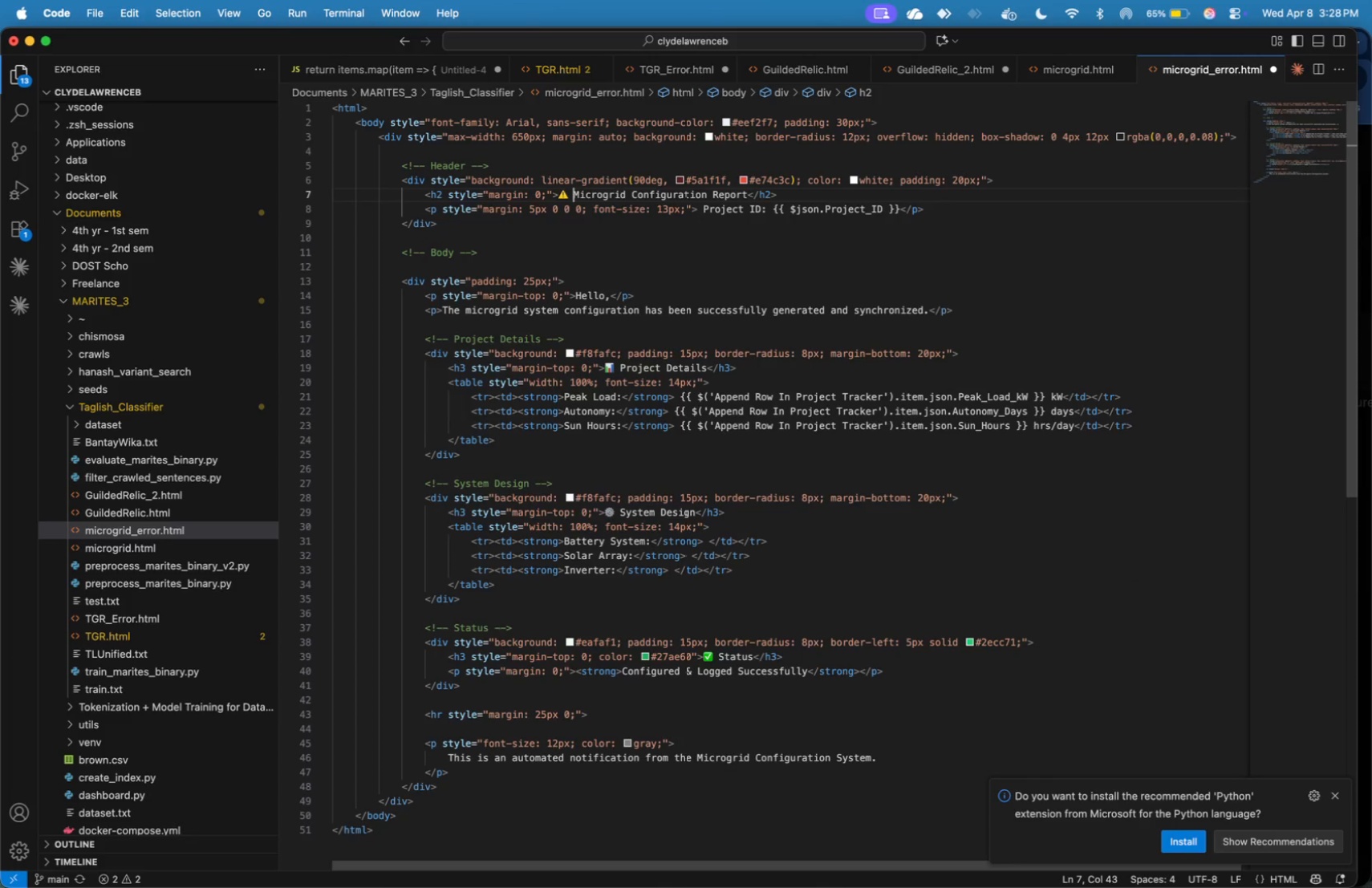 
key(ArrowDown)
 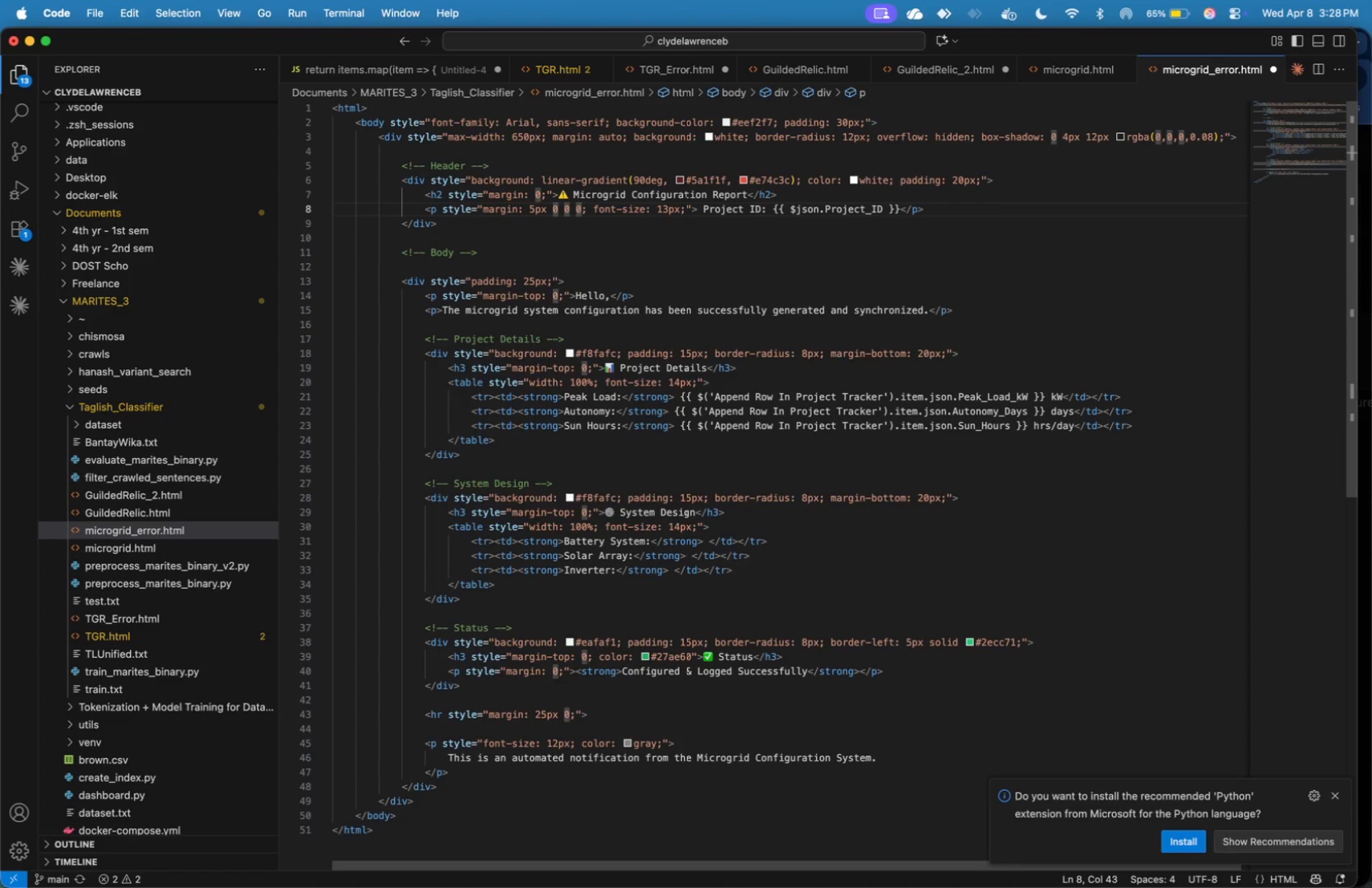 
key(ArrowRight)
 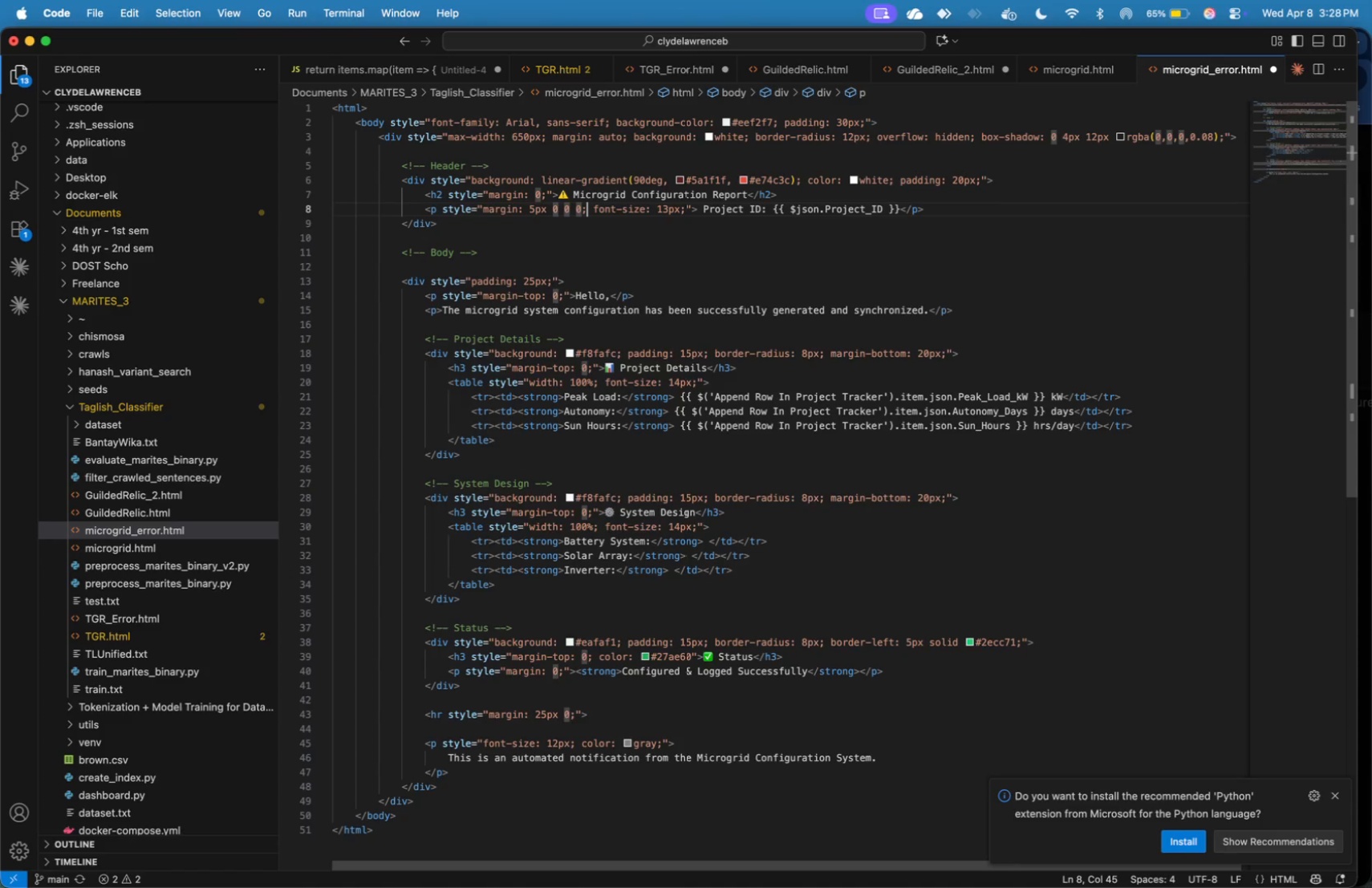 
key(ArrowRight)
 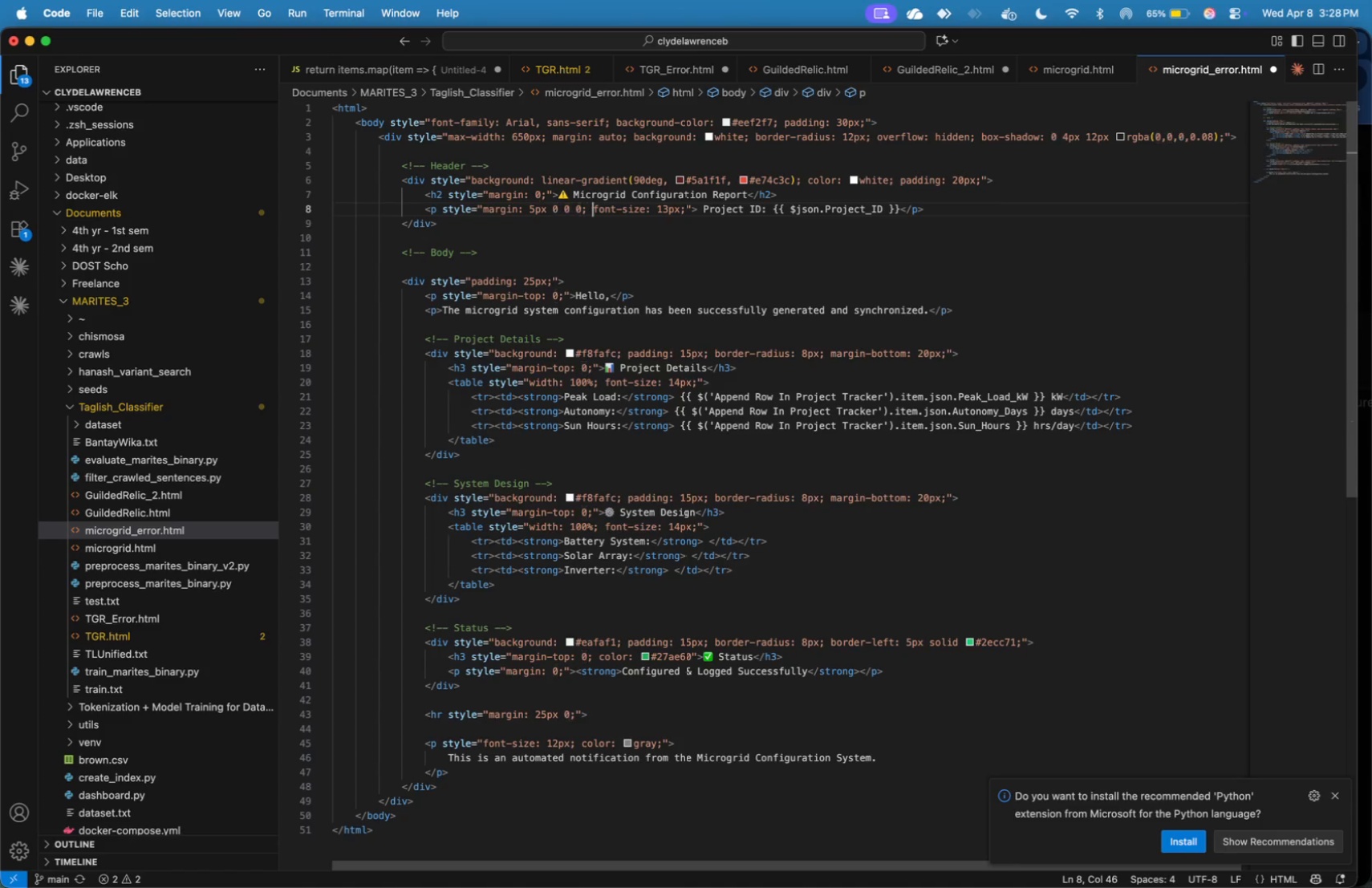 
key(ArrowRight)
 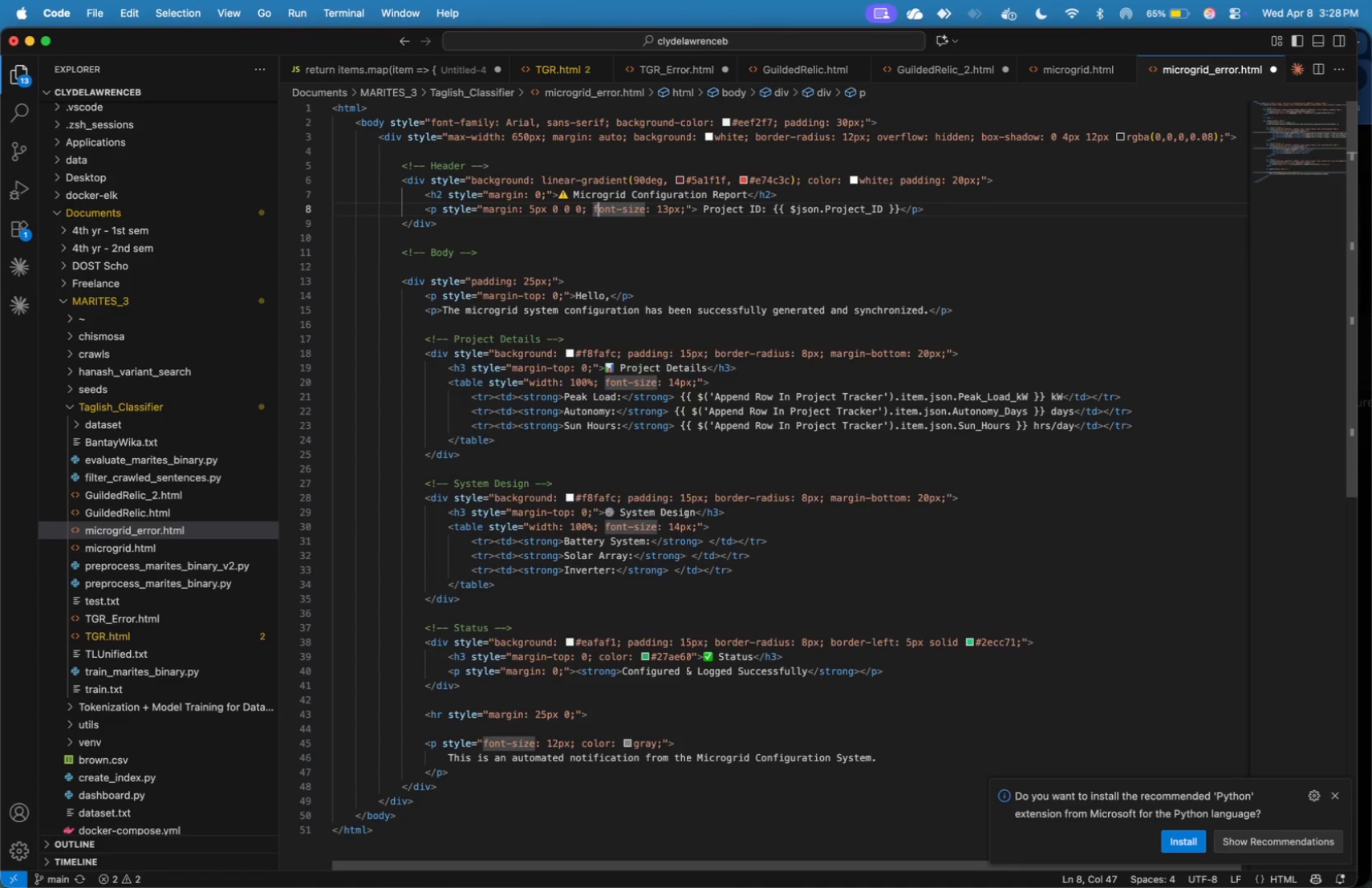 
key(ArrowRight)
 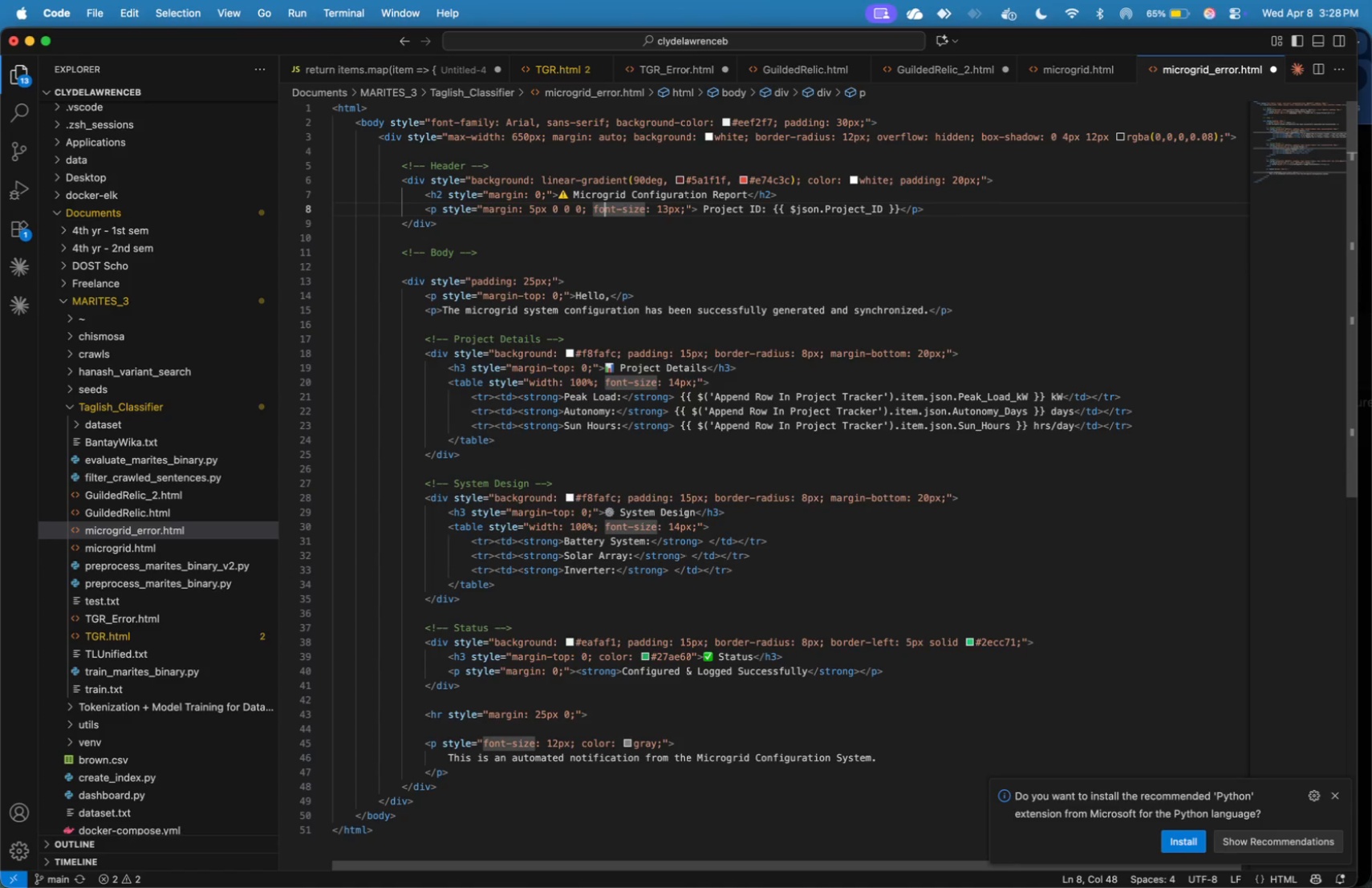 
key(ArrowRight)
 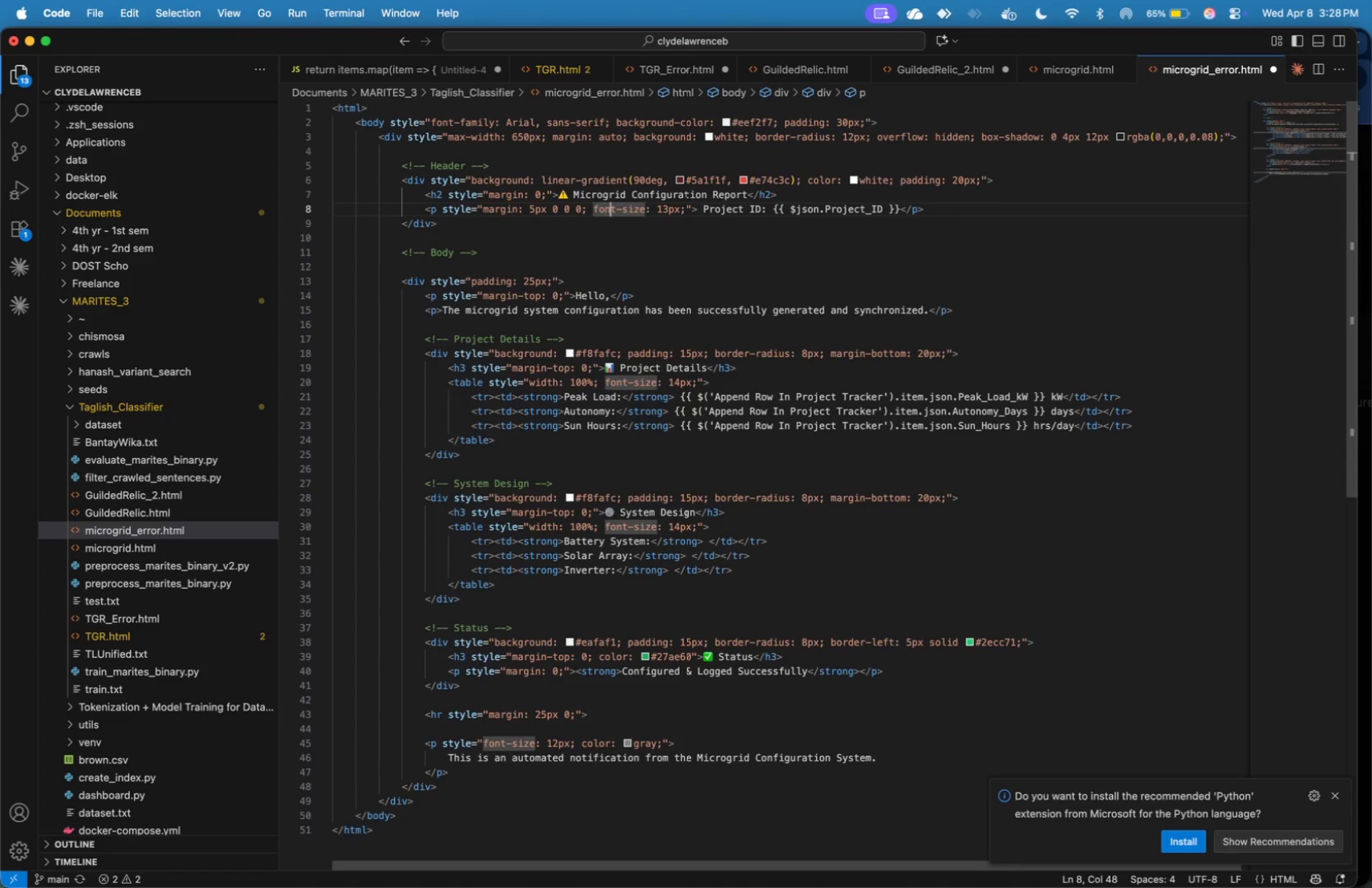 
key(ArrowRight)
 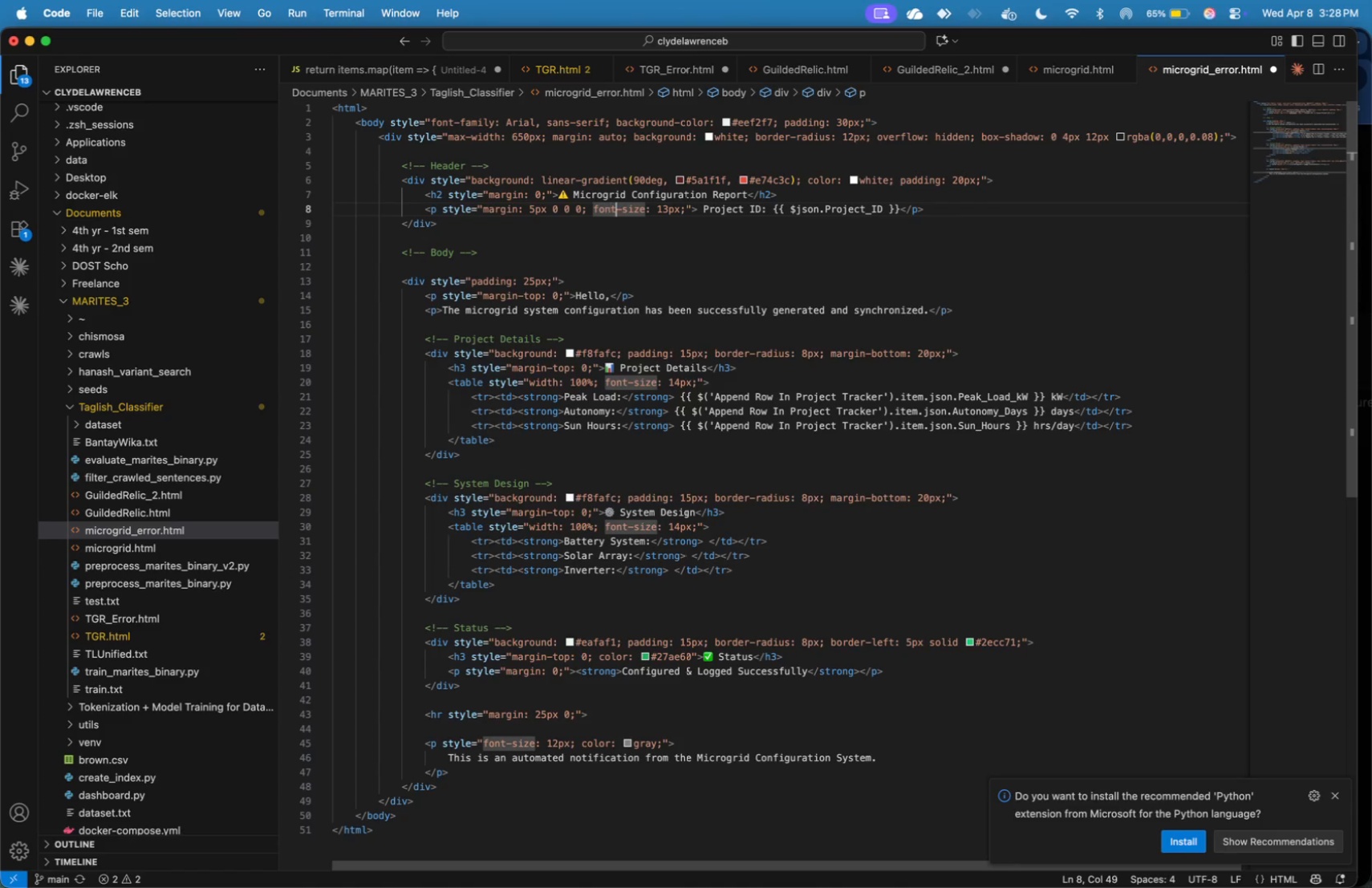 
key(ArrowRight)
 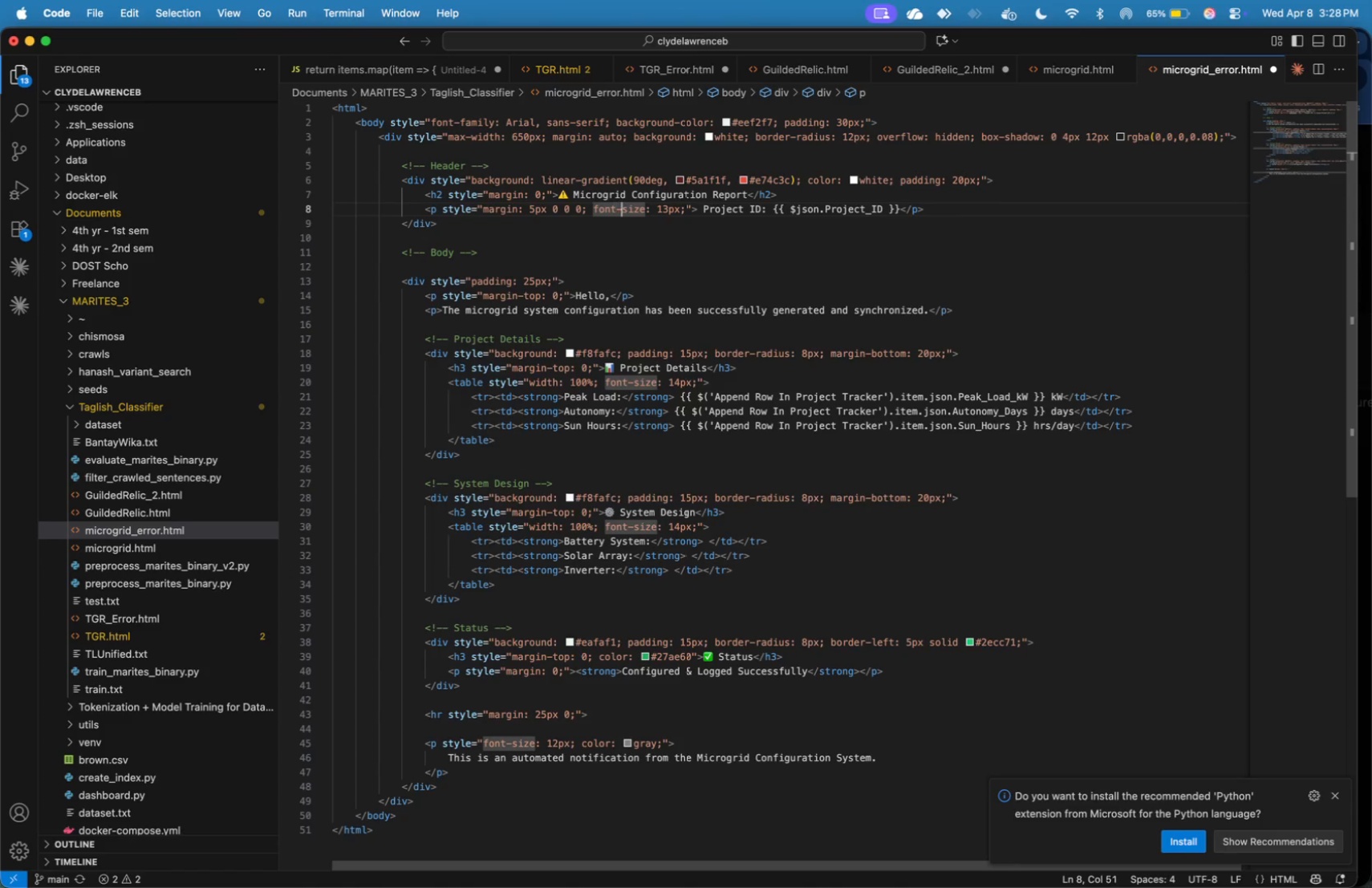 
key(ArrowRight)
 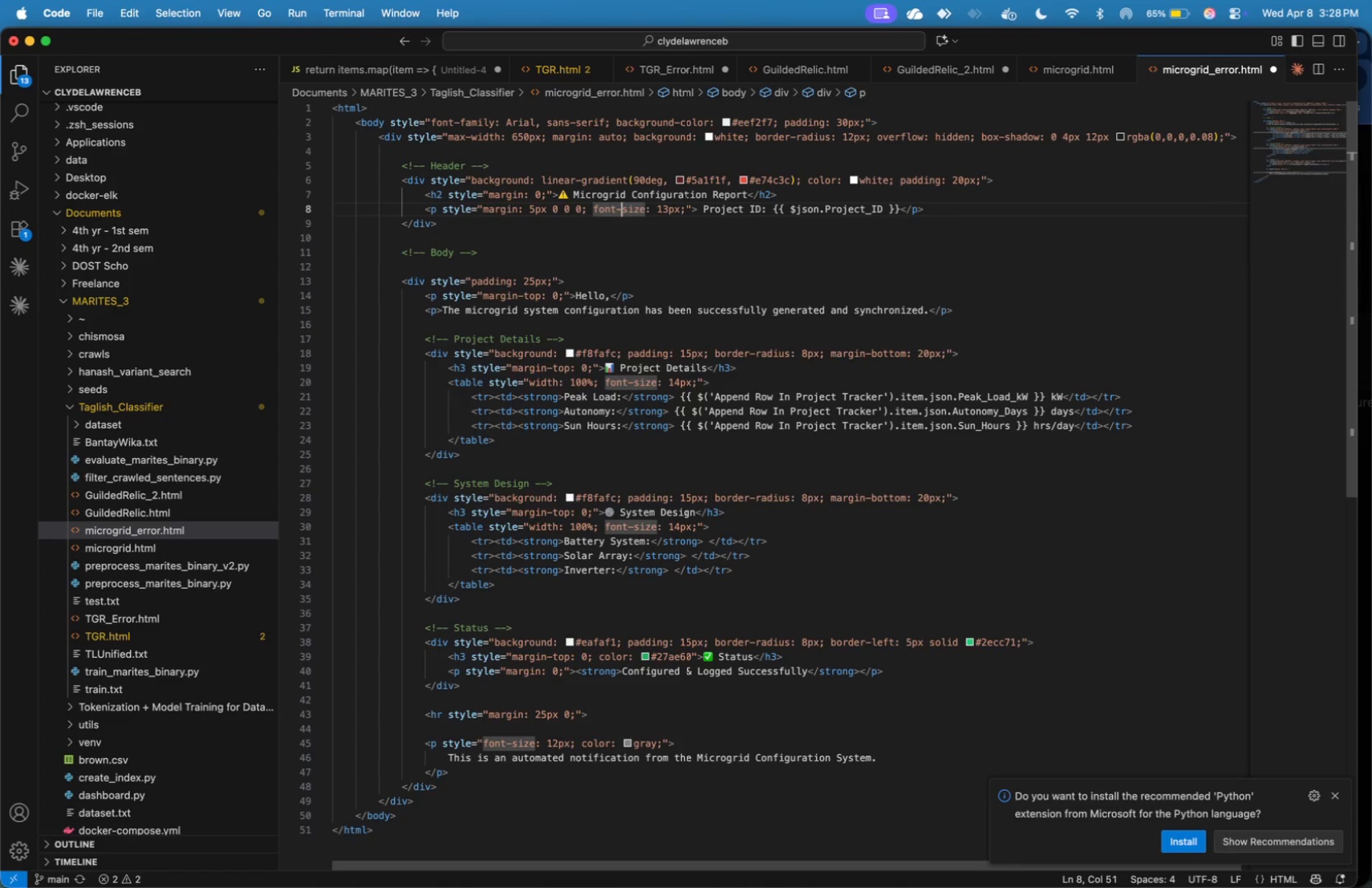 
key(ArrowRight)
 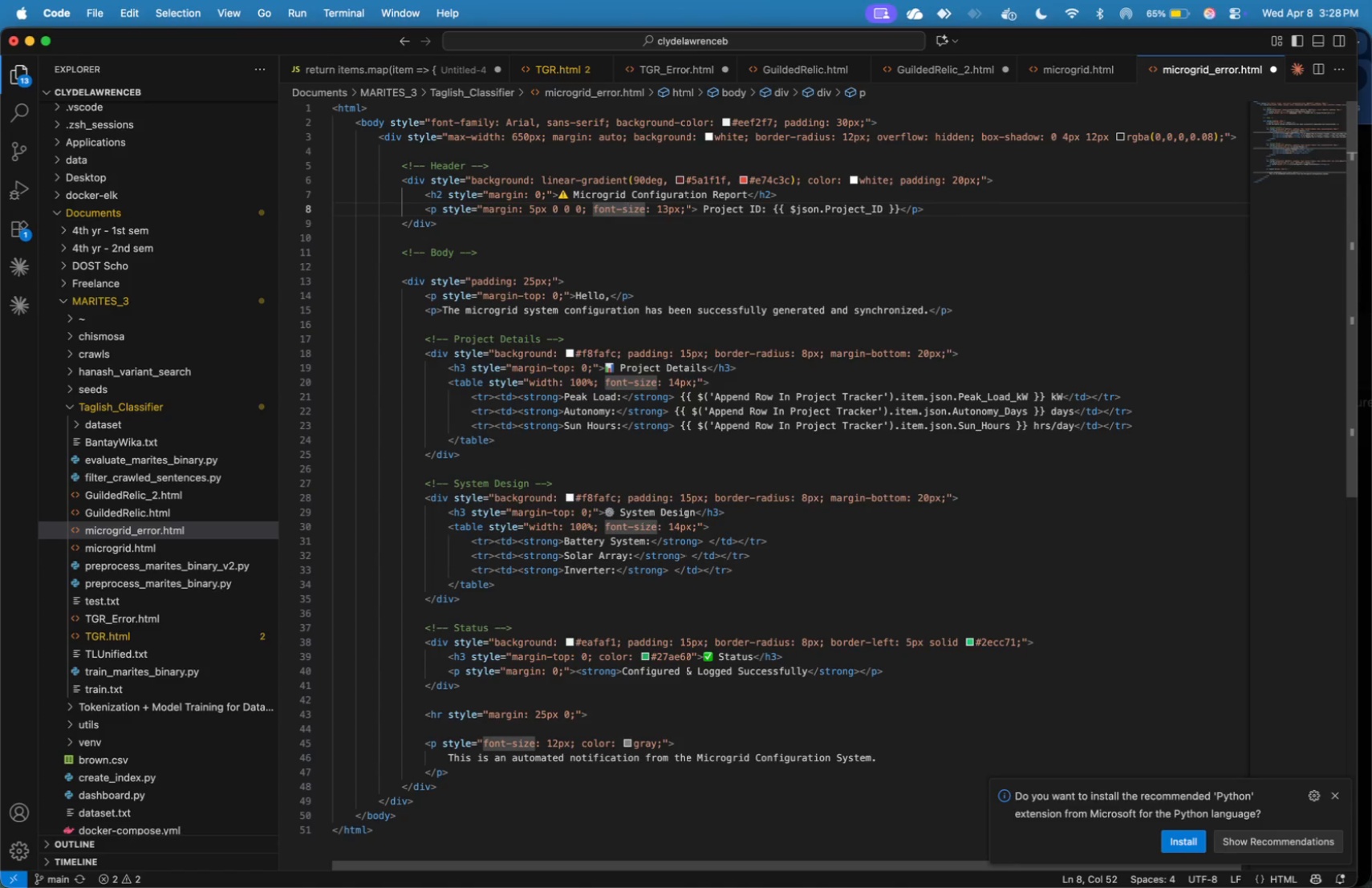 
key(ArrowRight)
 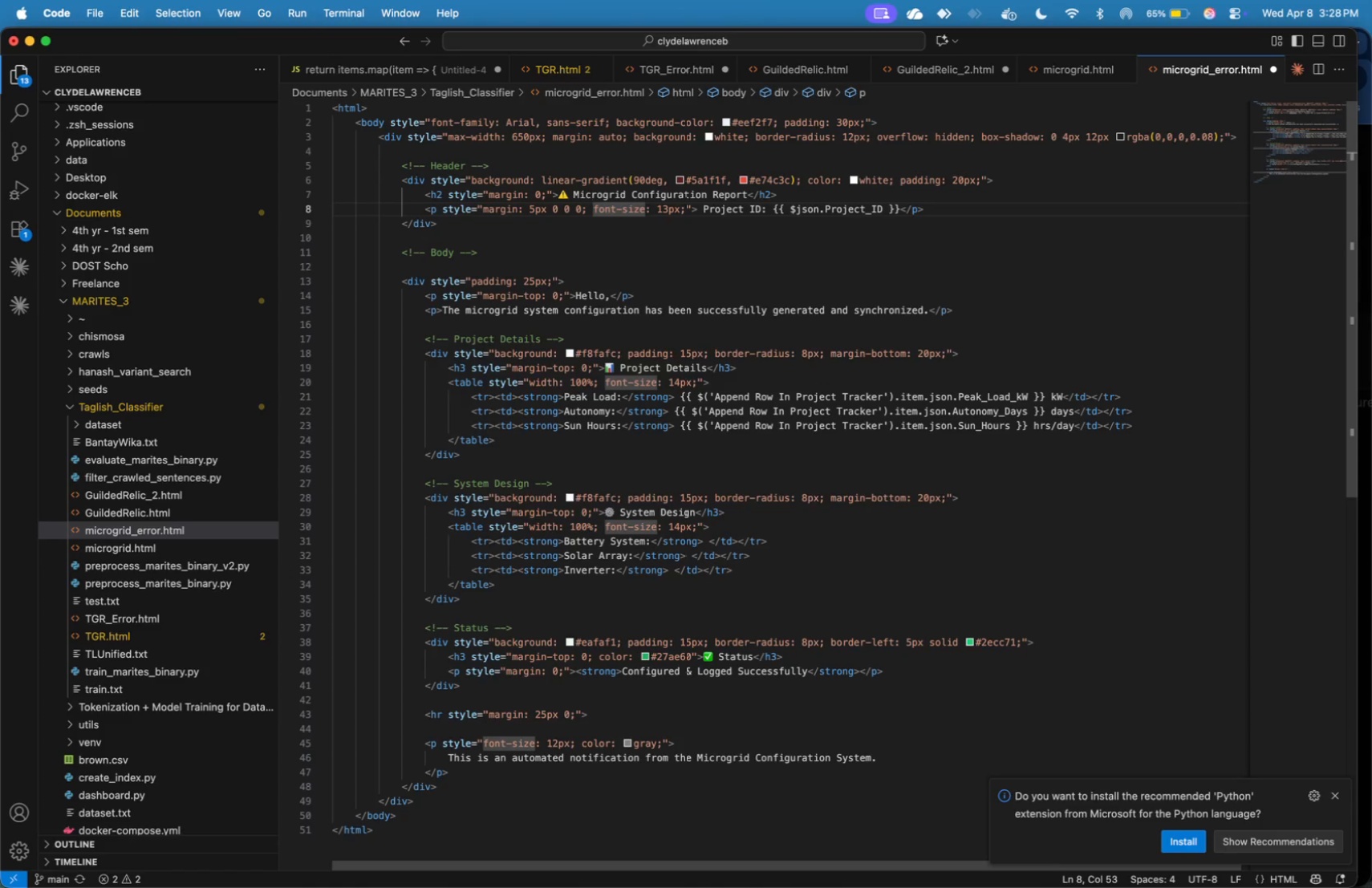 
wait(5.16)
 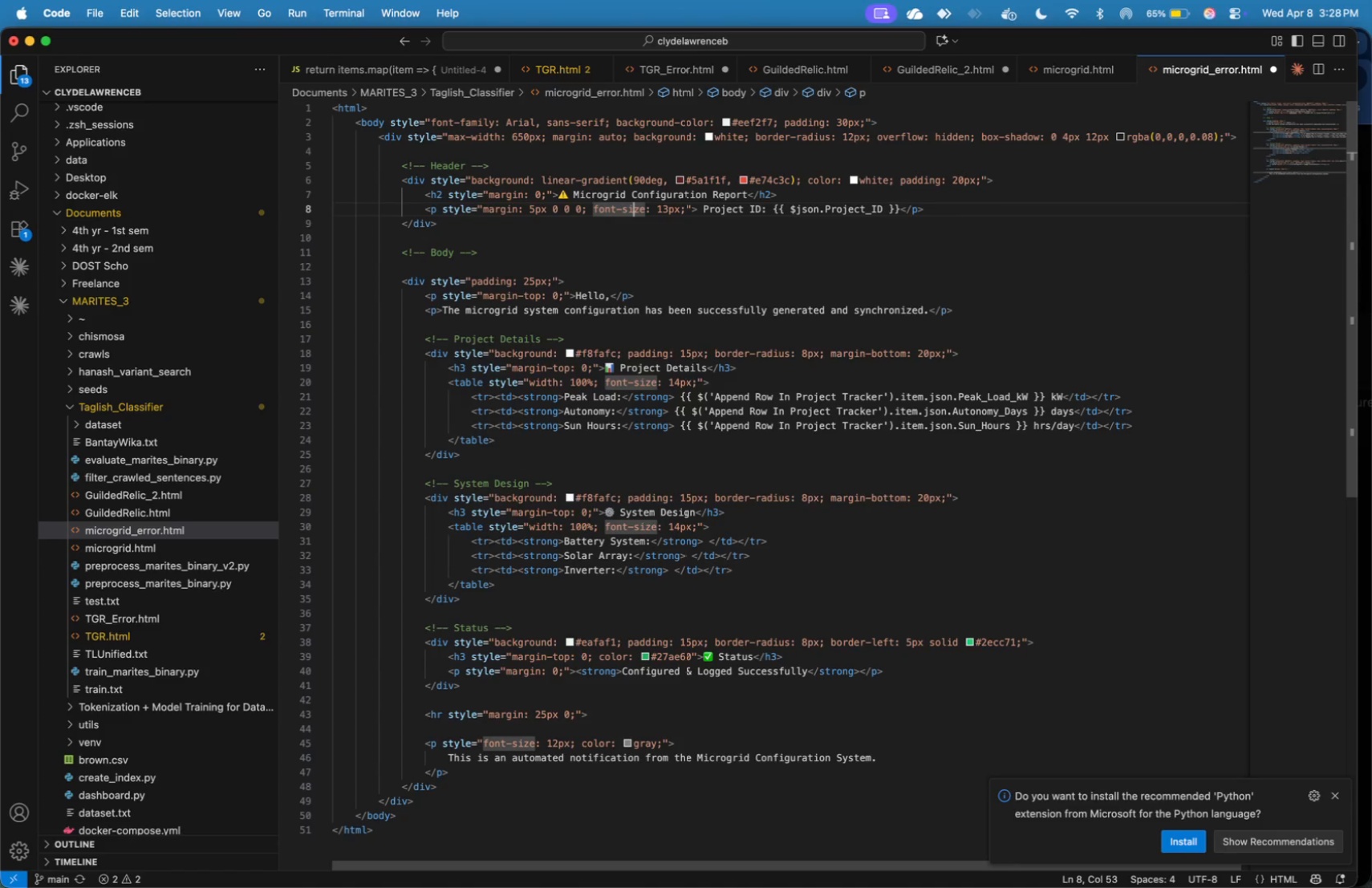 
key(ArrowDown)
 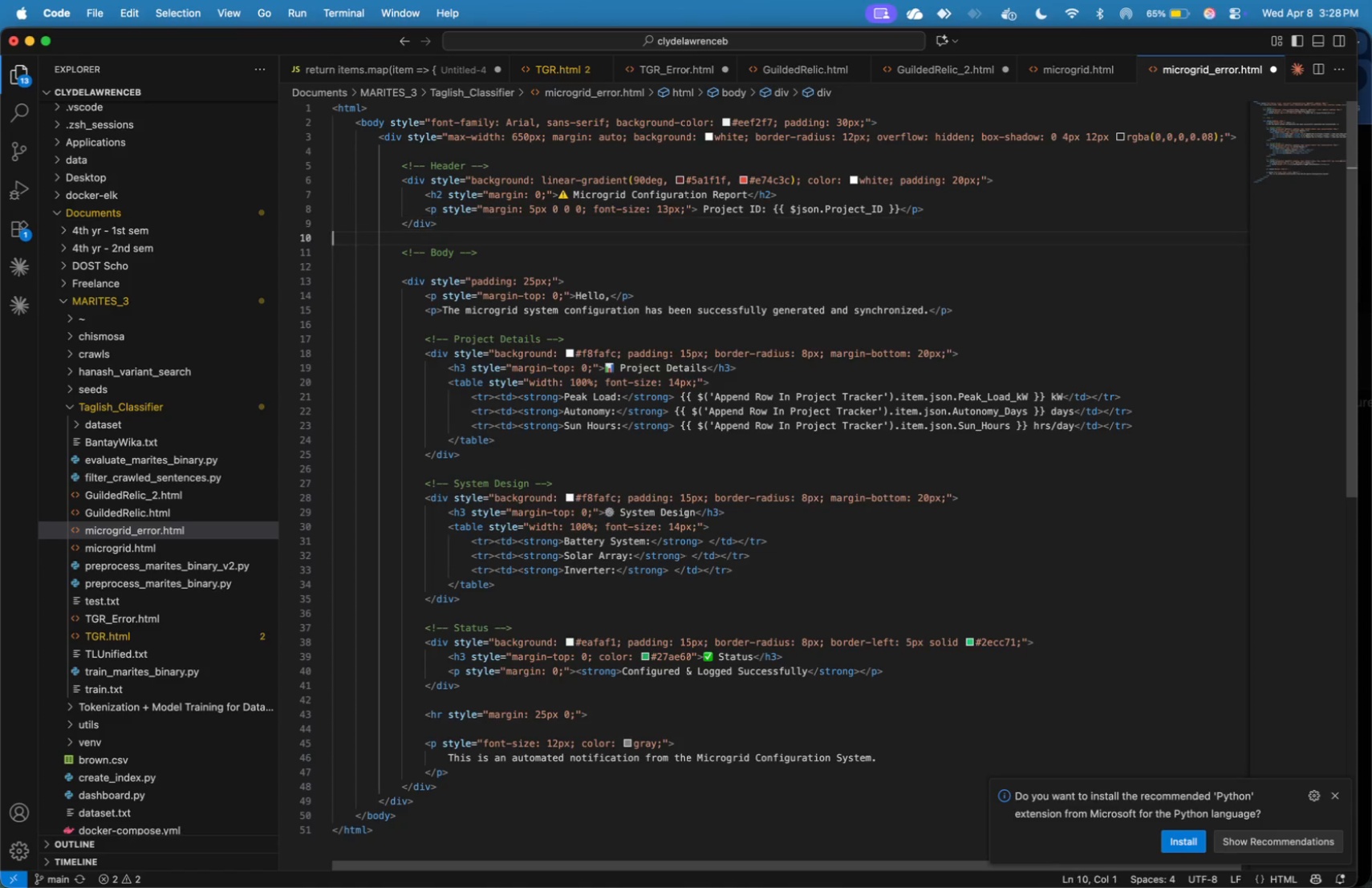 
key(ArrowDown)
 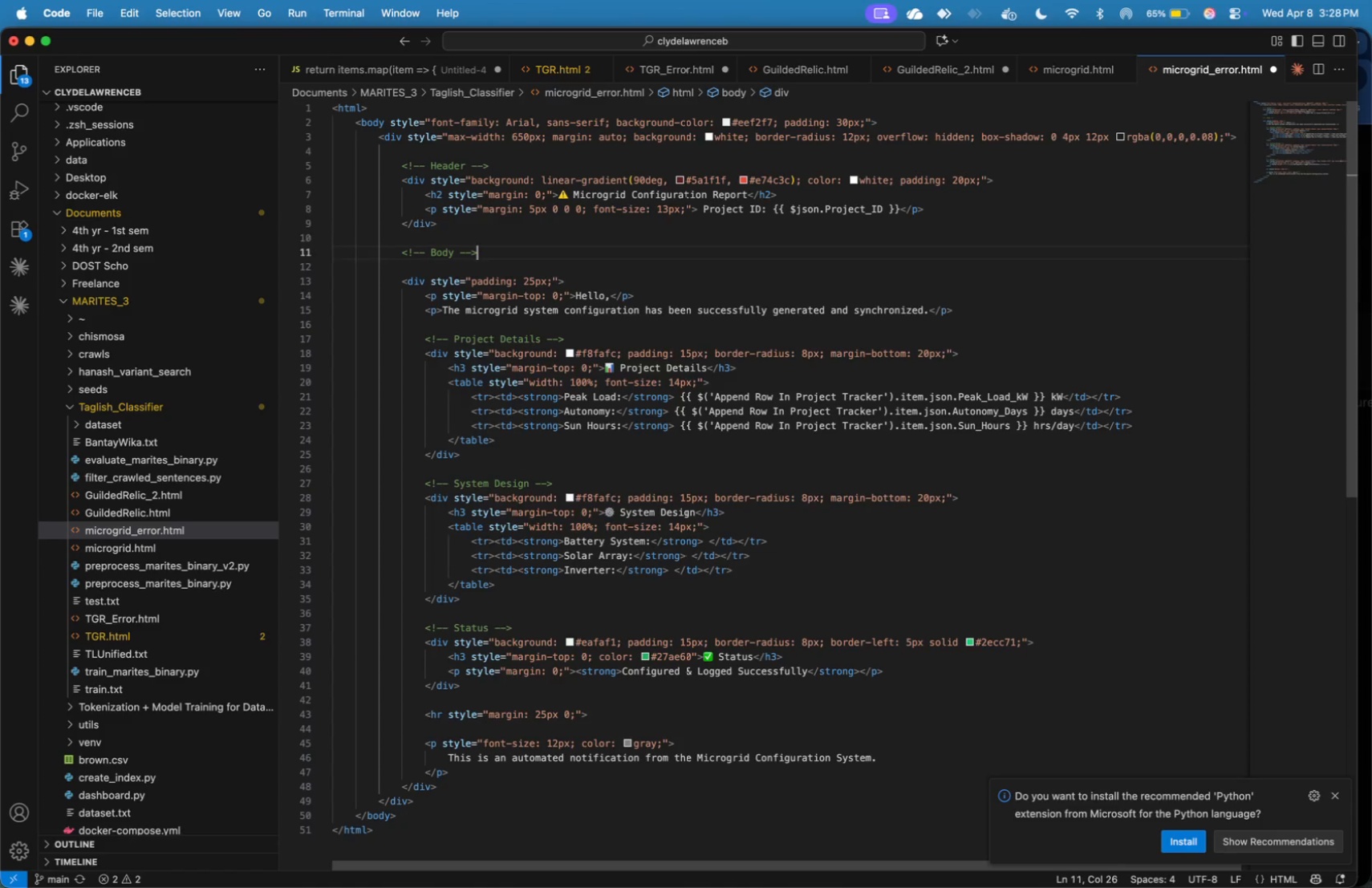 
key(ArrowDown)
 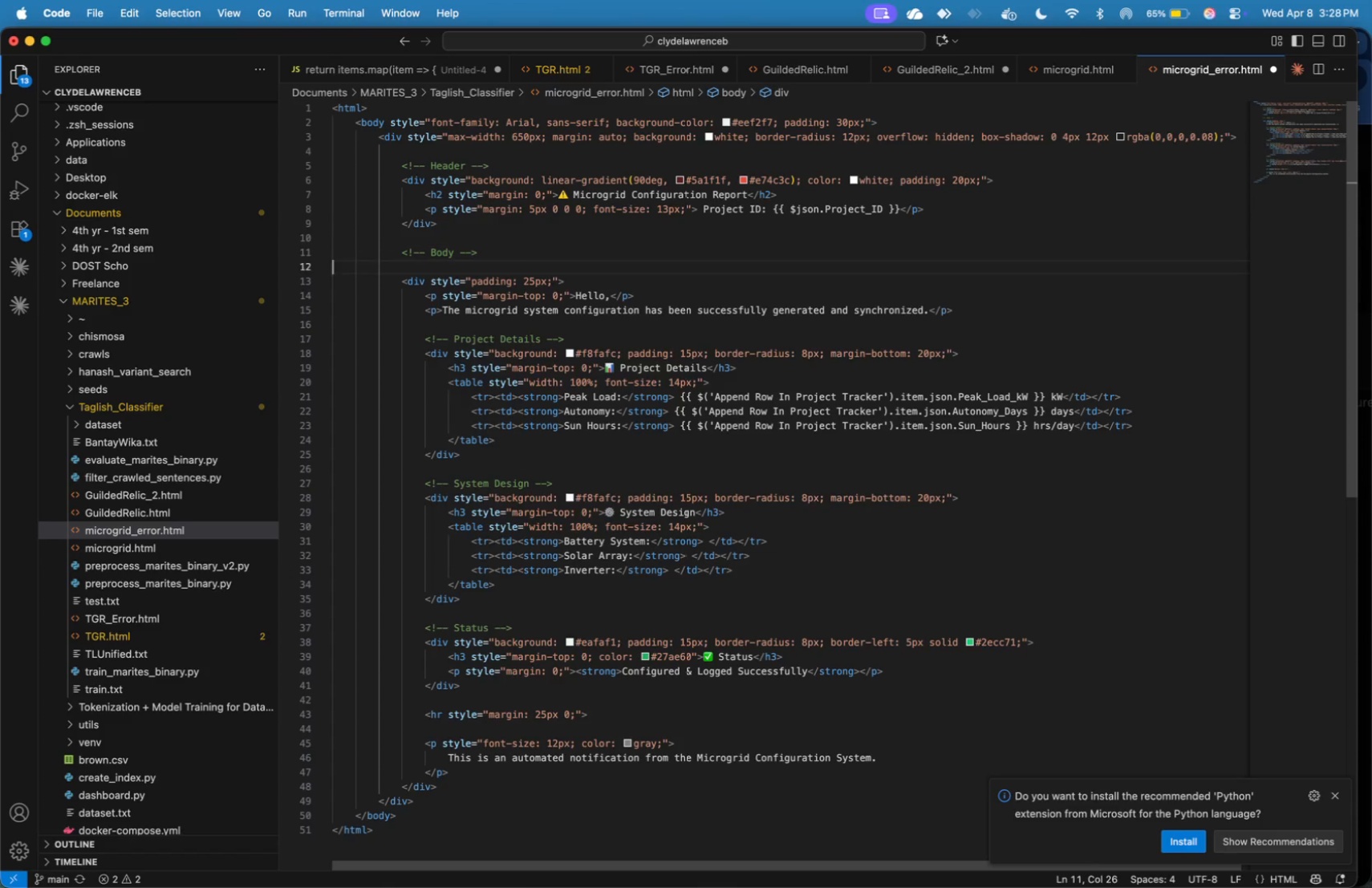 
key(ArrowDown)
 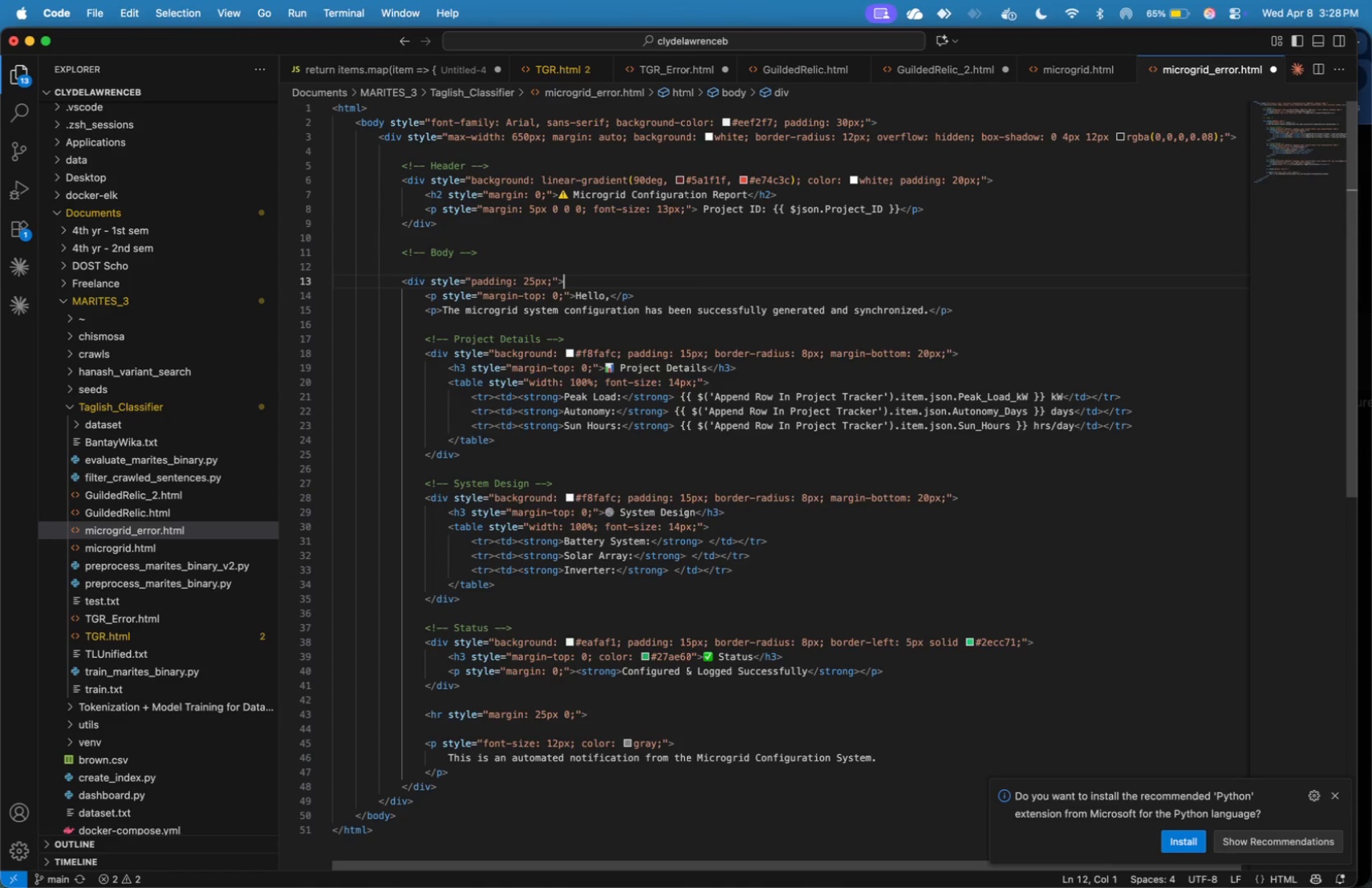 
key(ArrowDown)
 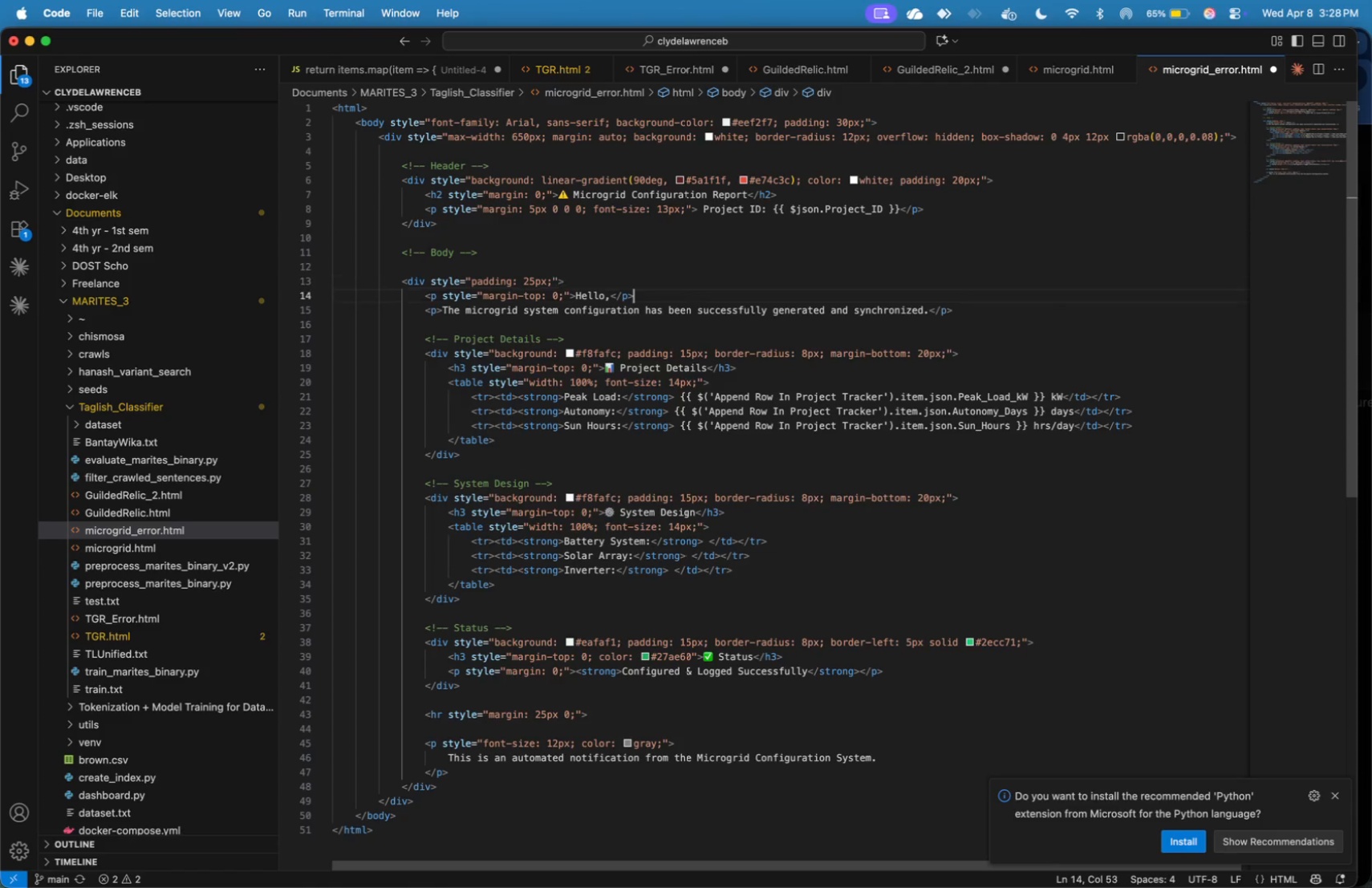 
key(ArrowDown)
 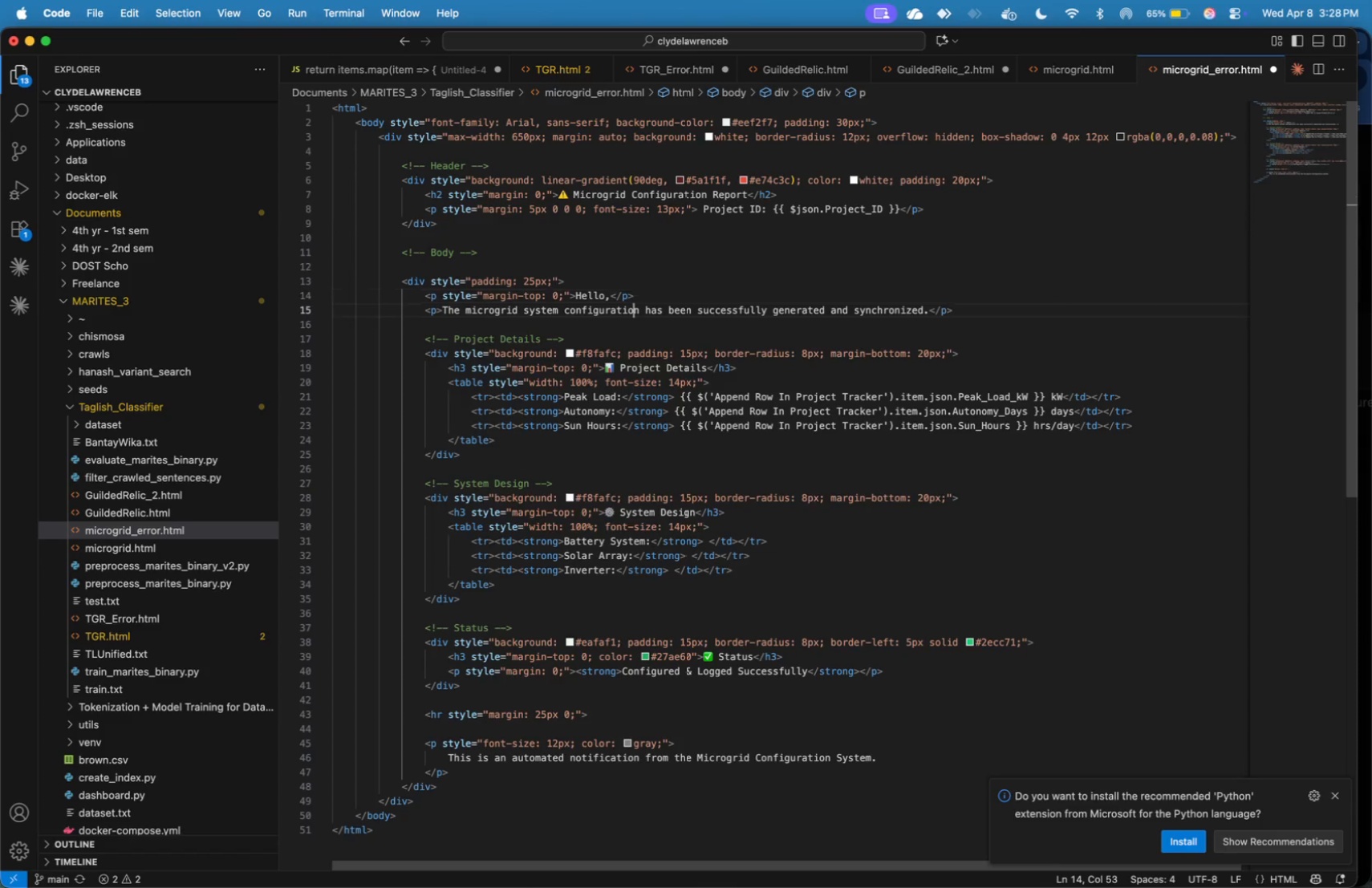 
key(ArrowDown)
 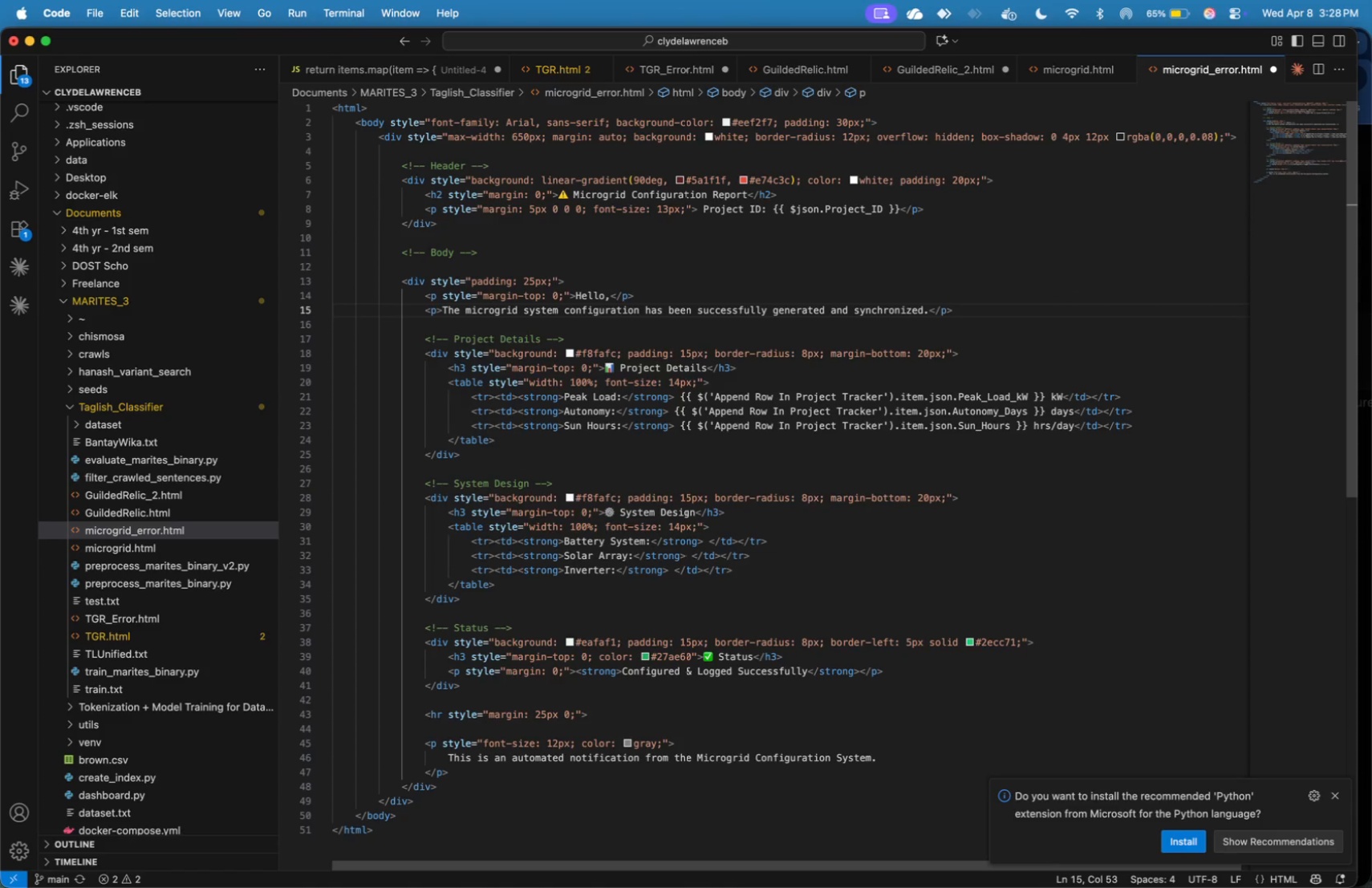 
key(ArrowLeft)
 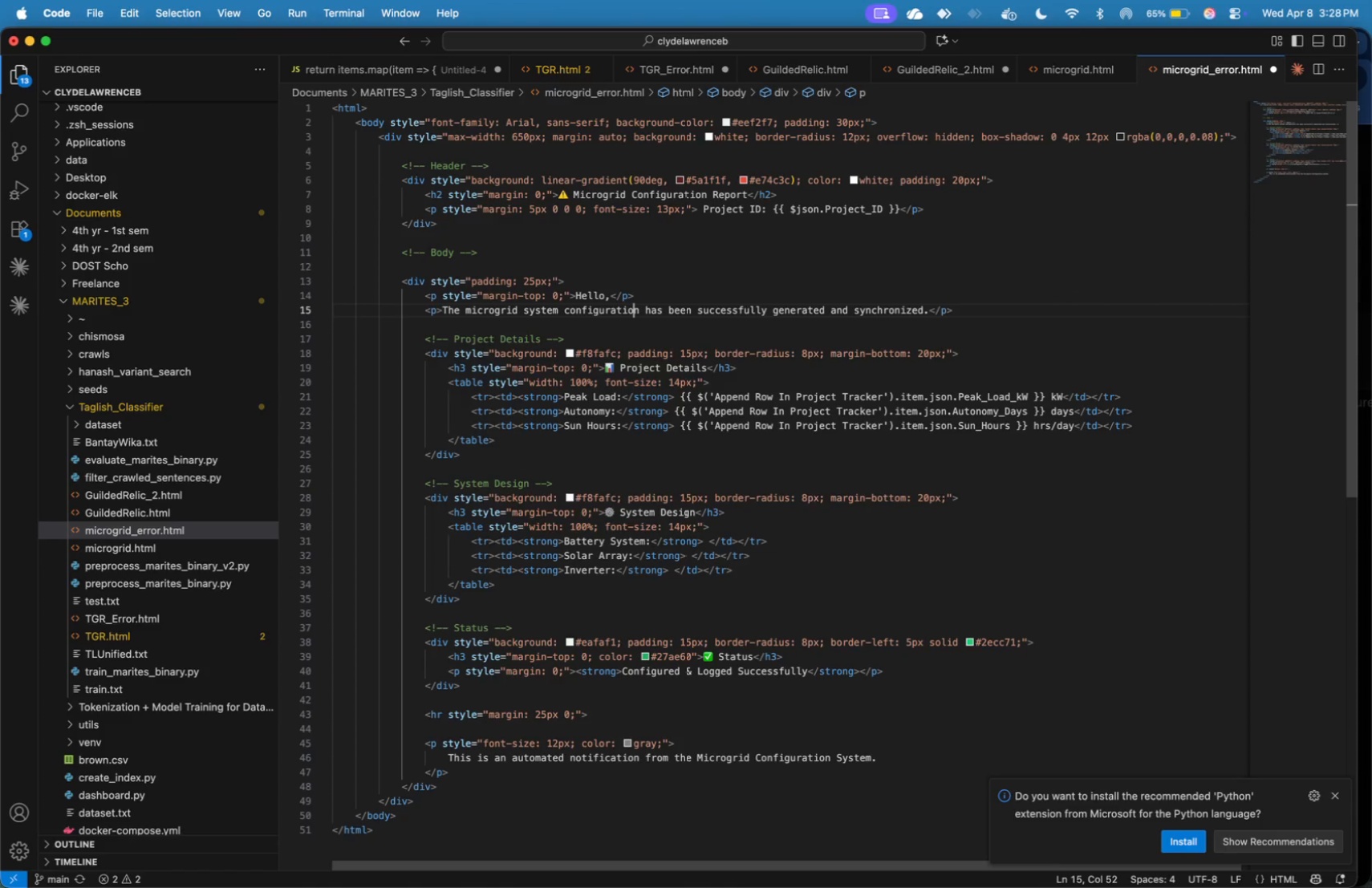 
hold_key(key=ArrowRight, duration=0.43)
 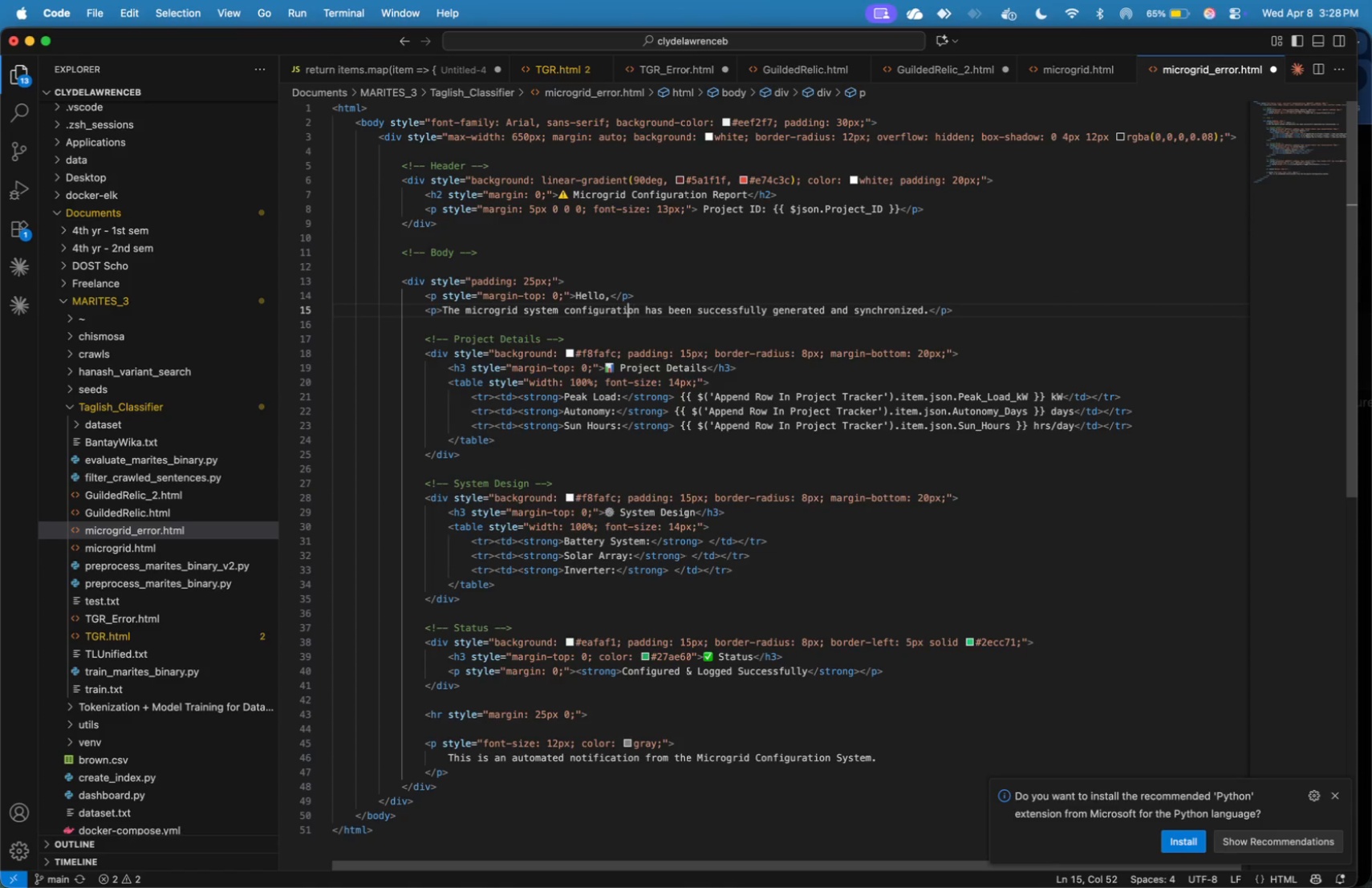 
key(ArrowLeft)
 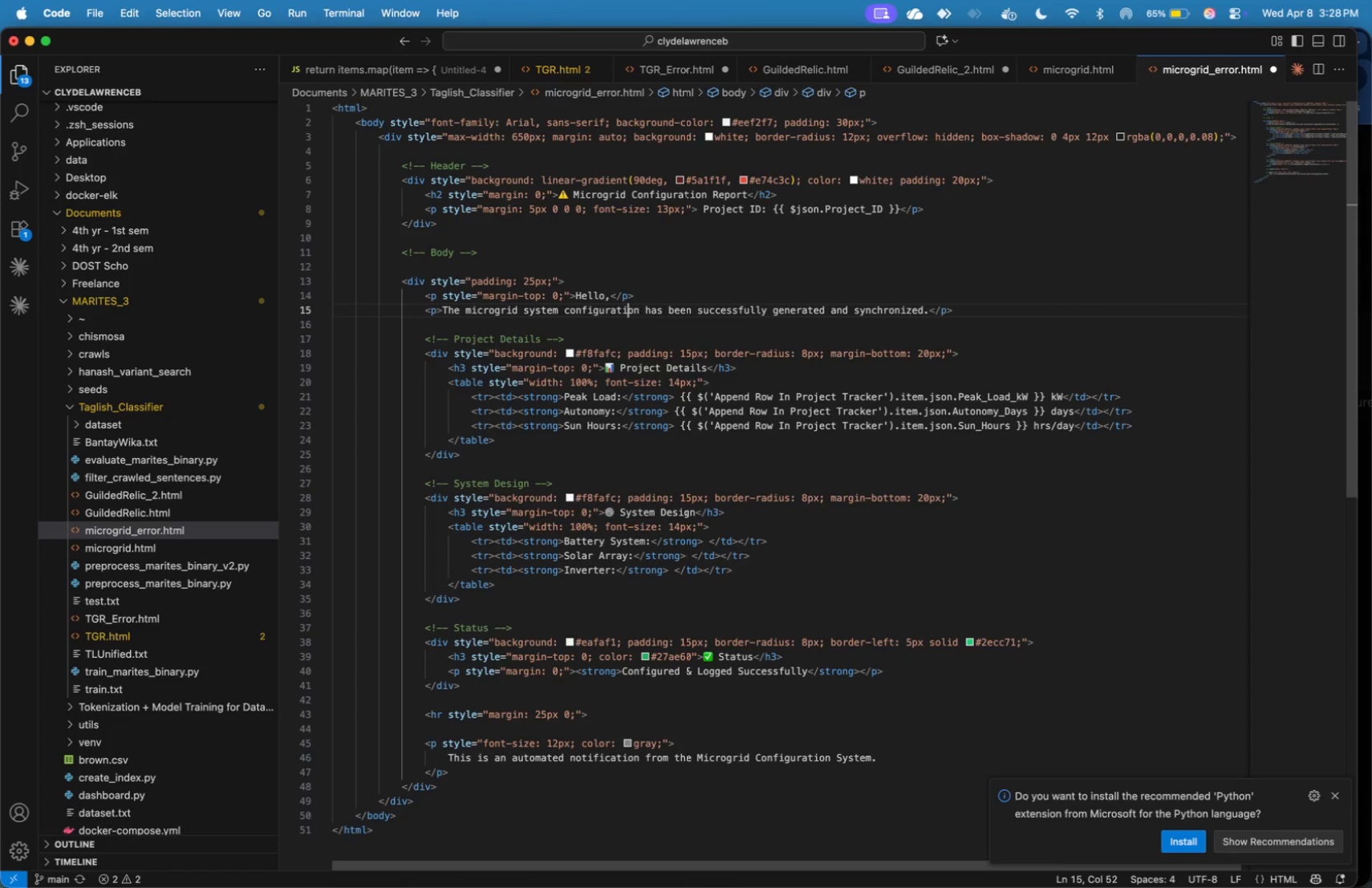 
hold_key(key=ArrowLeft, duration=1.5)
 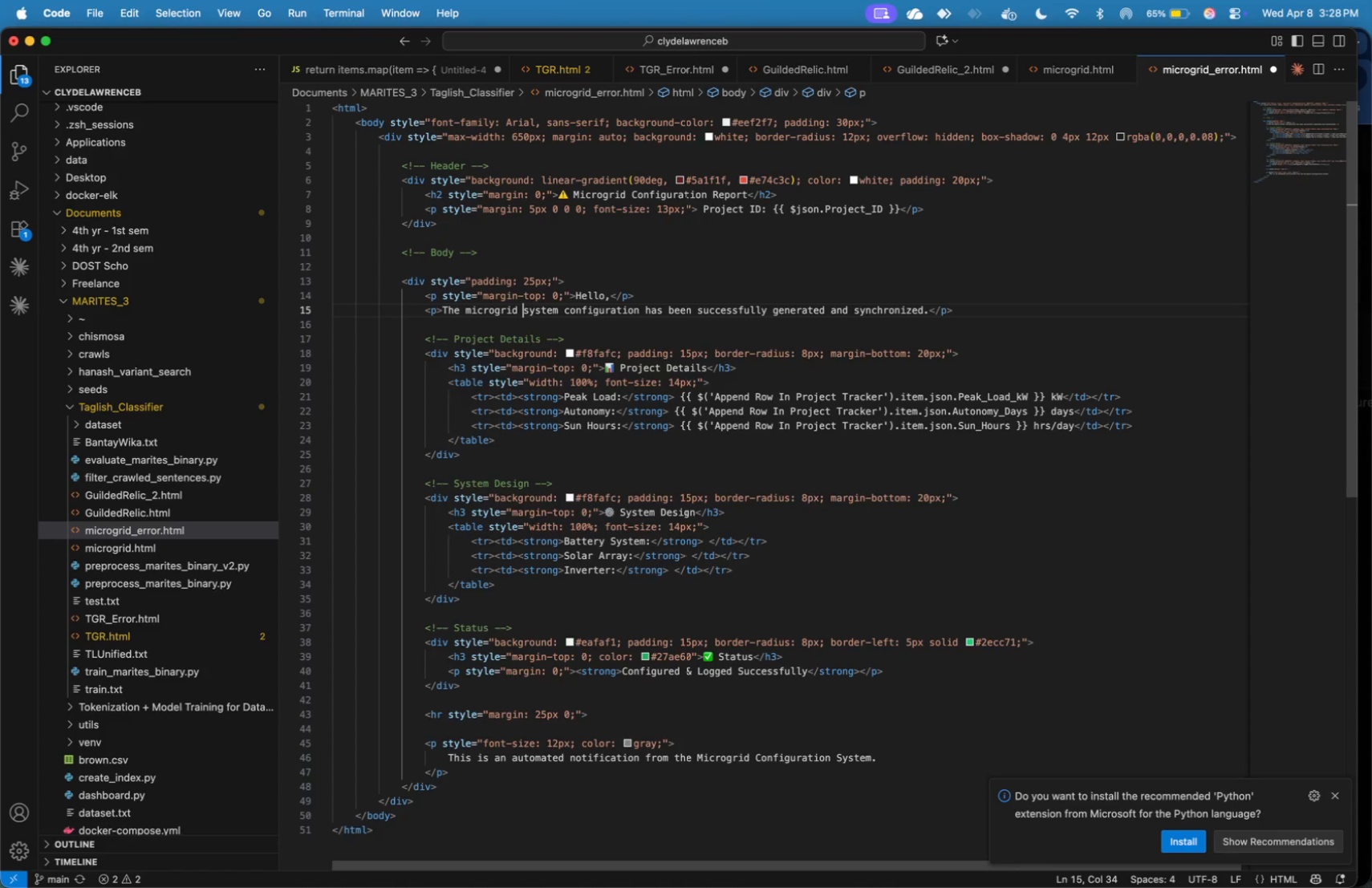 
hold_key(key=ArrowLeft, duration=0.38)
 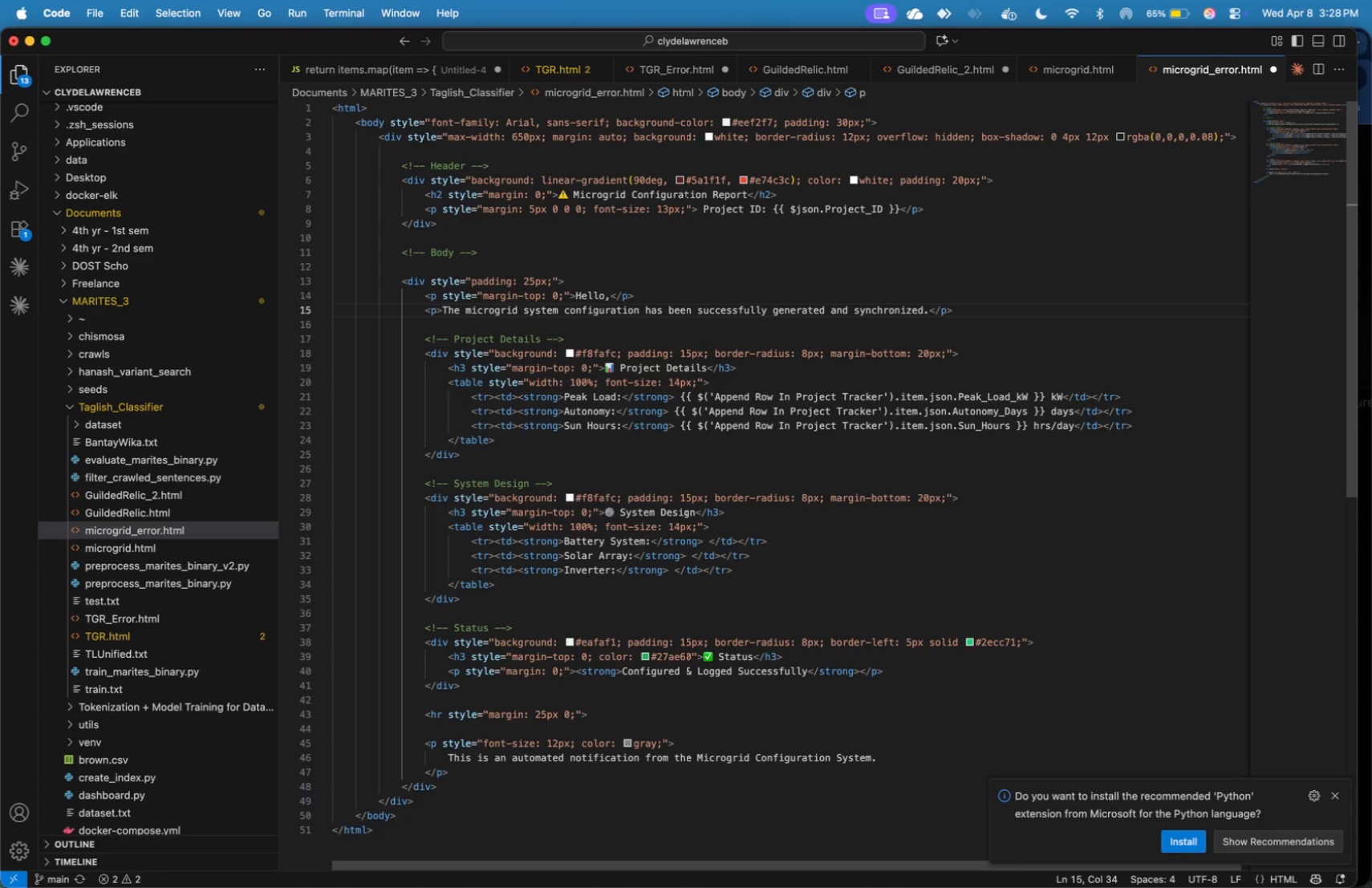 
key(Shift+ArrowDown)
 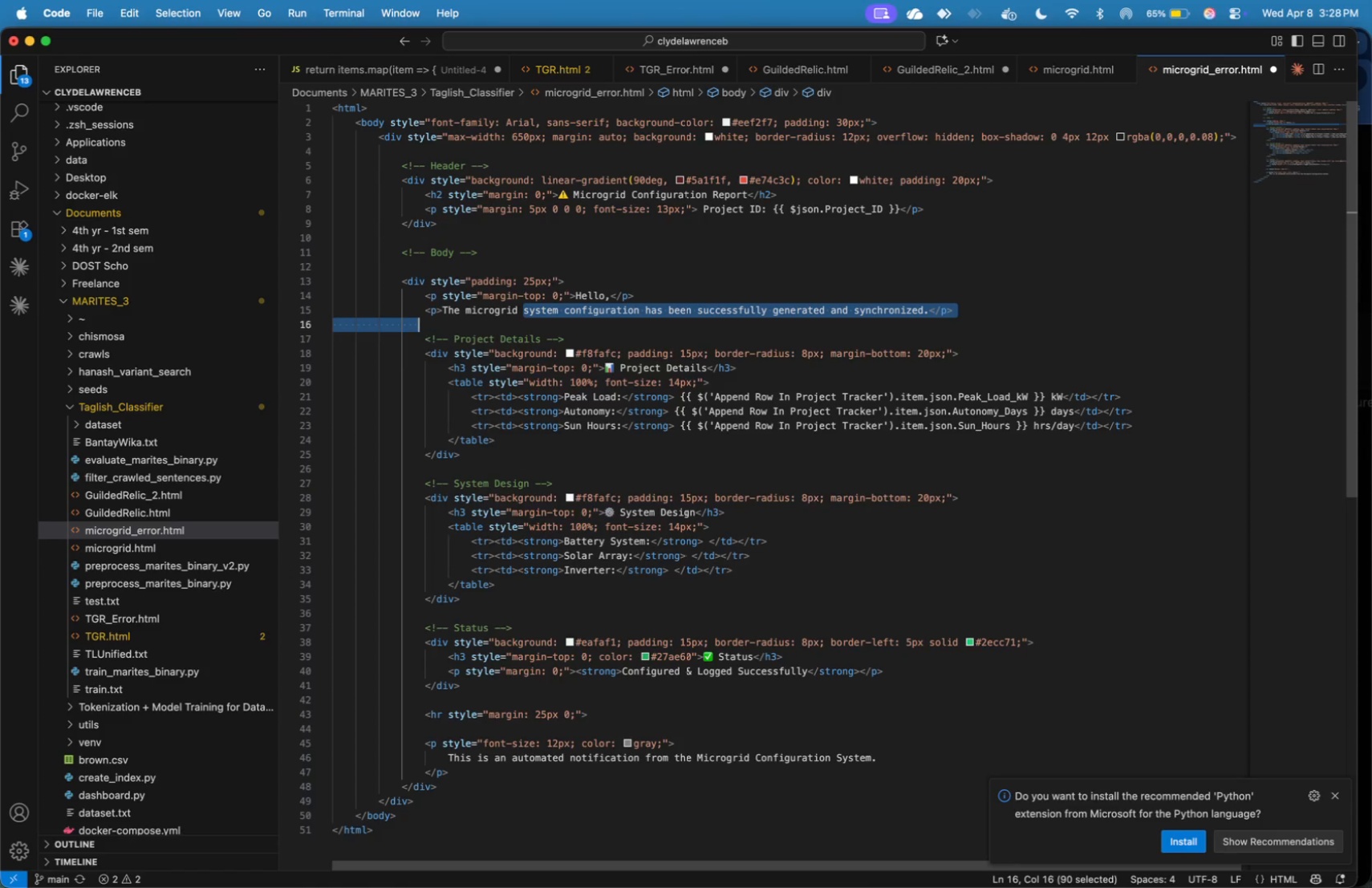 
hold_key(key=ArrowLeft, duration=1.51)
 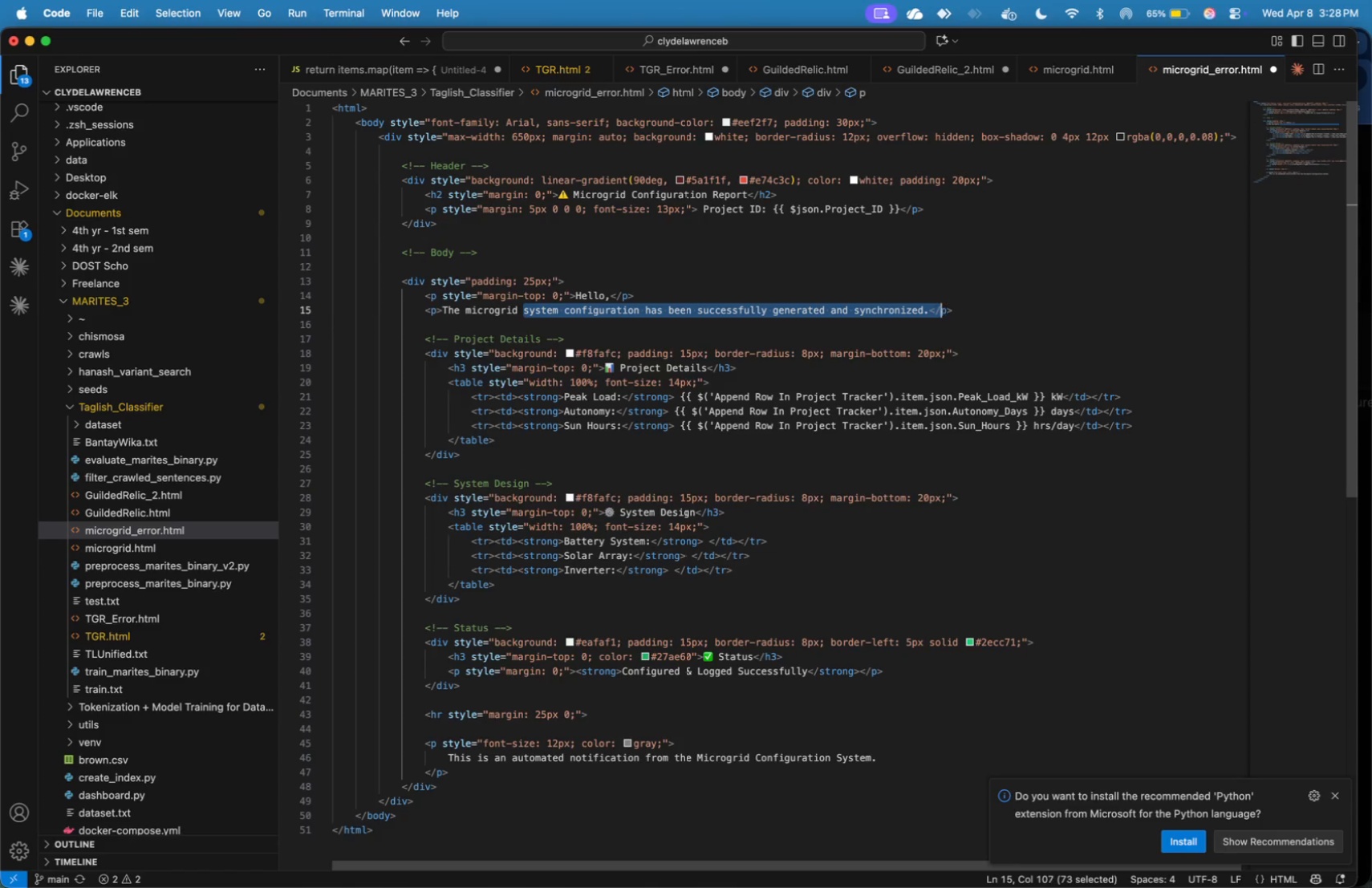 
hold_key(key=ArrowLeft, duration=0.34)
 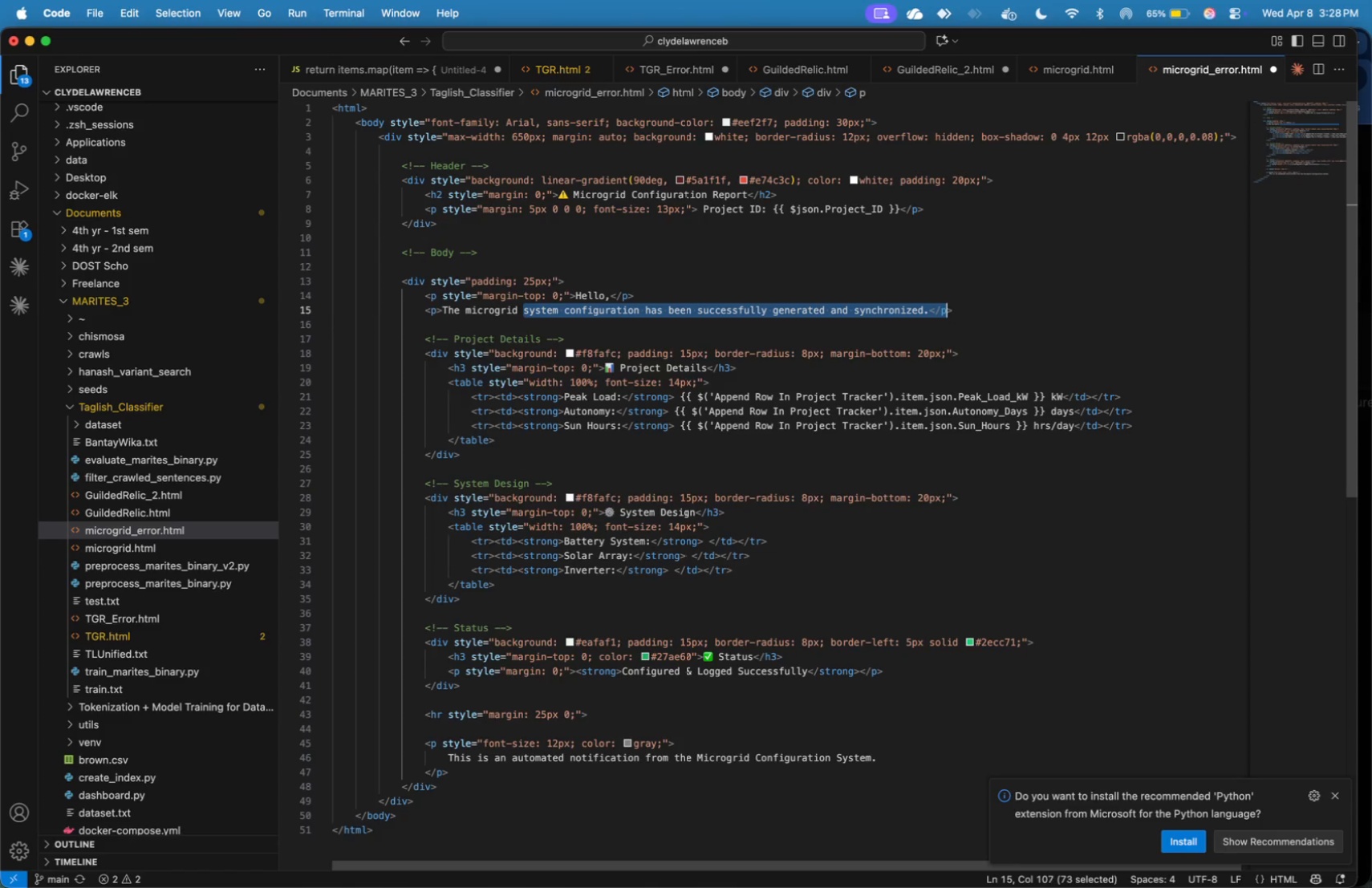 
key(Shift+ArrowLeft)
 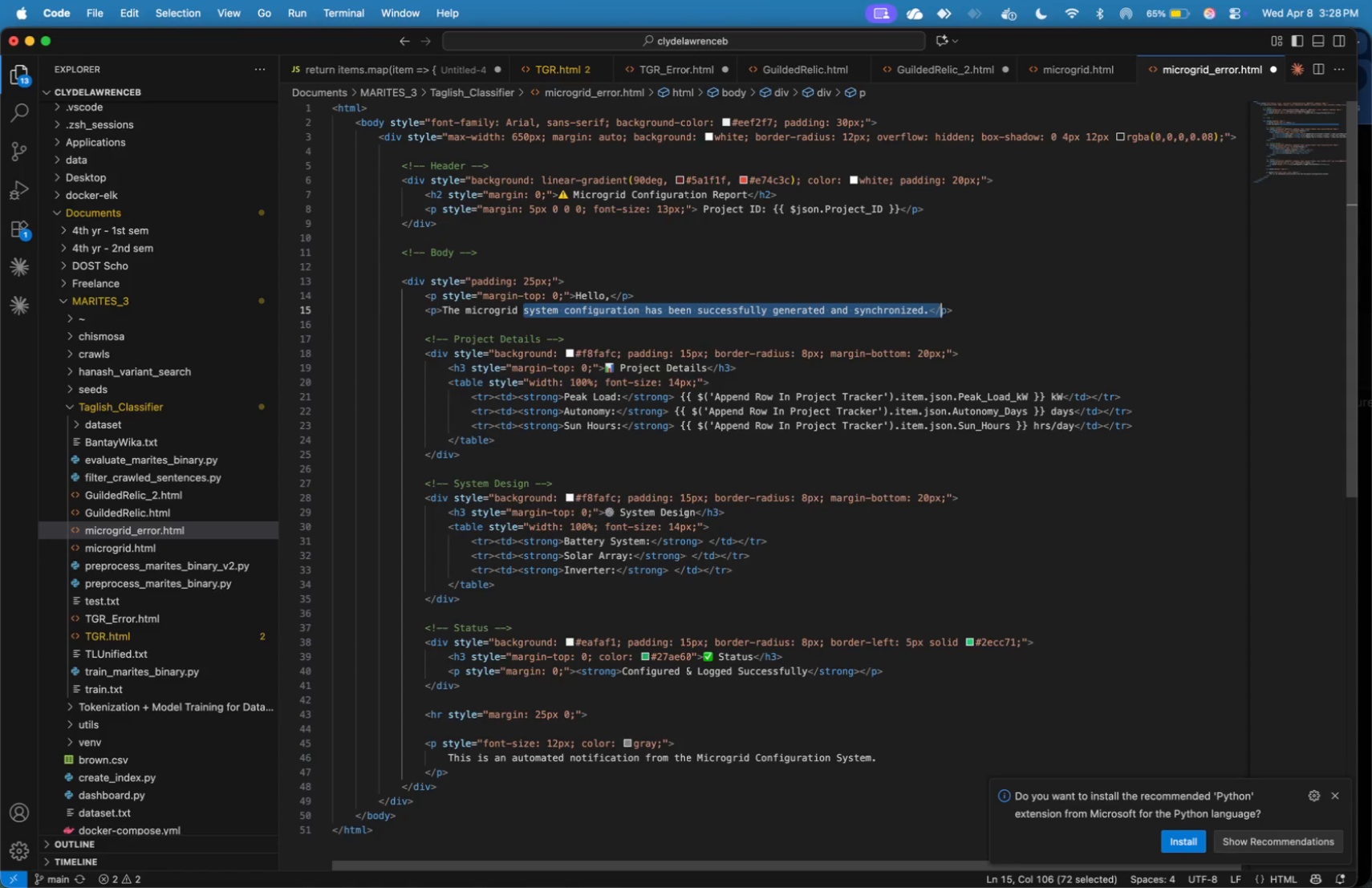 
key(Shift+ArrowLeft)
 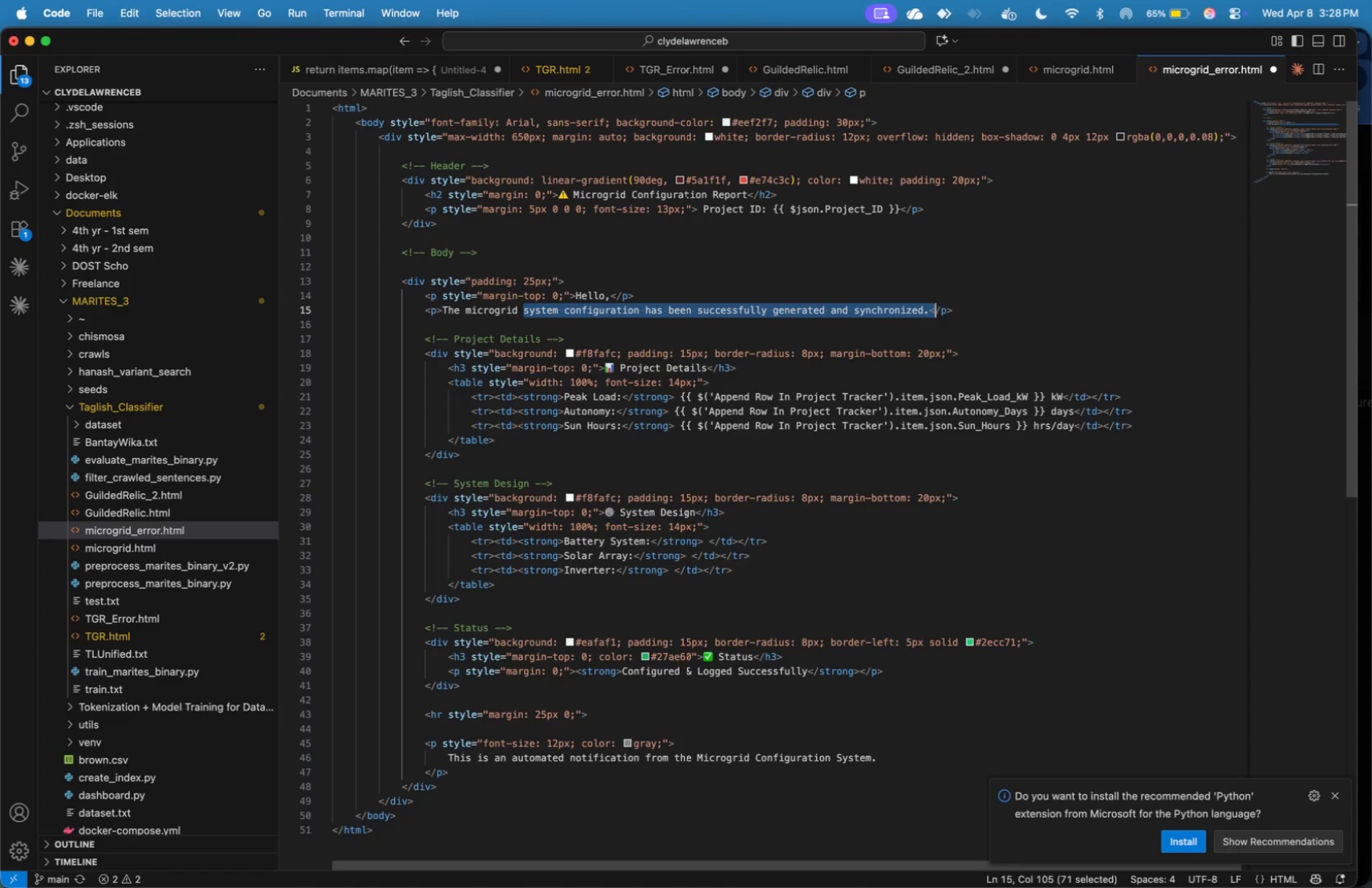 
key(Shift+ArrowLeft)
 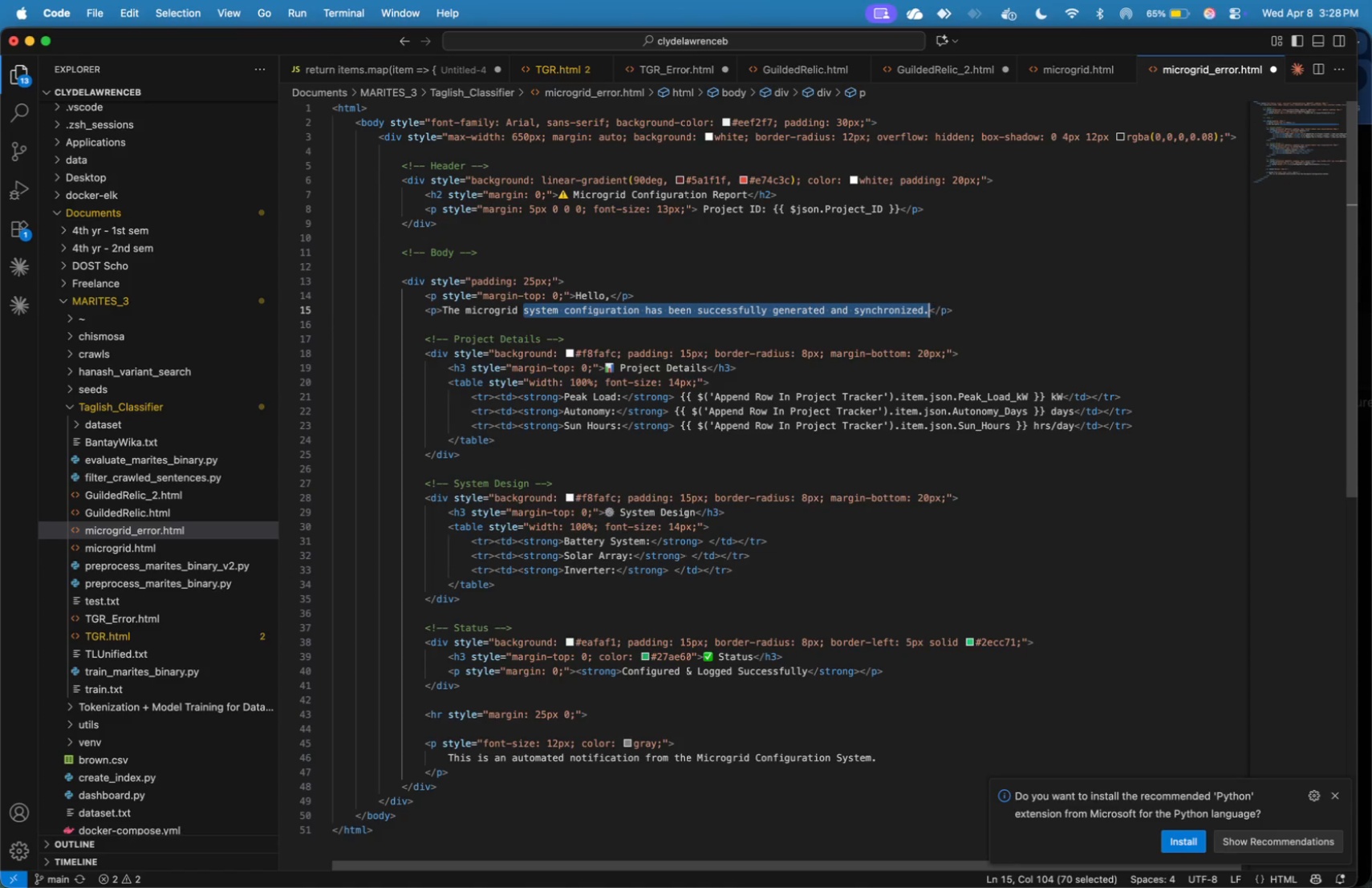 
key(Shift+ArrowLeft)
 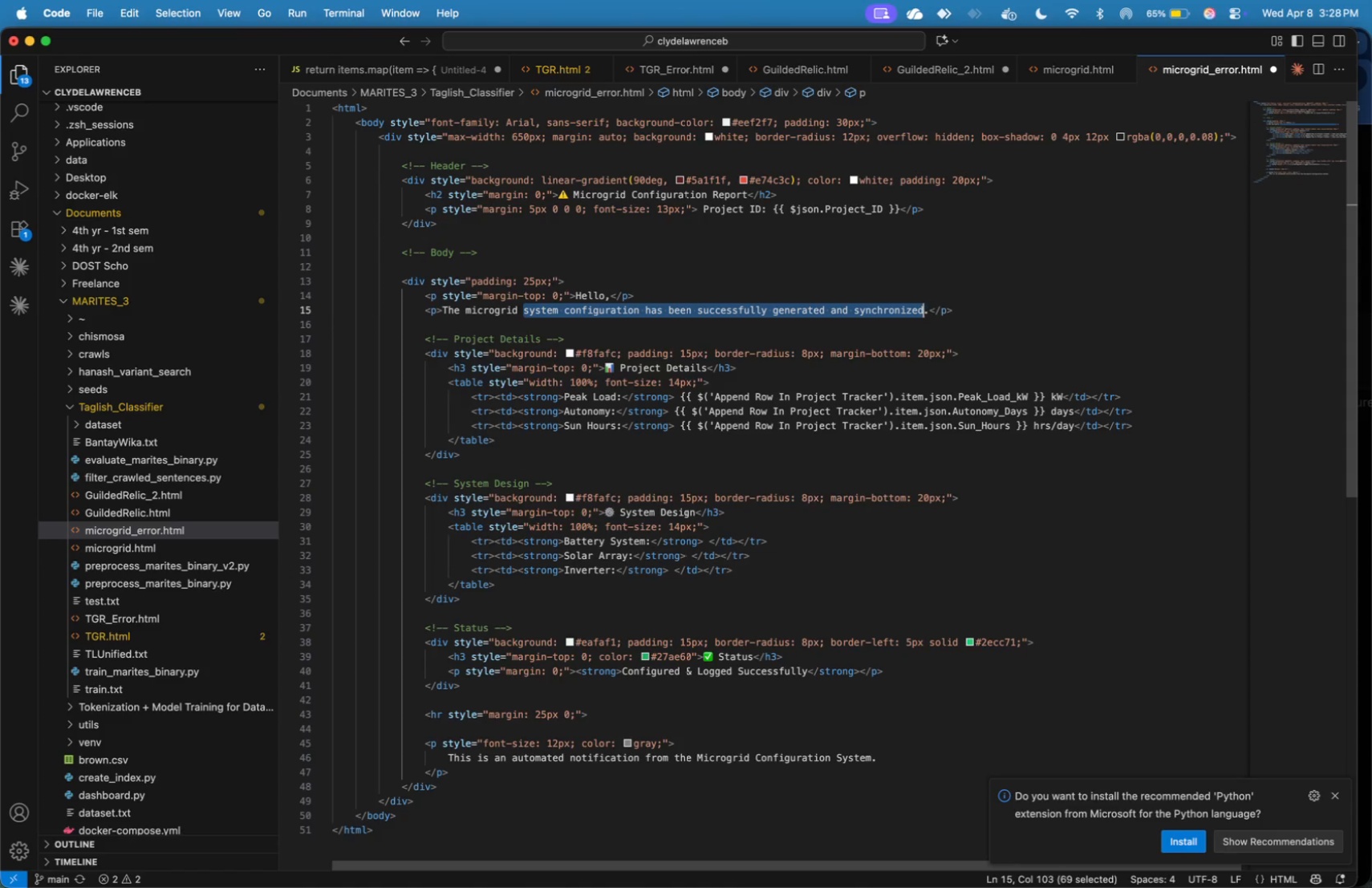 
key(Shift+ArrowLeft)
 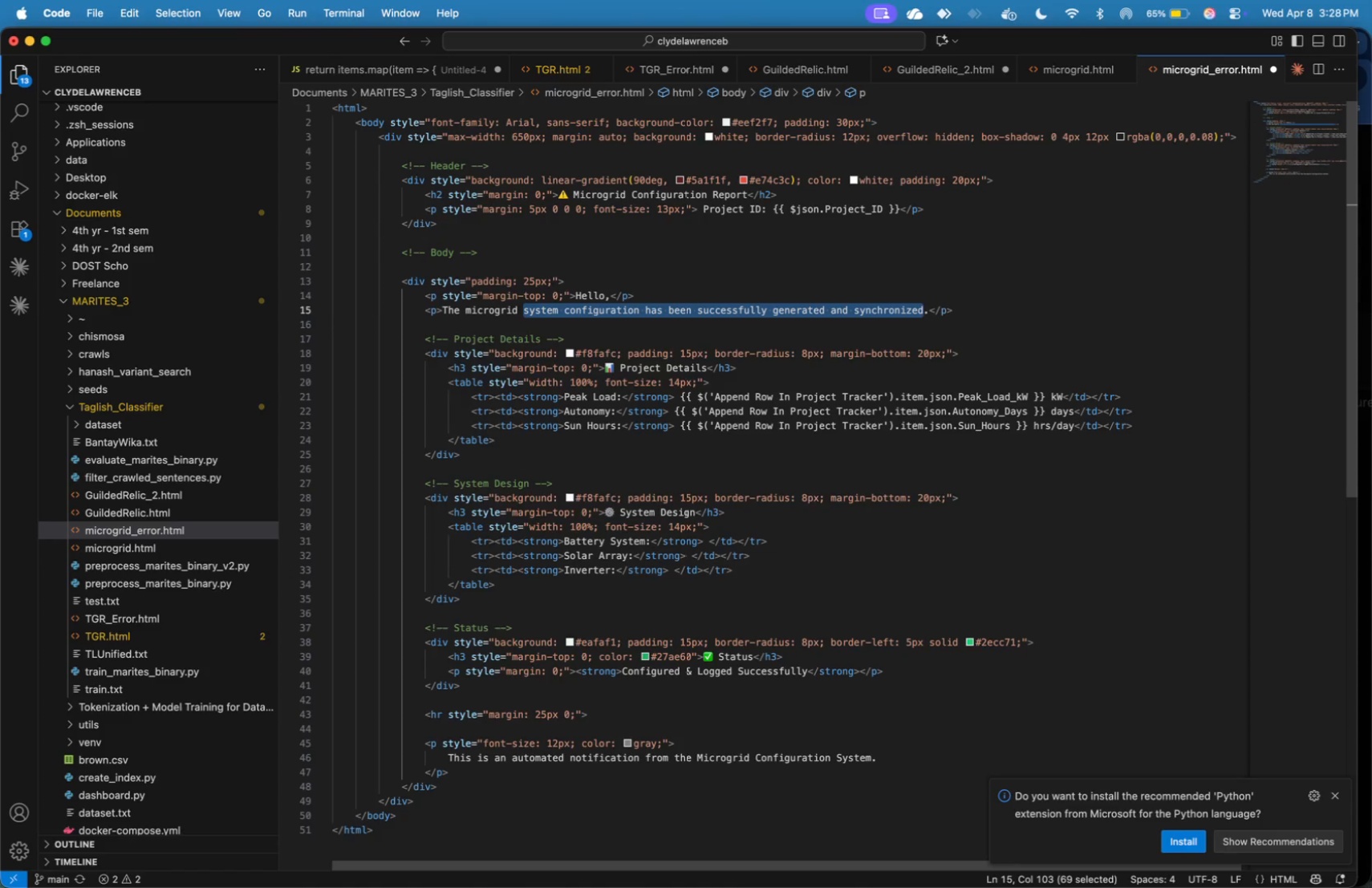 
key(Shift+ArrowRight)
 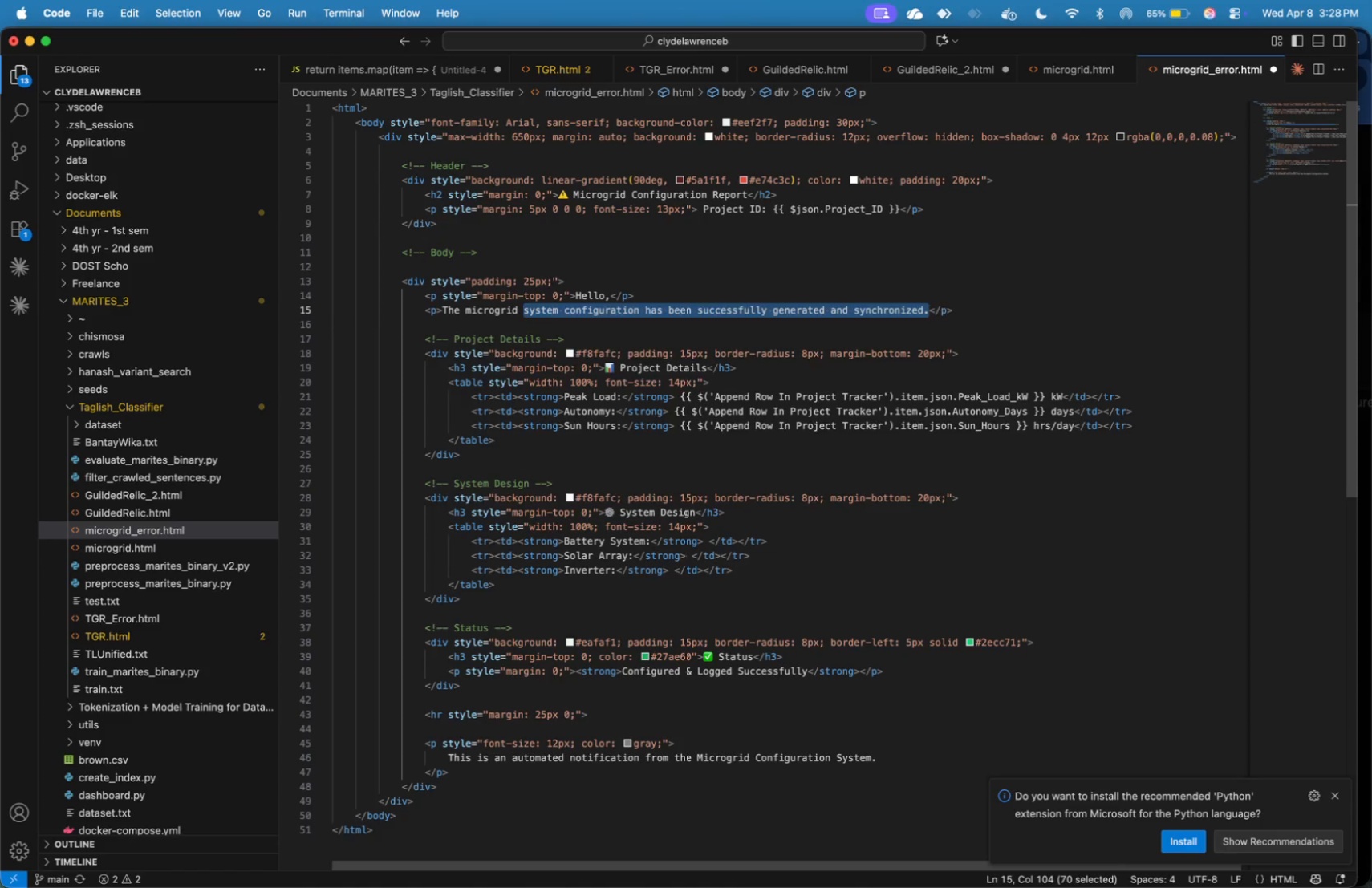 
type(configuration process)
 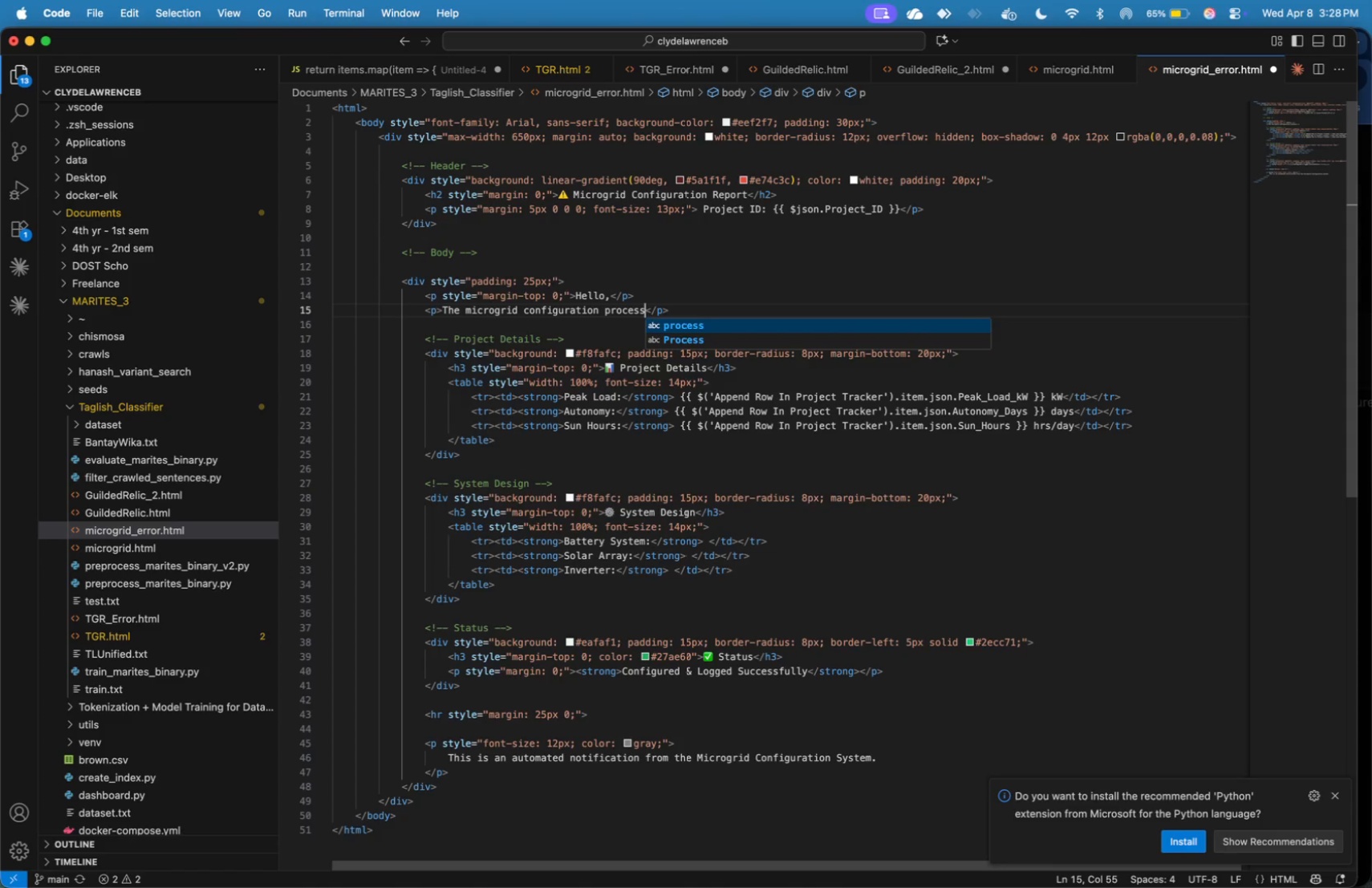 
type( reuire)
key(Backspace)
key(Backspace)
key(Backspace)
key(Backspace)
type(quirex <)
key(Backspace)
key(Backspace)
key(Backspace)
type(s <strong> )
key(Backspace)
type(technical review)
 